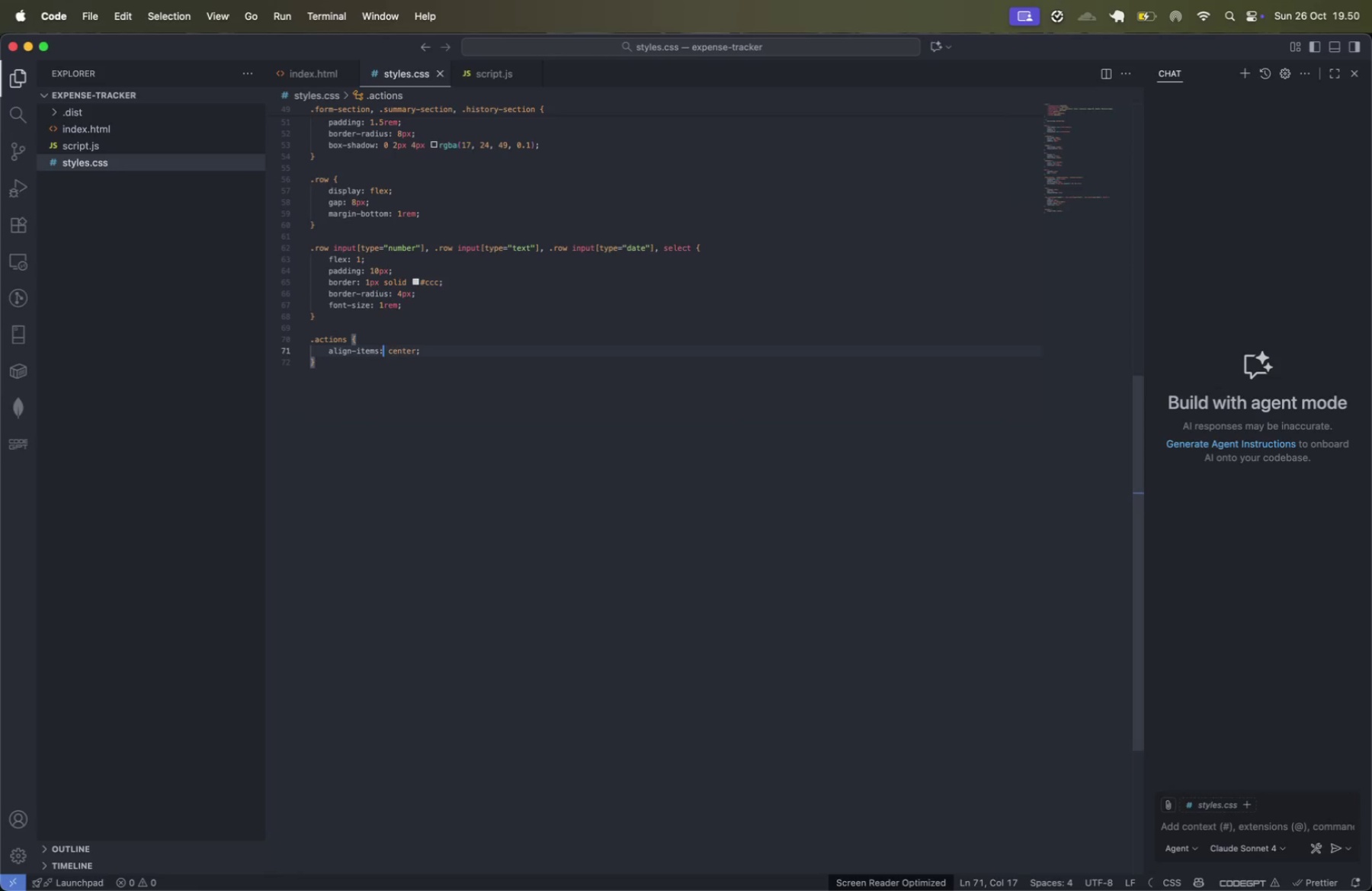 
key(Meta+ArrowRight)
 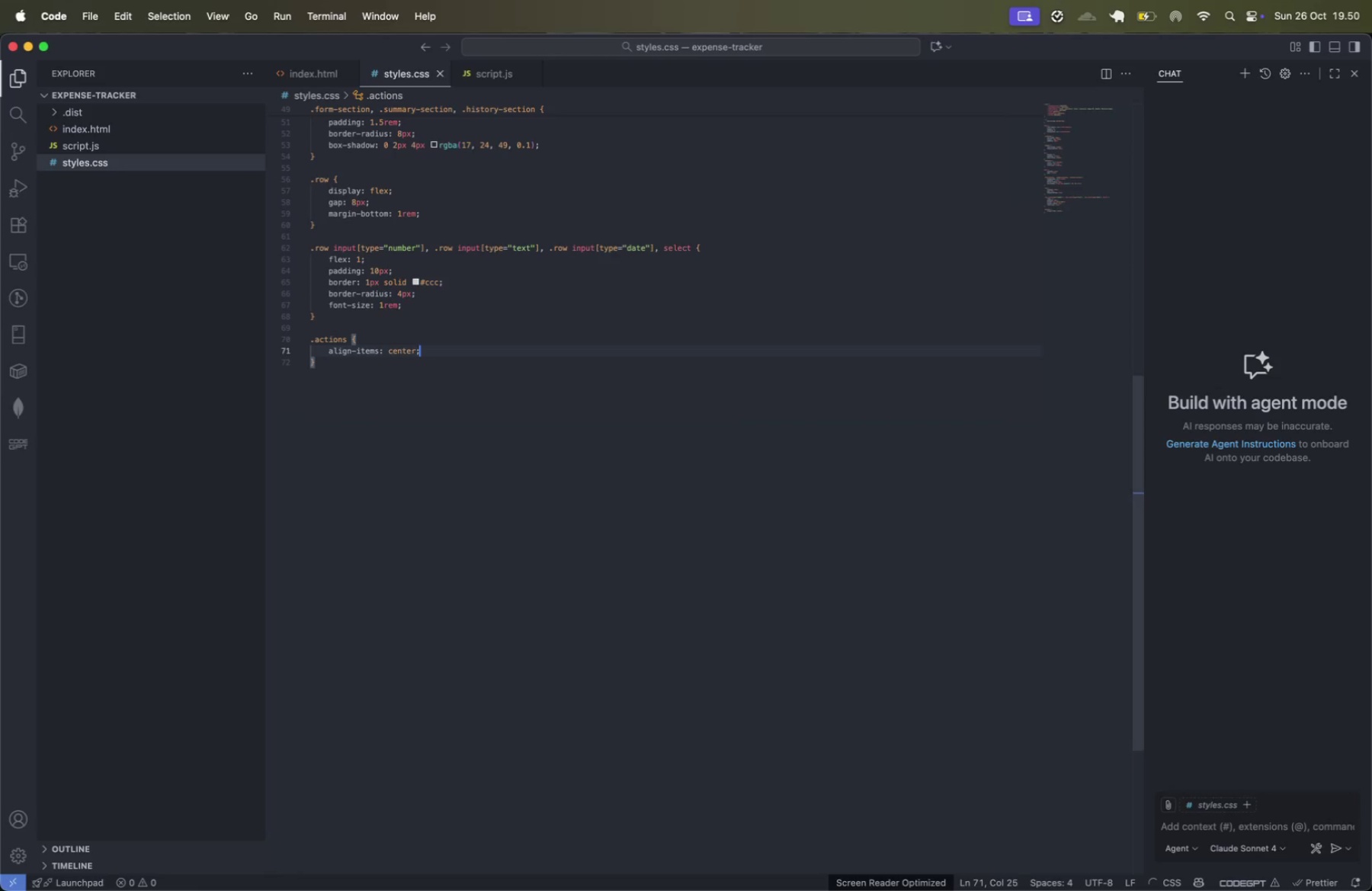 
key(ArrowDown)
 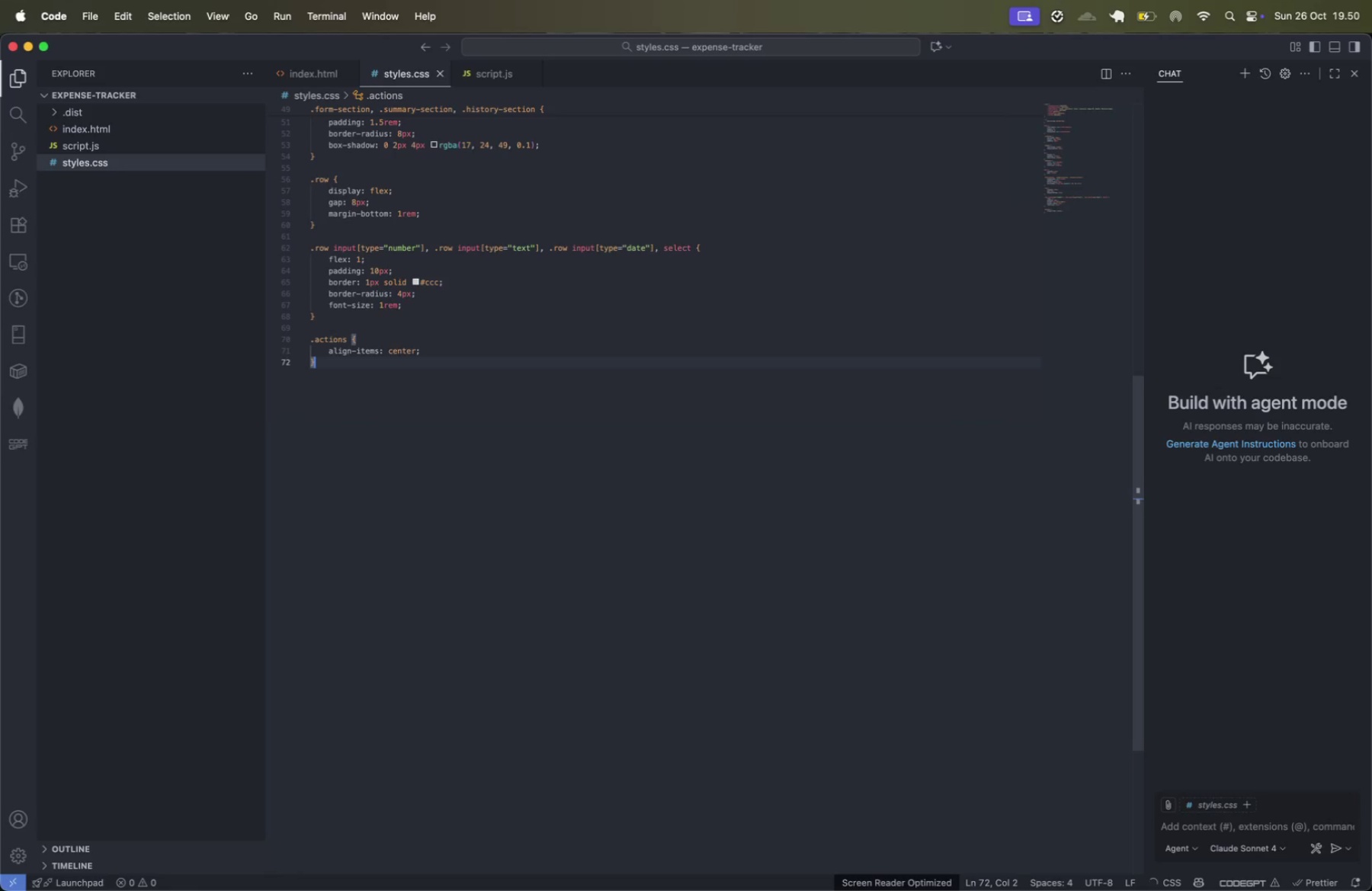 
key(Enter)
 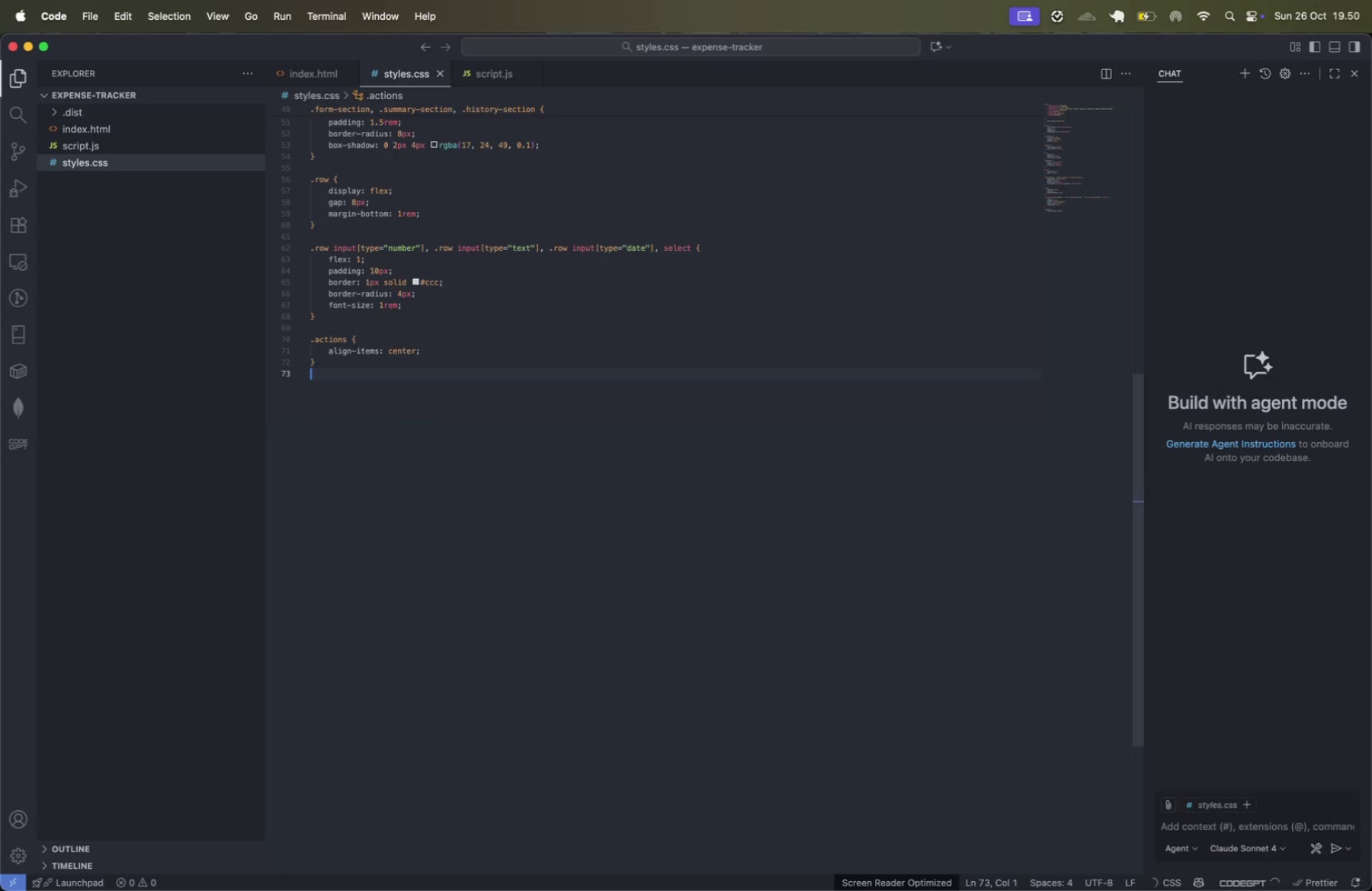 
key(Enter)
 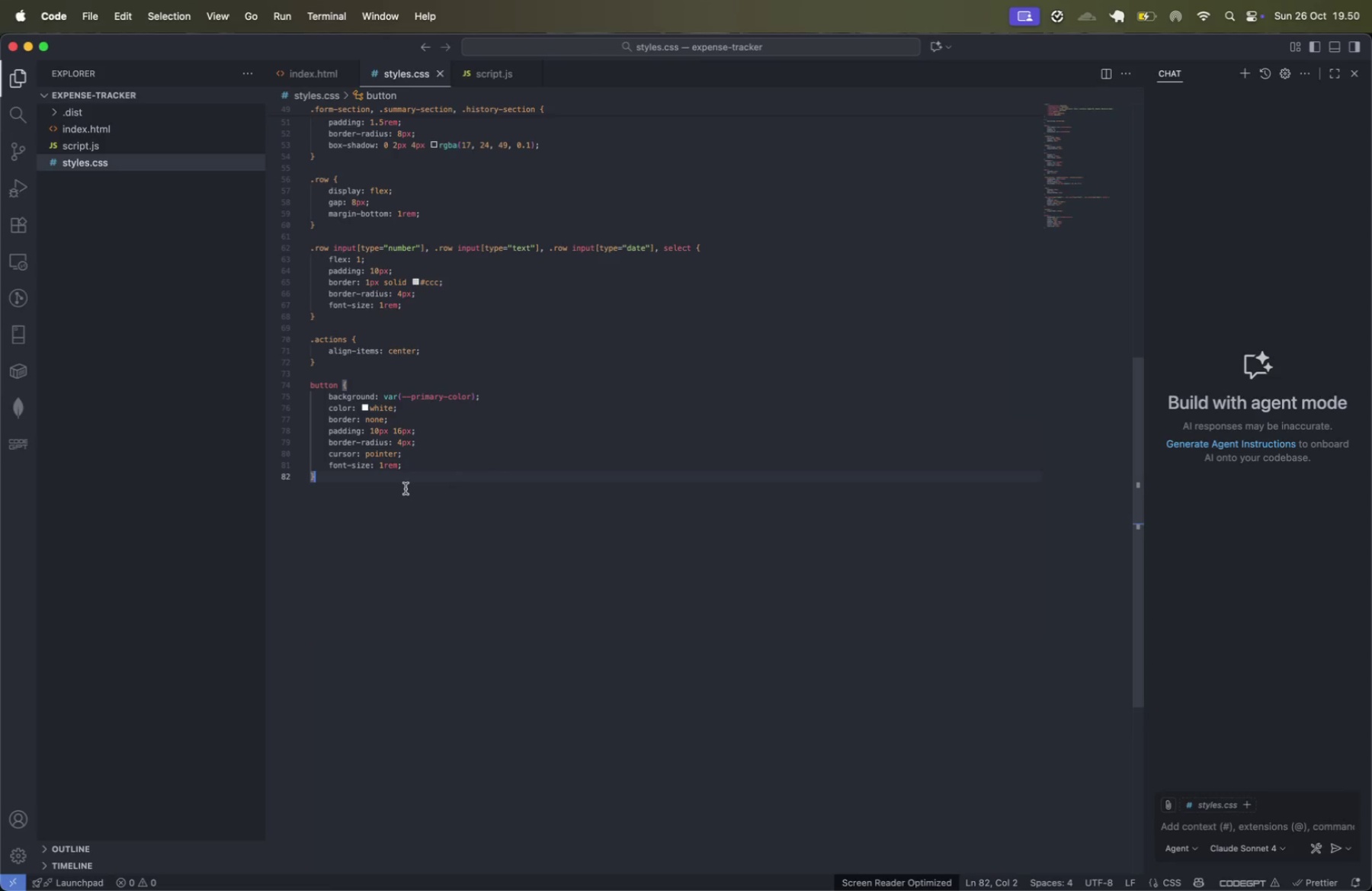 
type(butto)
key(Tab)
key(Tab)
 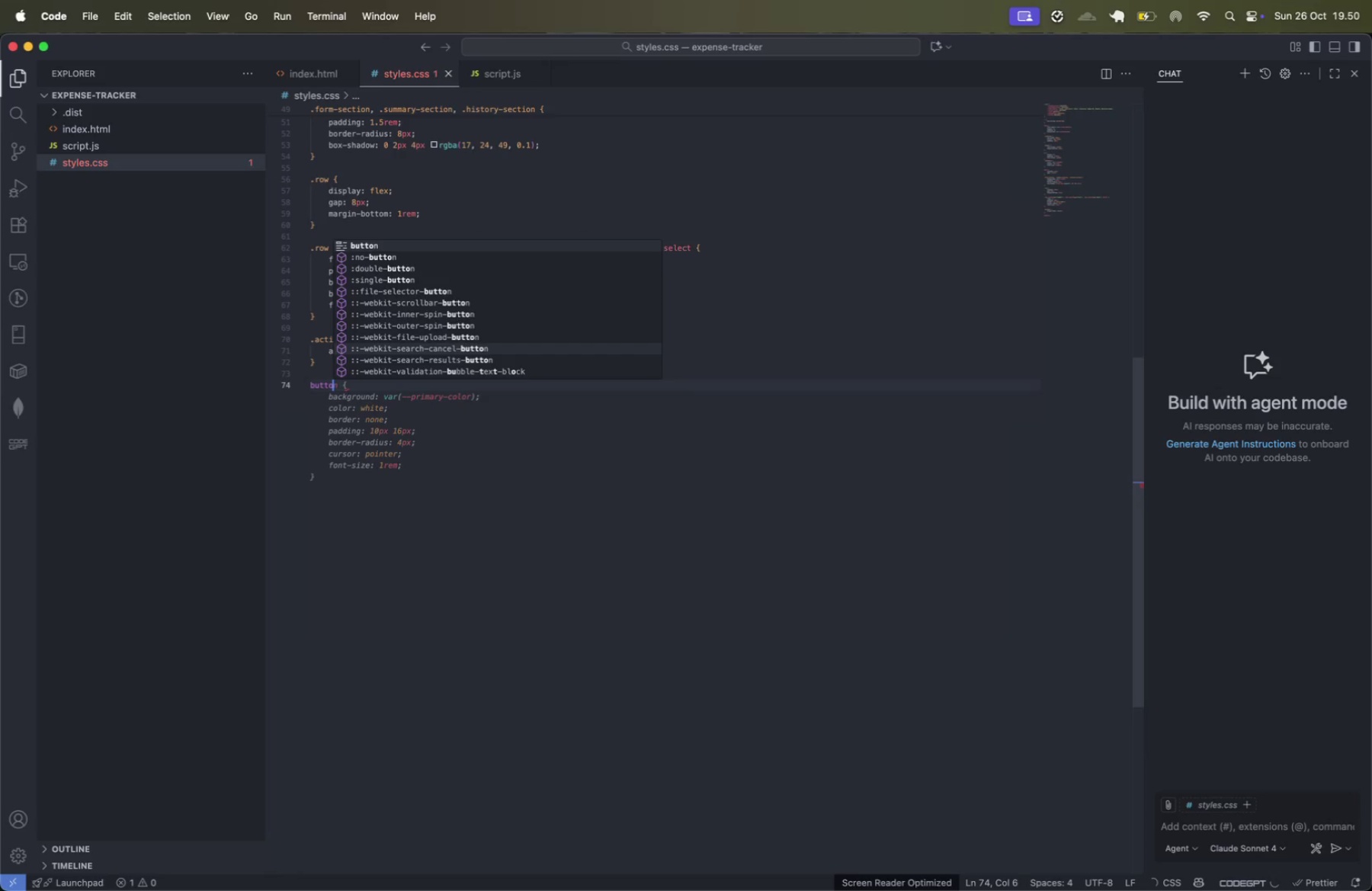 
wait(13.04)
 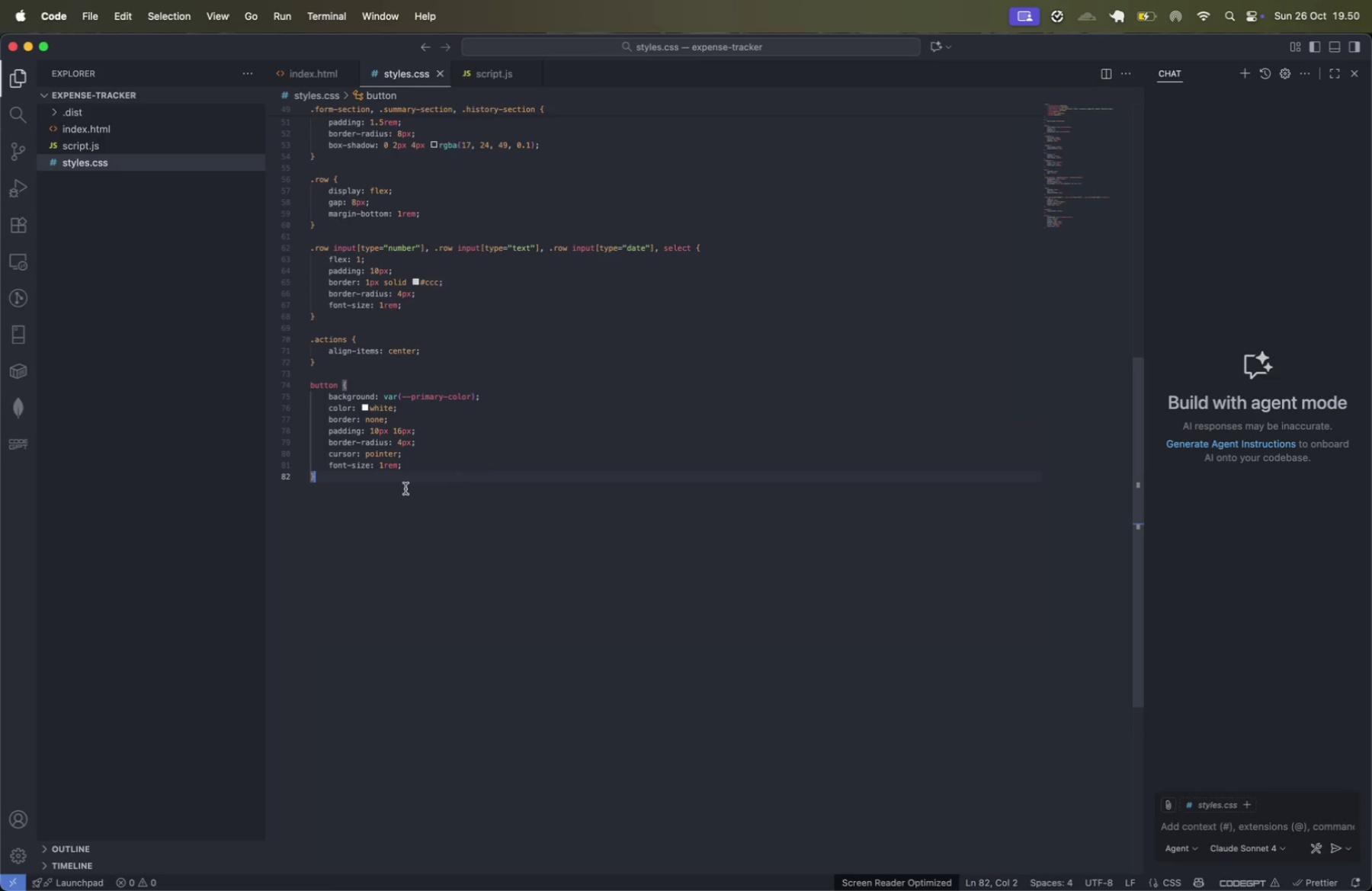 
key(Enter)
 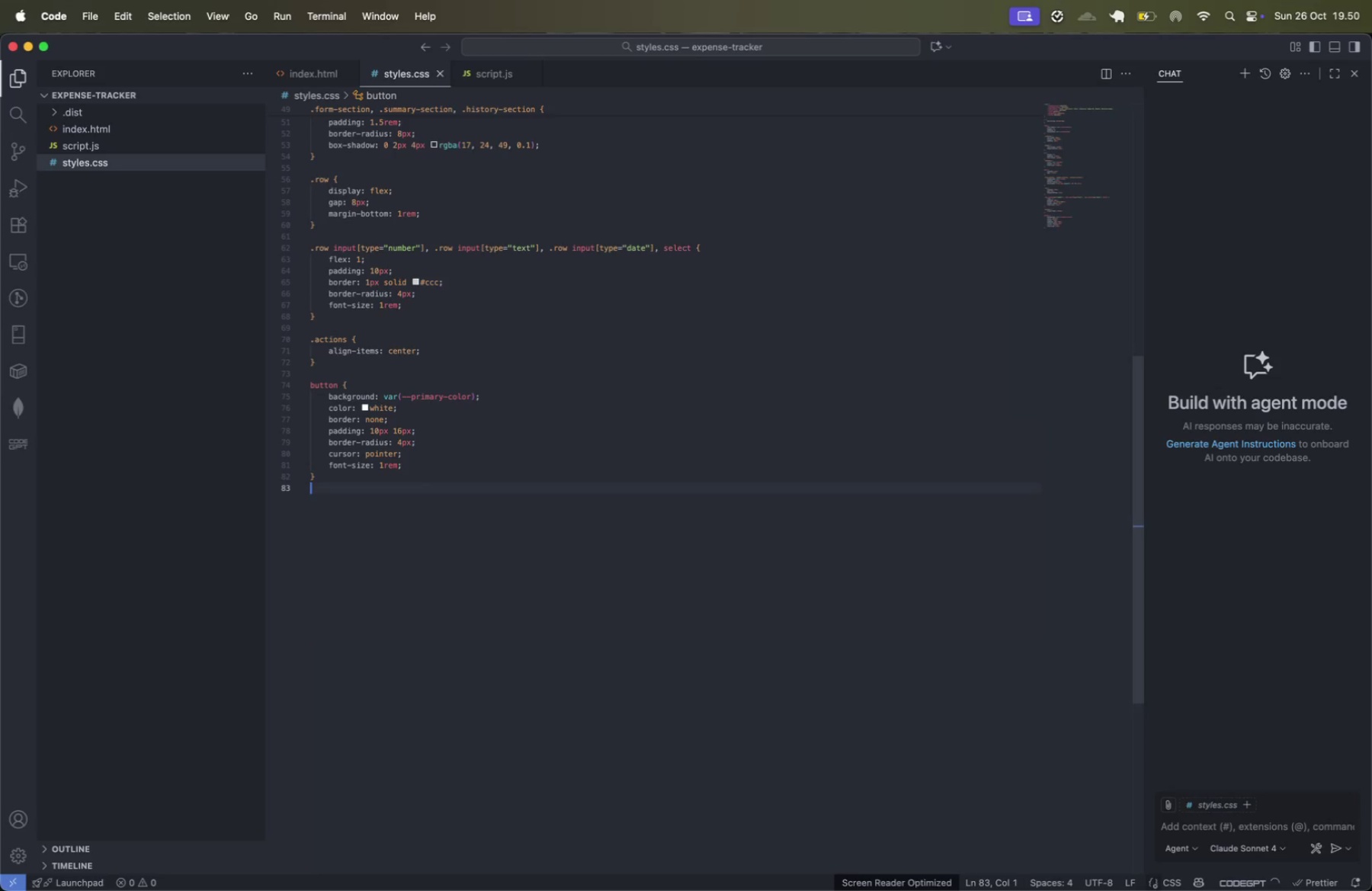 
key(Enter)
 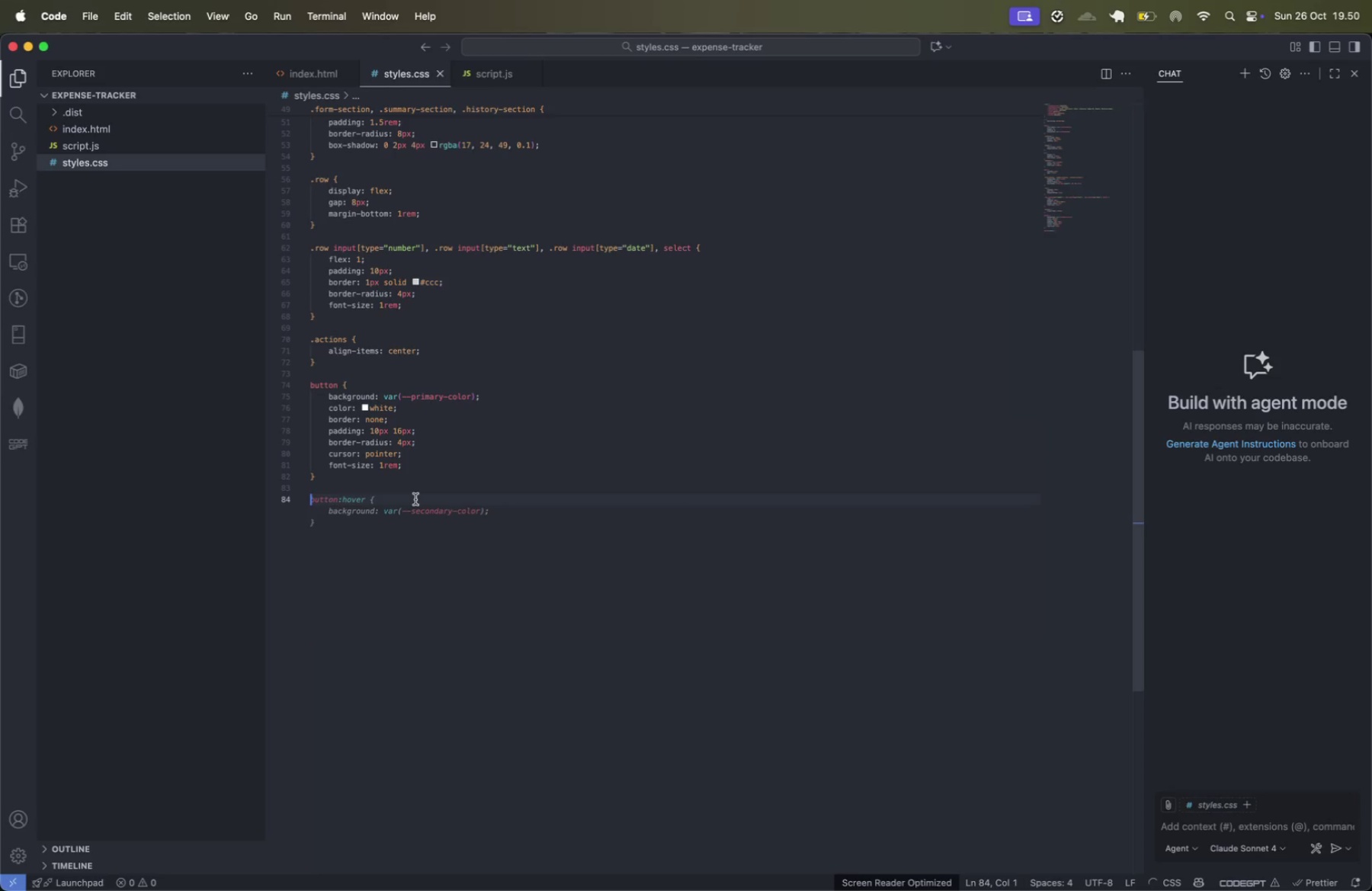 
key(Tab)
 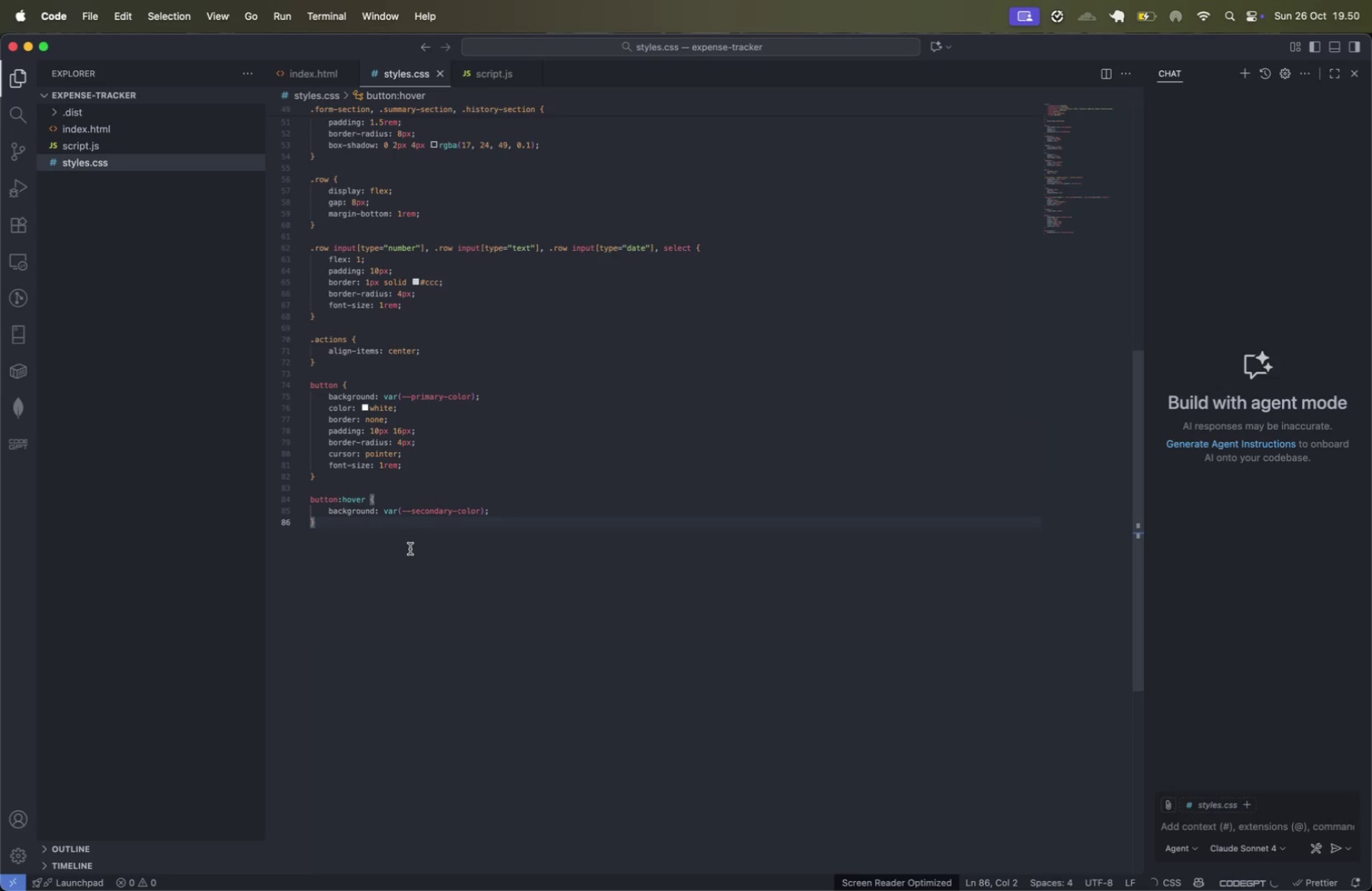 
key(Enter)
 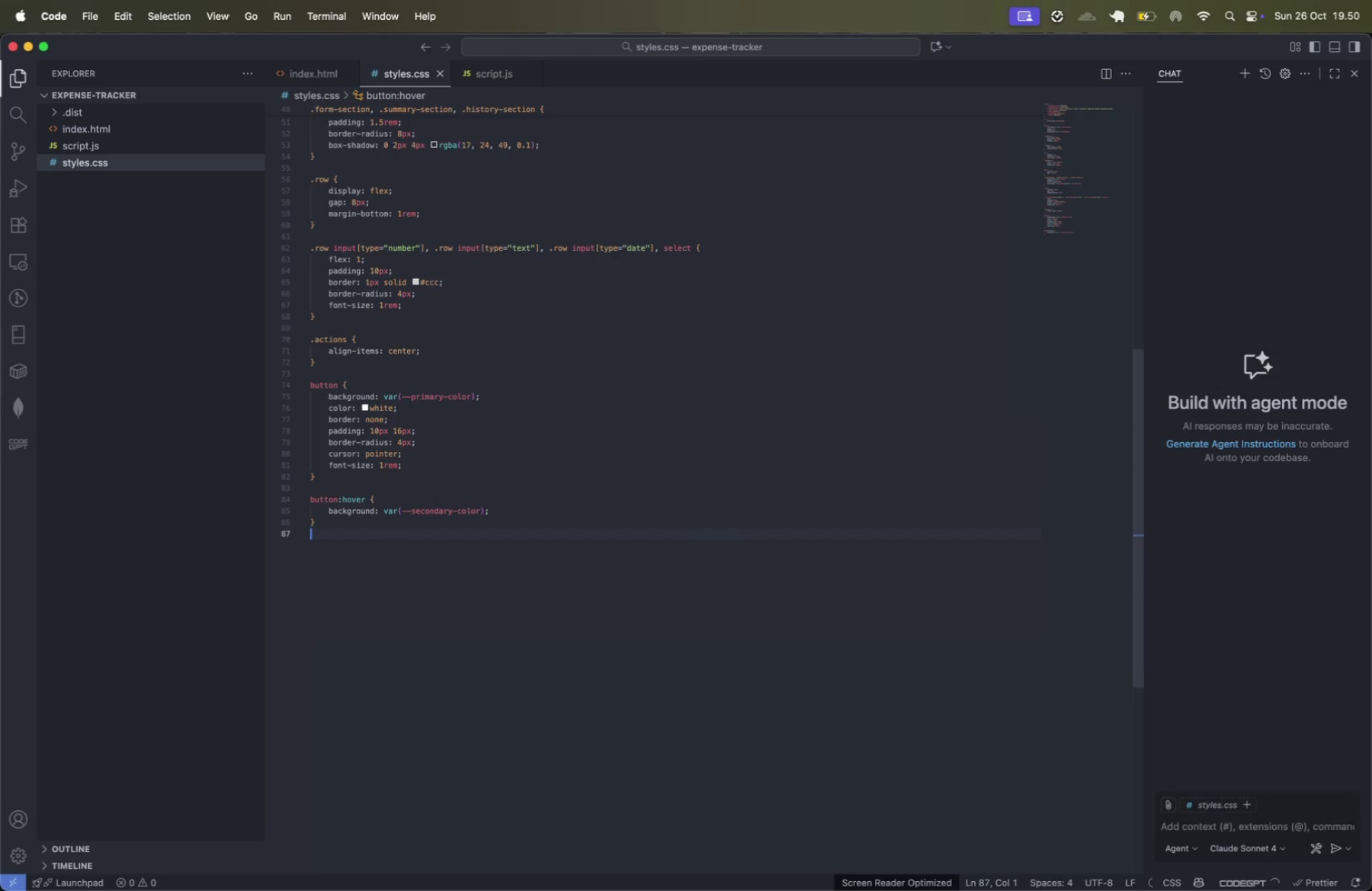 
key(Enter)
 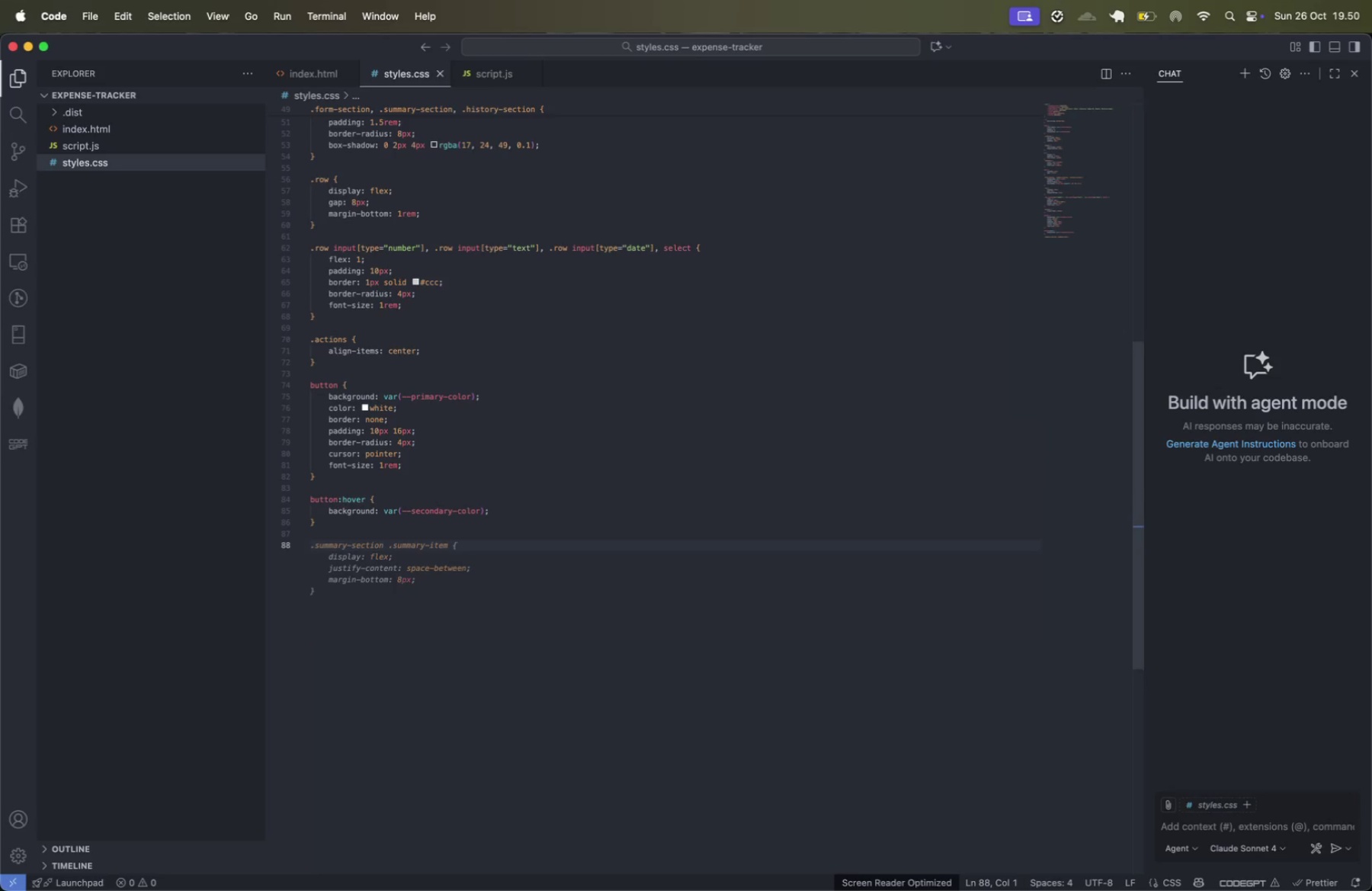 
key(Tab)
 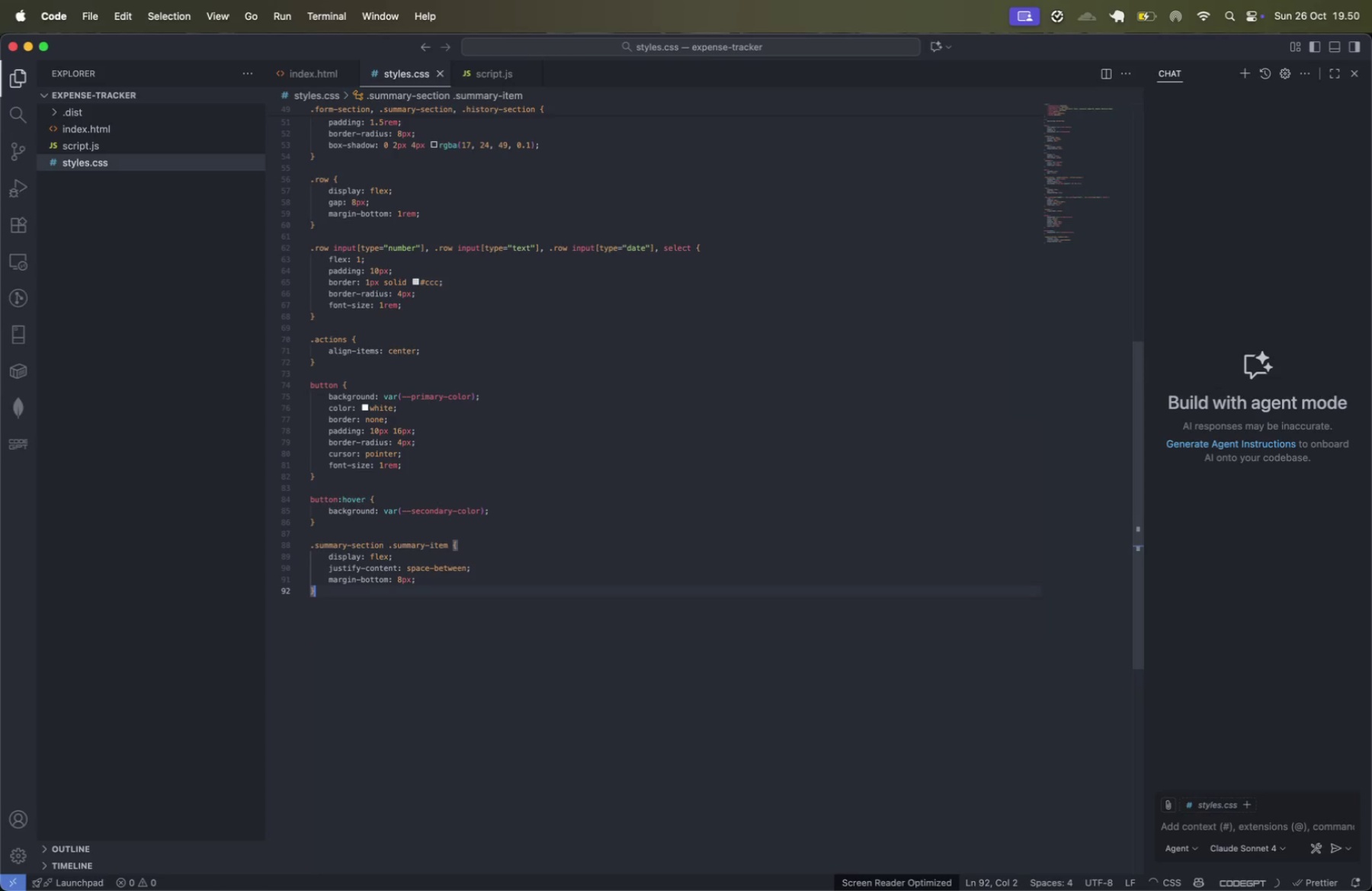 
key(Enter)
 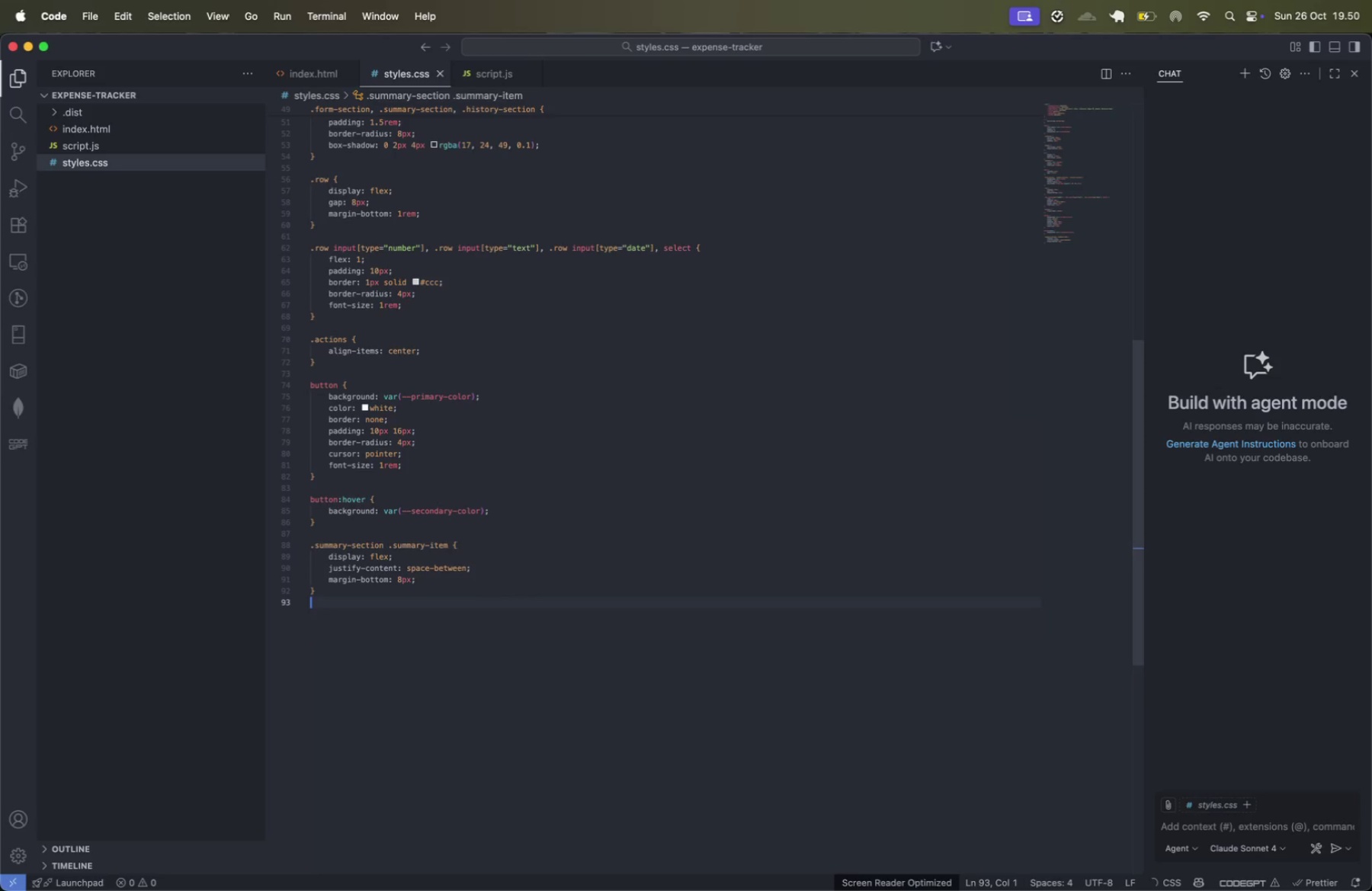 
key(Enter)
 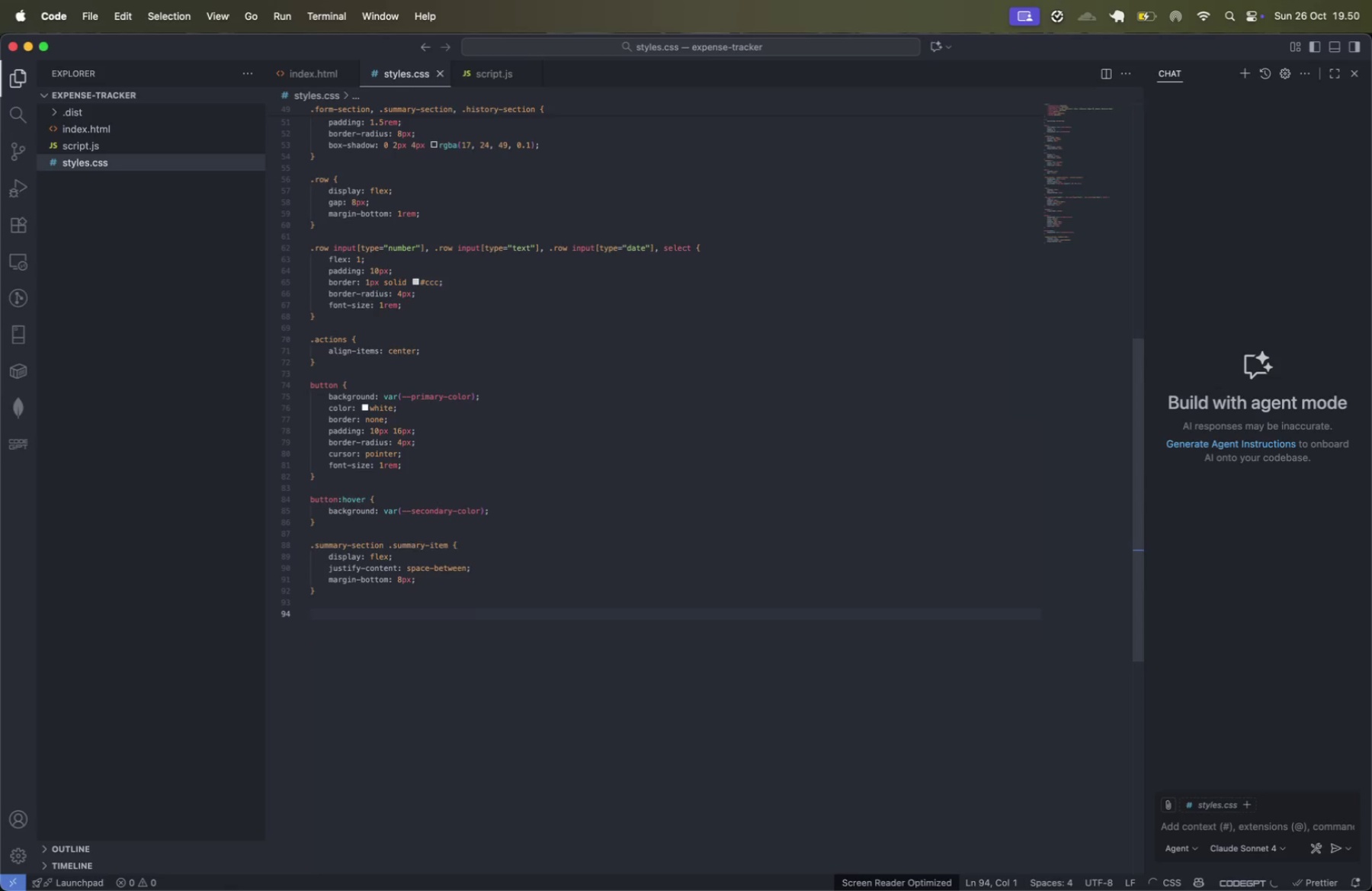 
key(Meta+CommandLeft)
 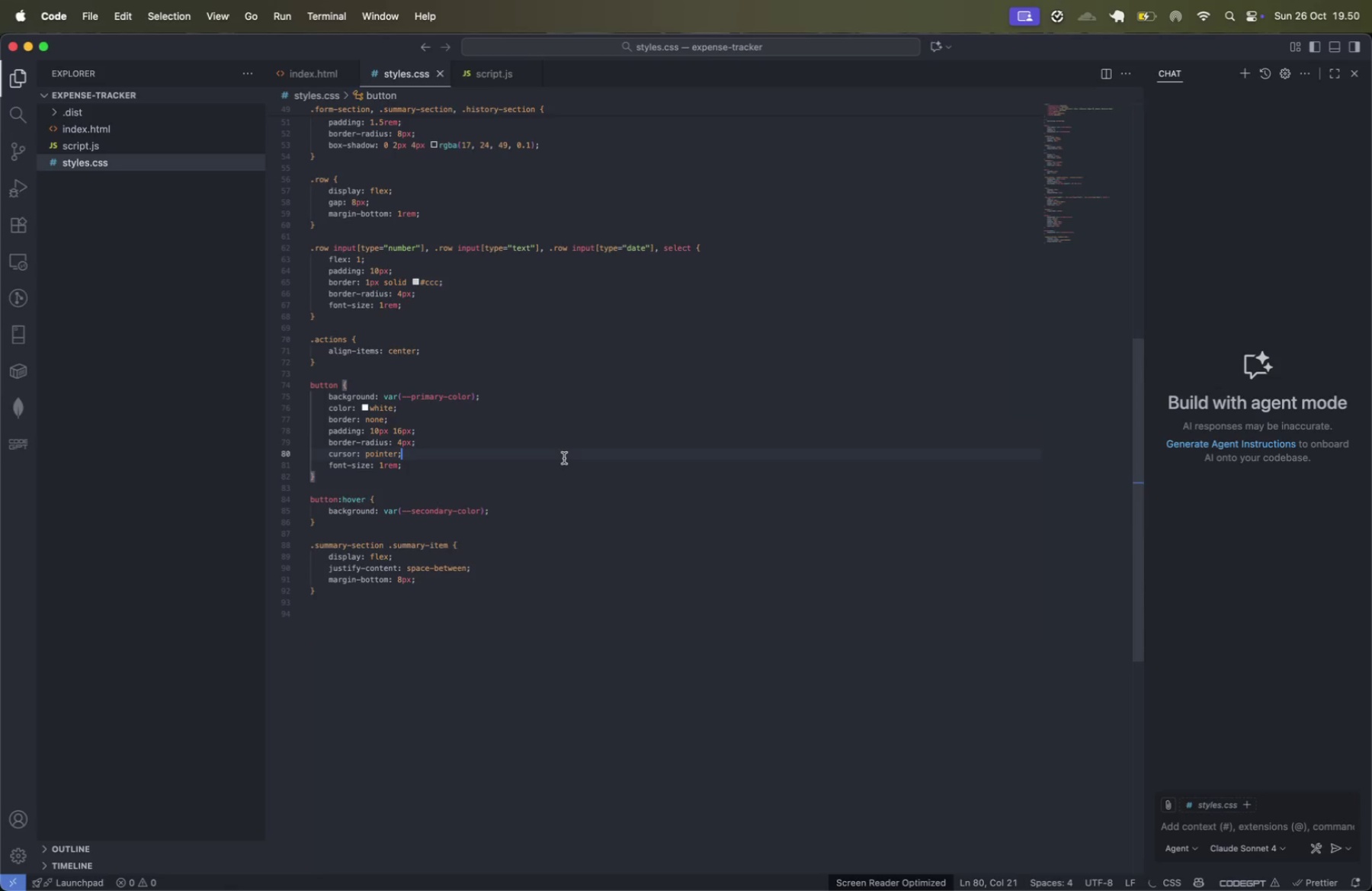 
key(Meta+S)
 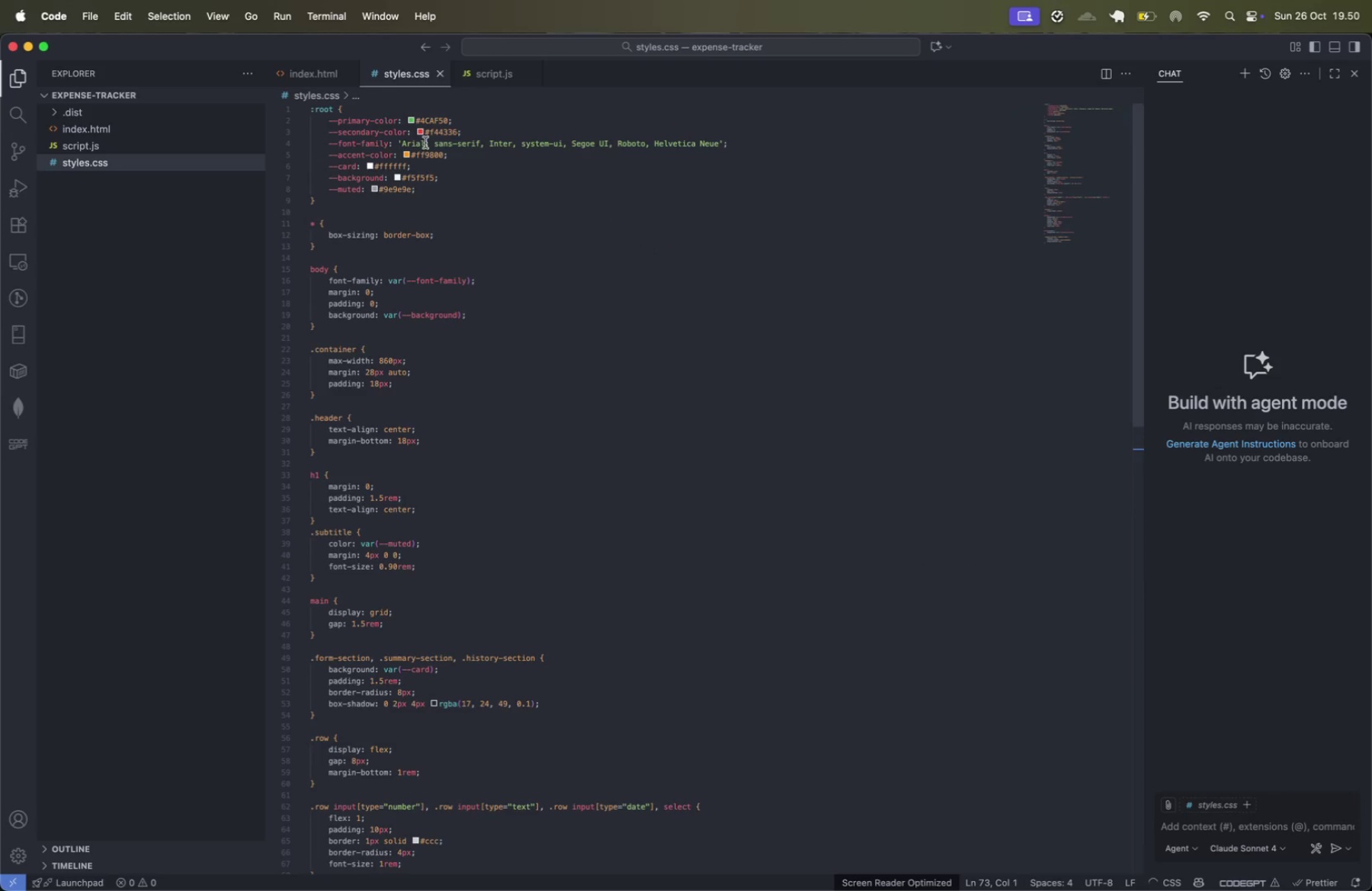 
scroll: coordinate [637, 368], scroll_direction: up, amount: 50.0
 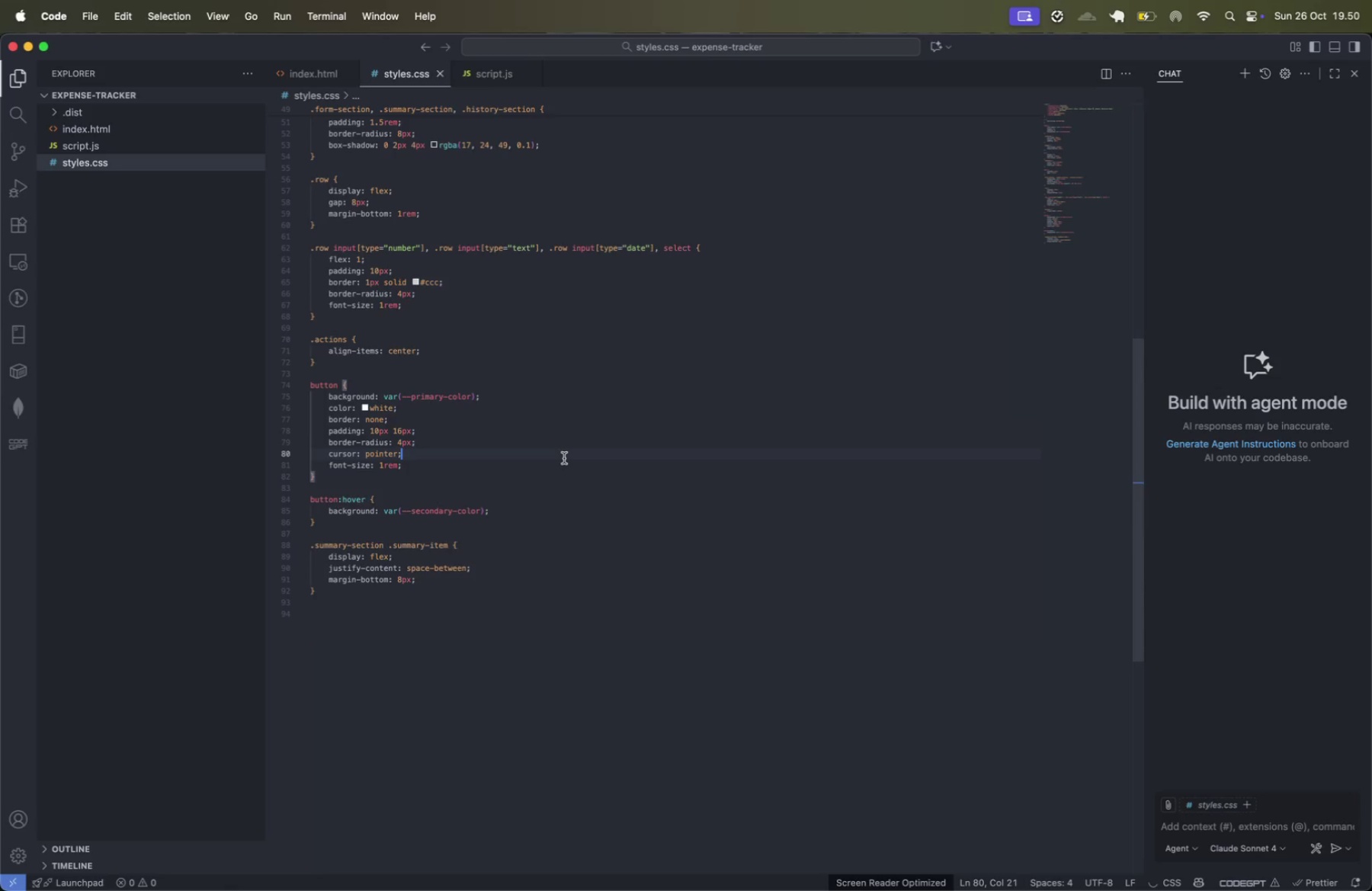 
left_click([303, 70])
 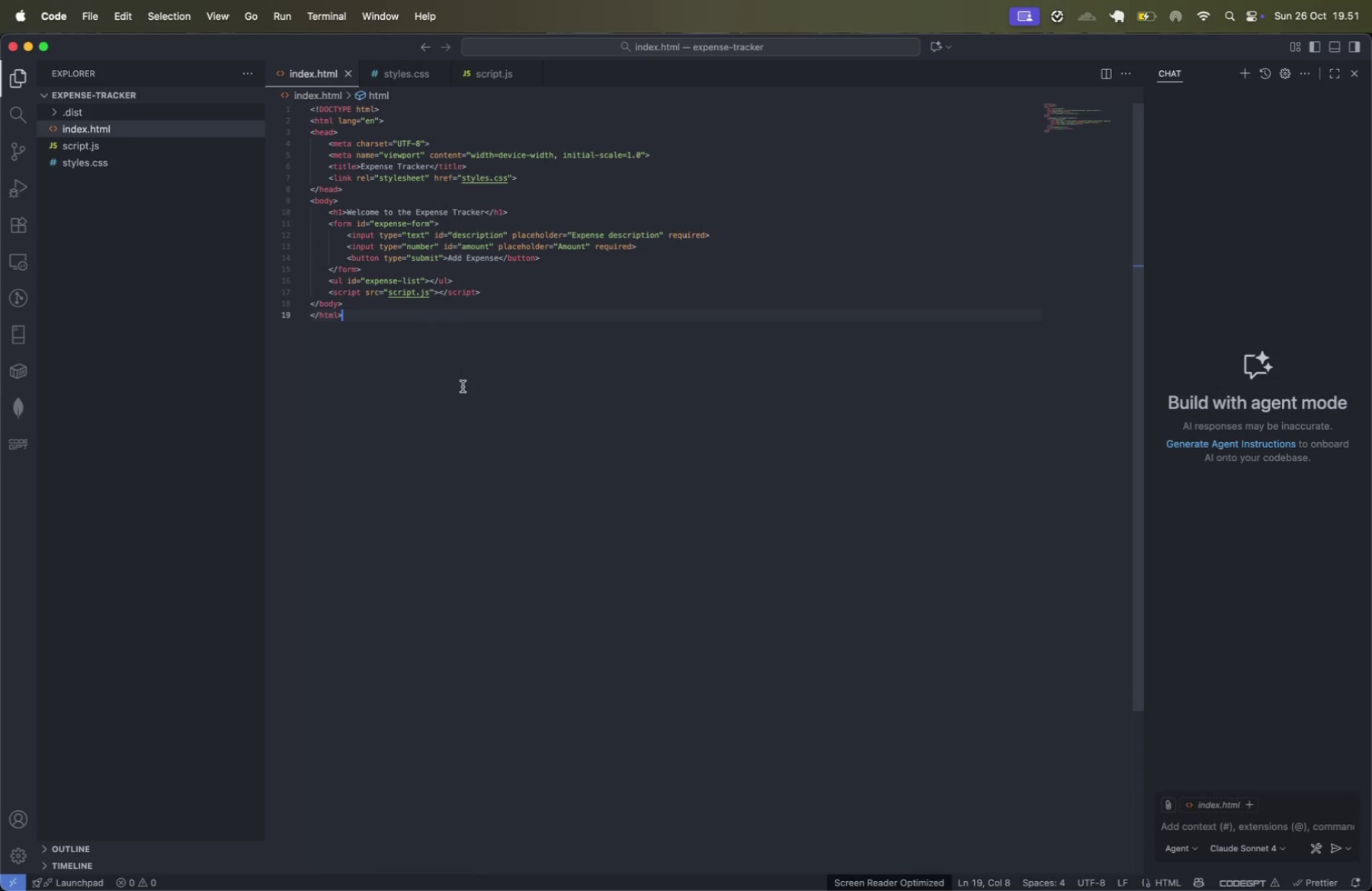 
wait(8.21)
 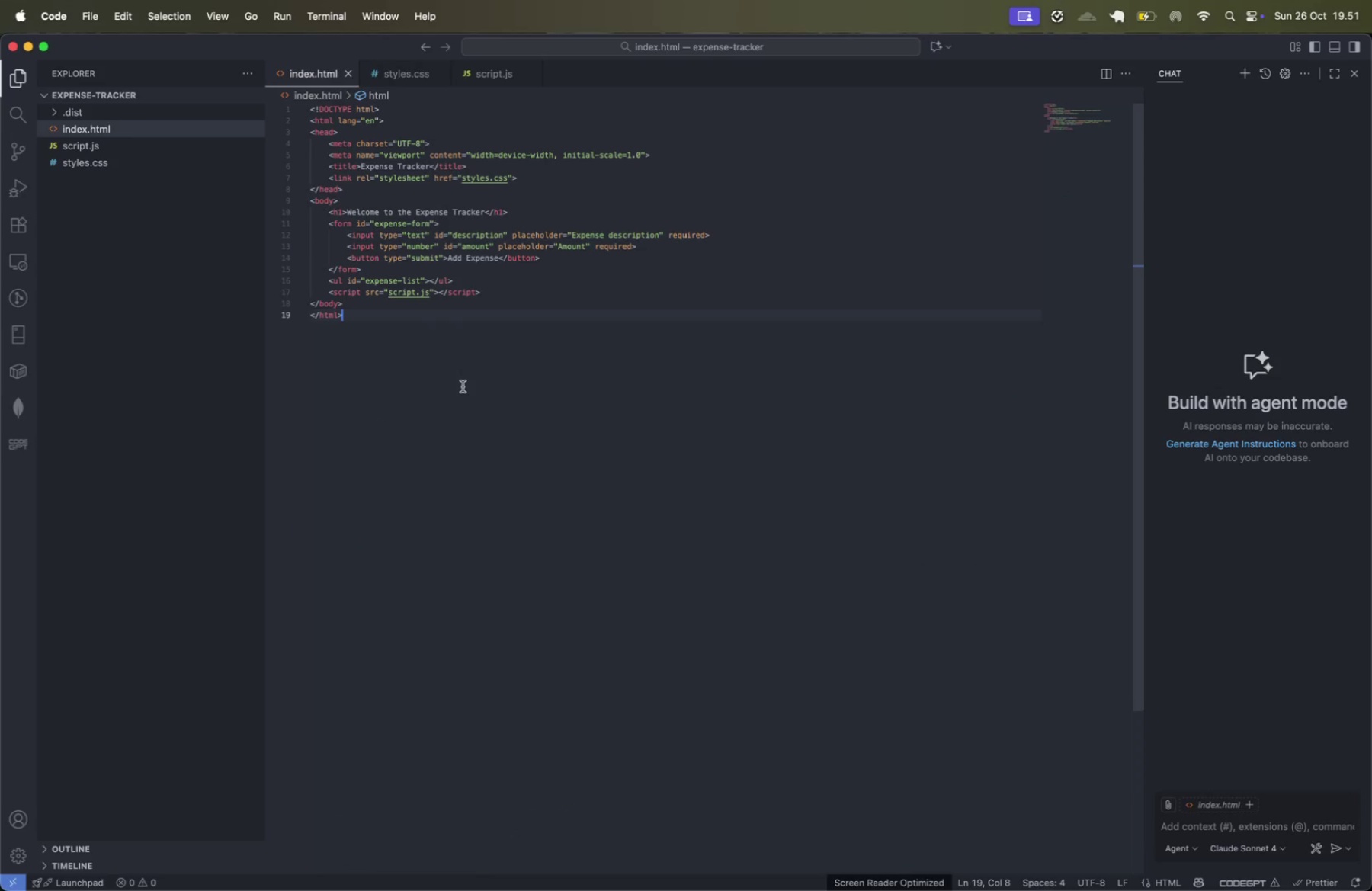 
key(Enter)
 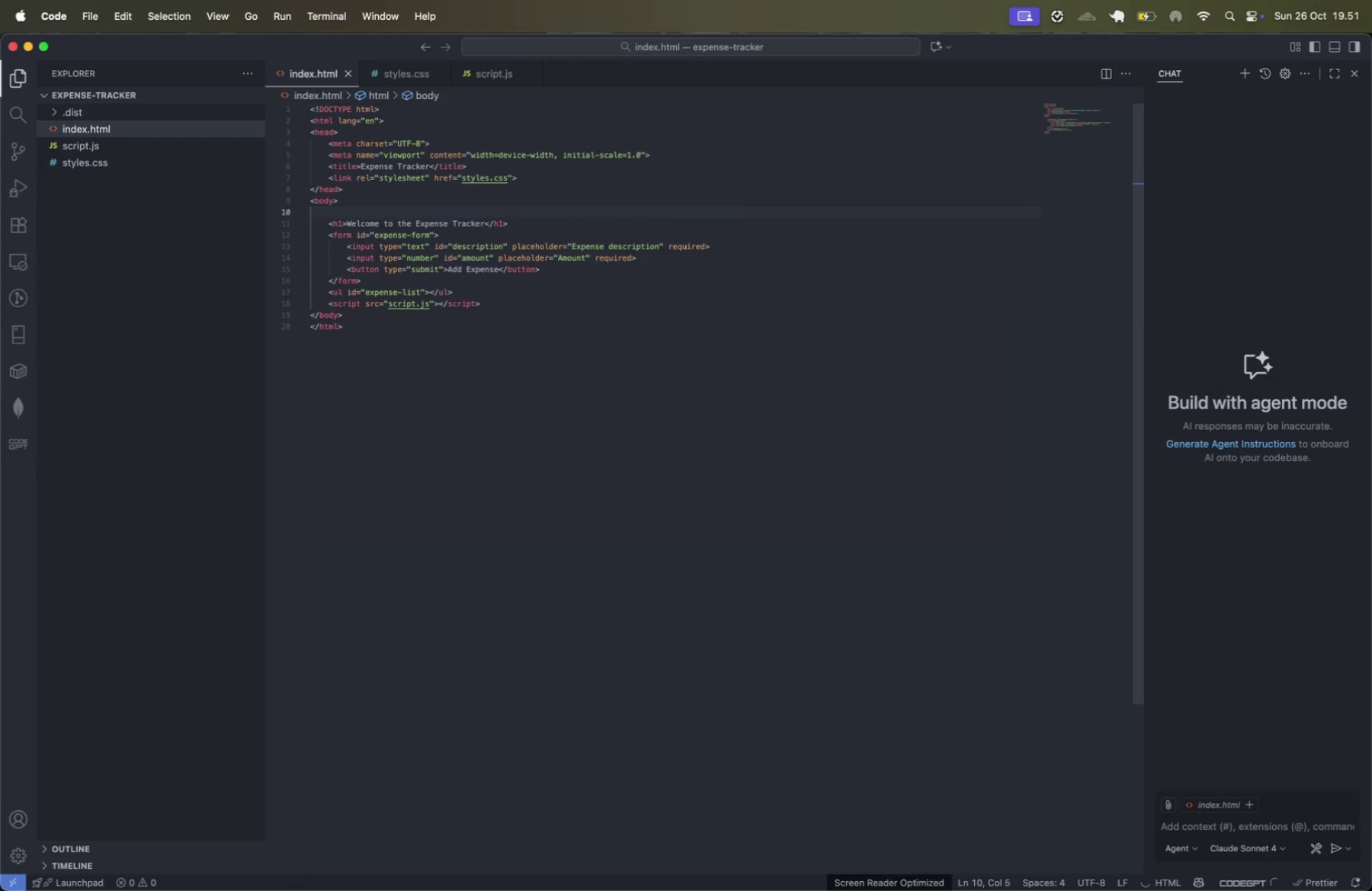 
key(ArrowDown)
 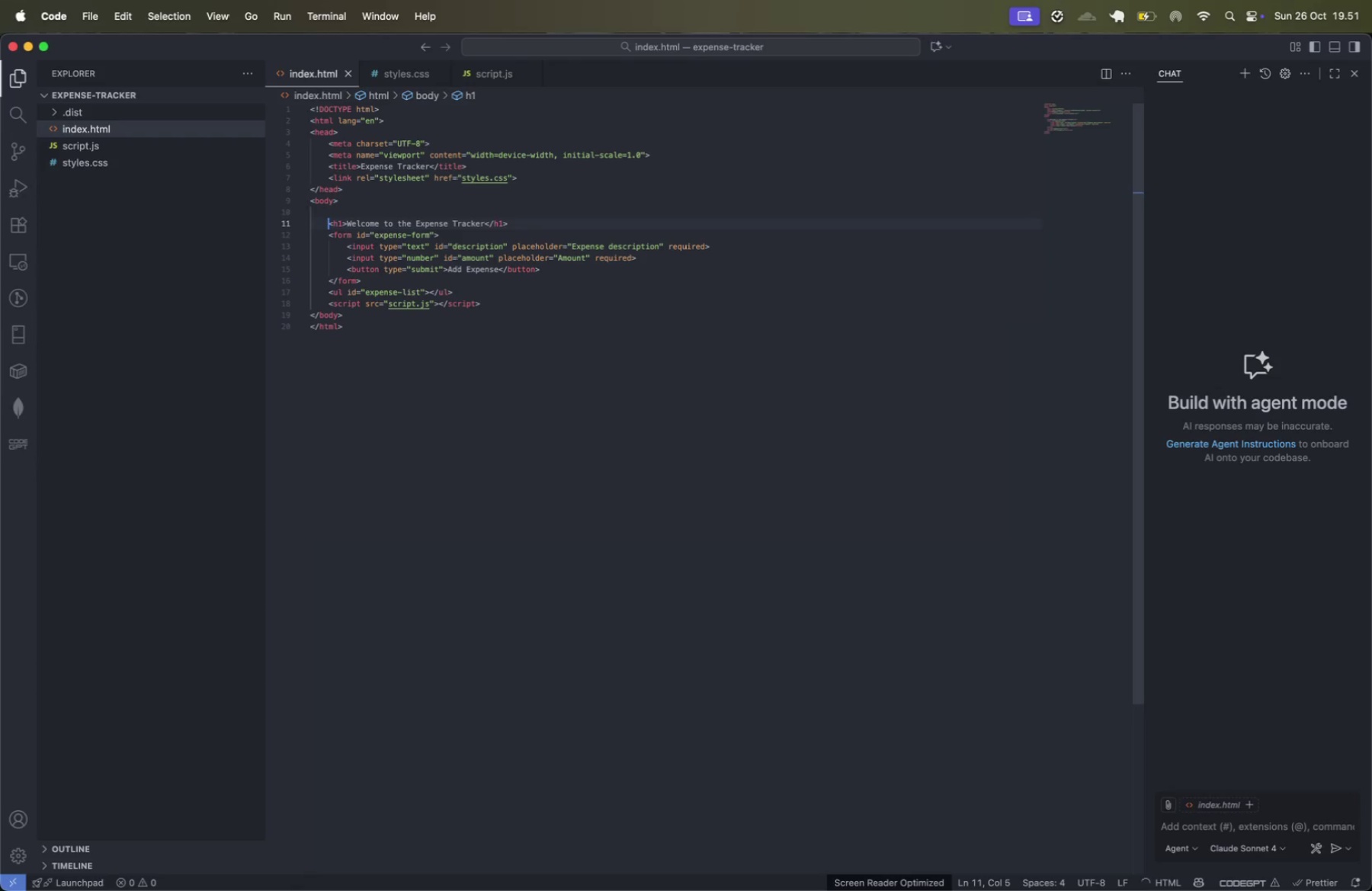 
key(Shift+ArrowDown)
 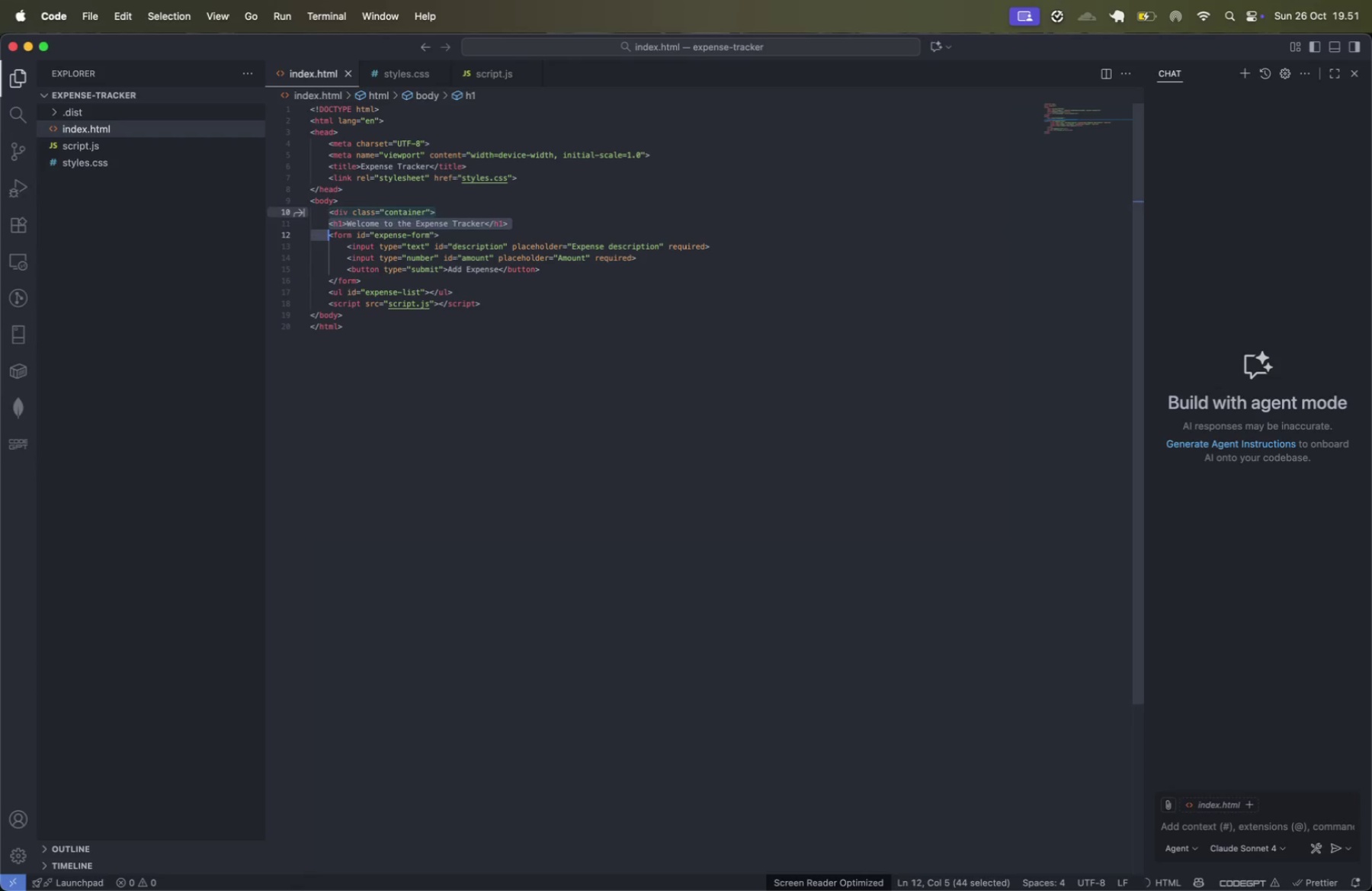 
key(Shift+ArrowDown)
 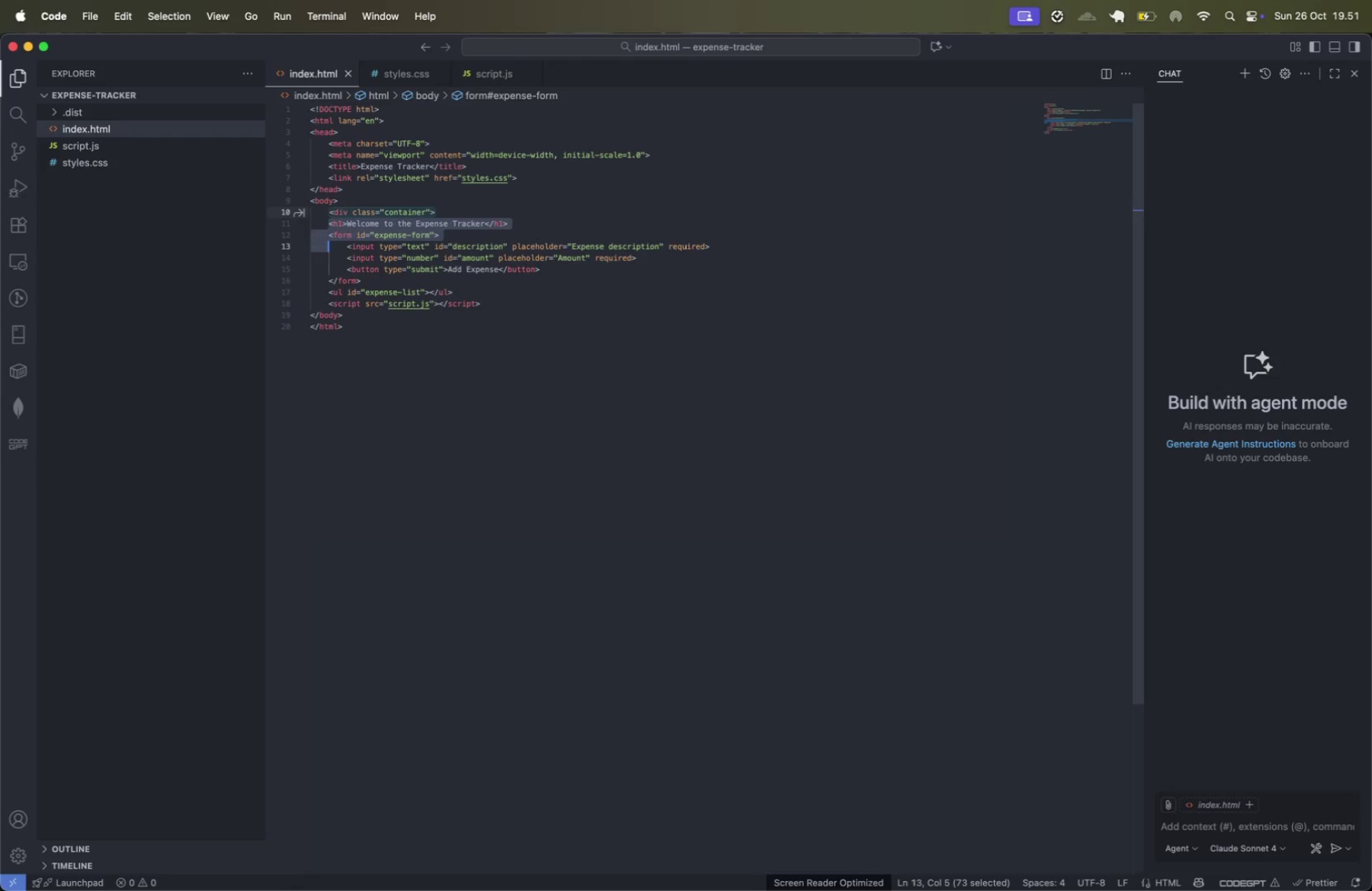 
key(Shift+ArrowDown)
 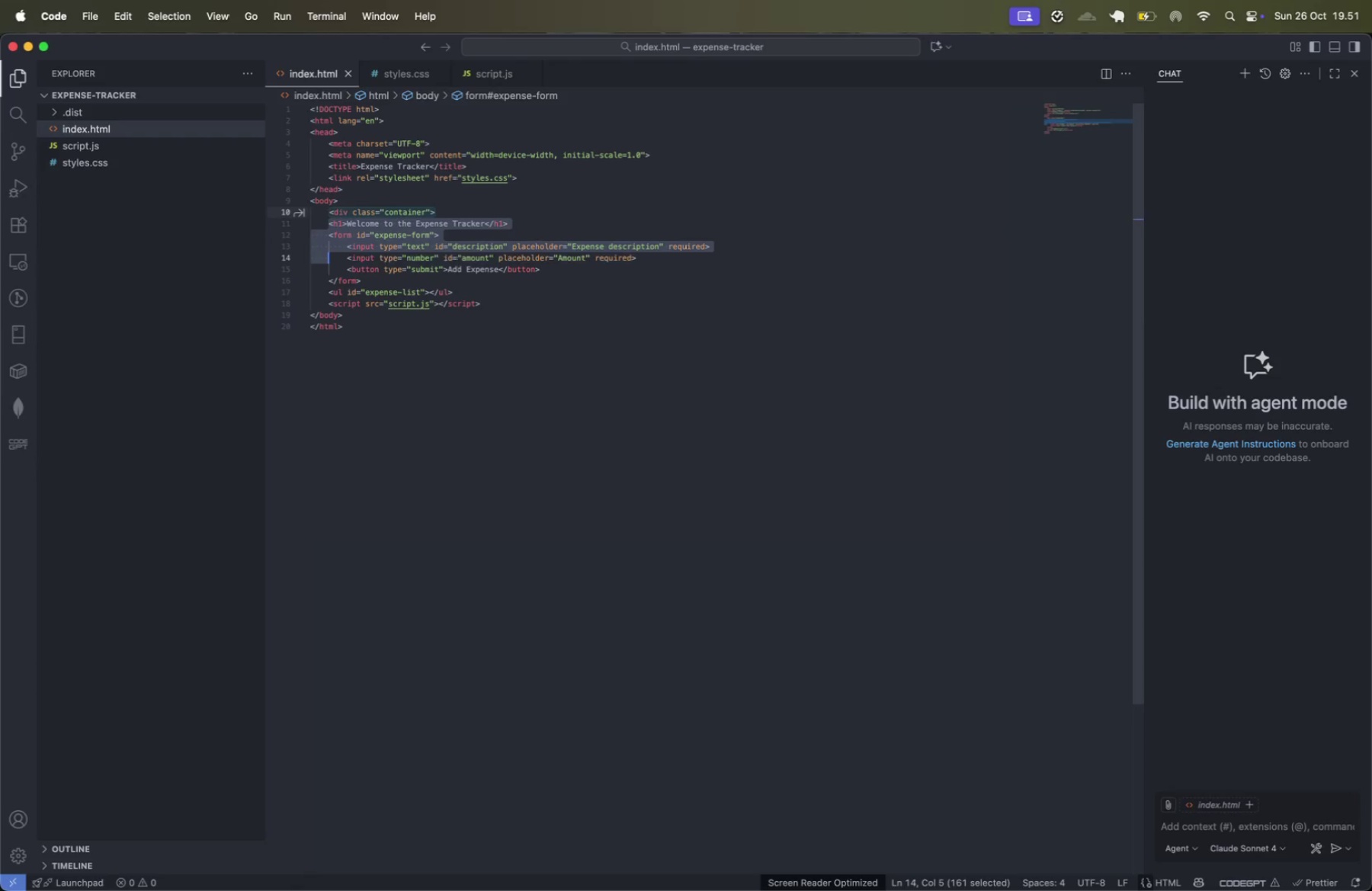 
key(Shift+ArrowDown)
 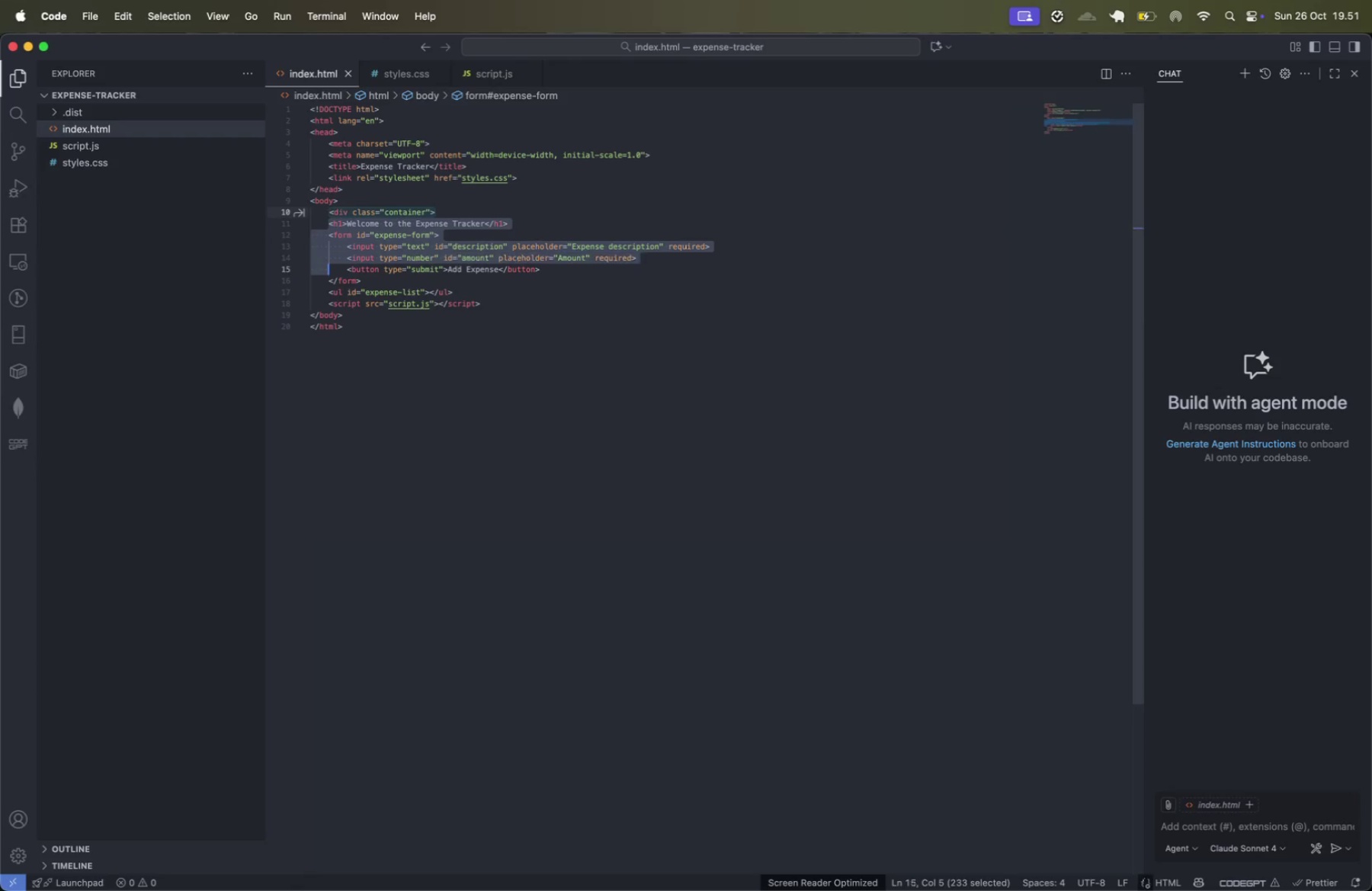 
key(Shift+ArrowDown)
 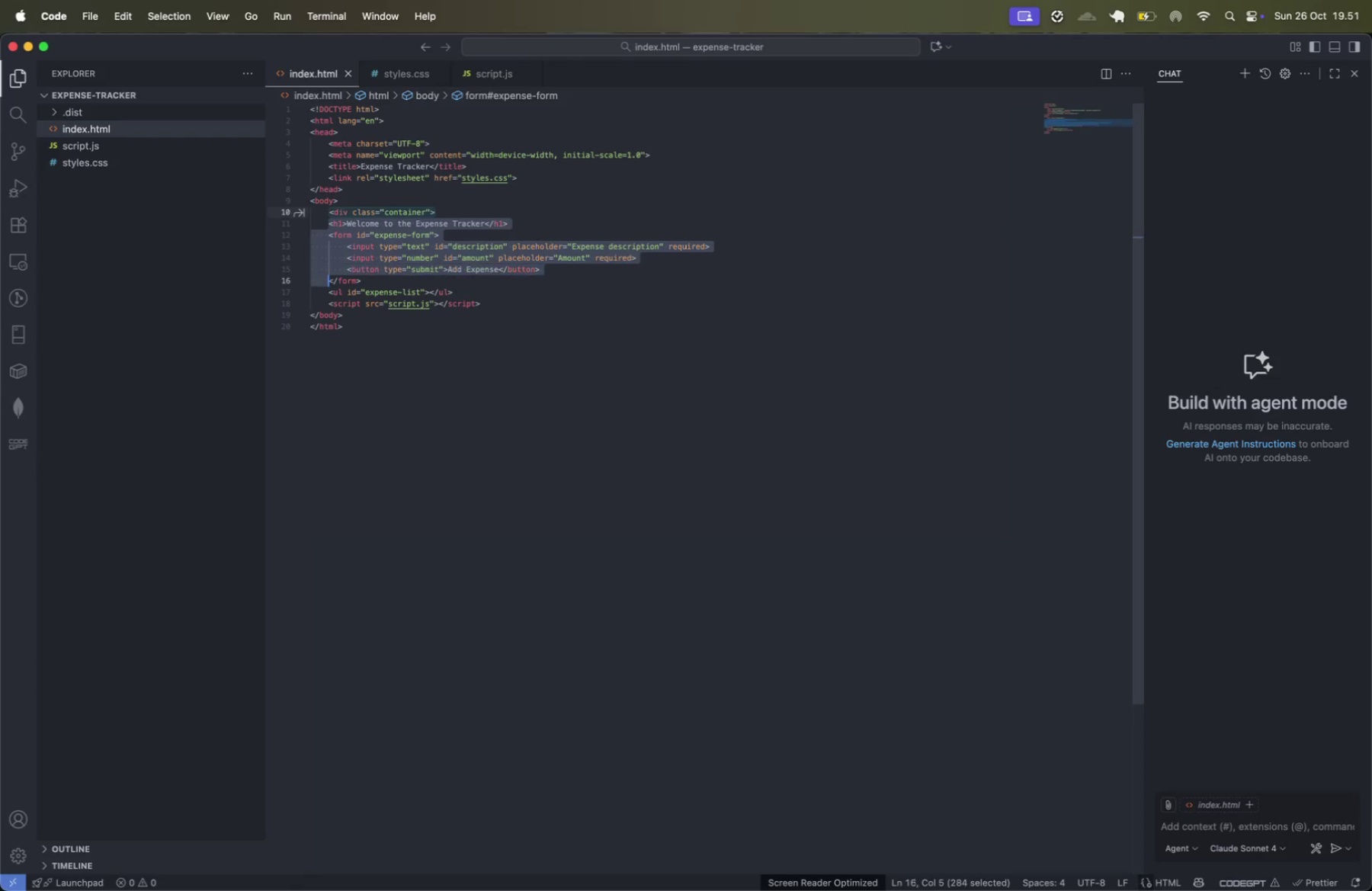 
key(Shift+ArrowDown)
 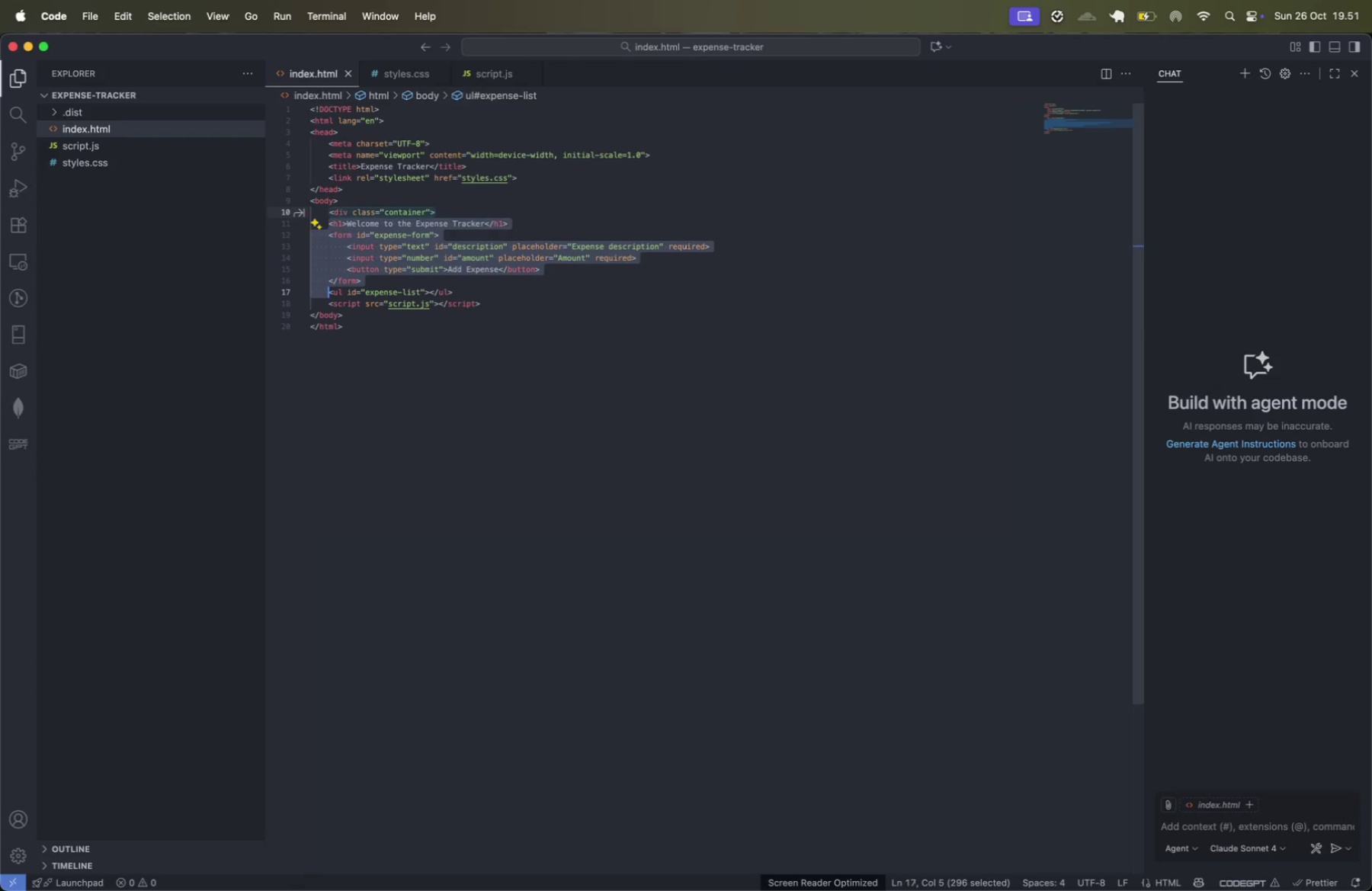 
key(Meta+Shift+CommandLeft)
 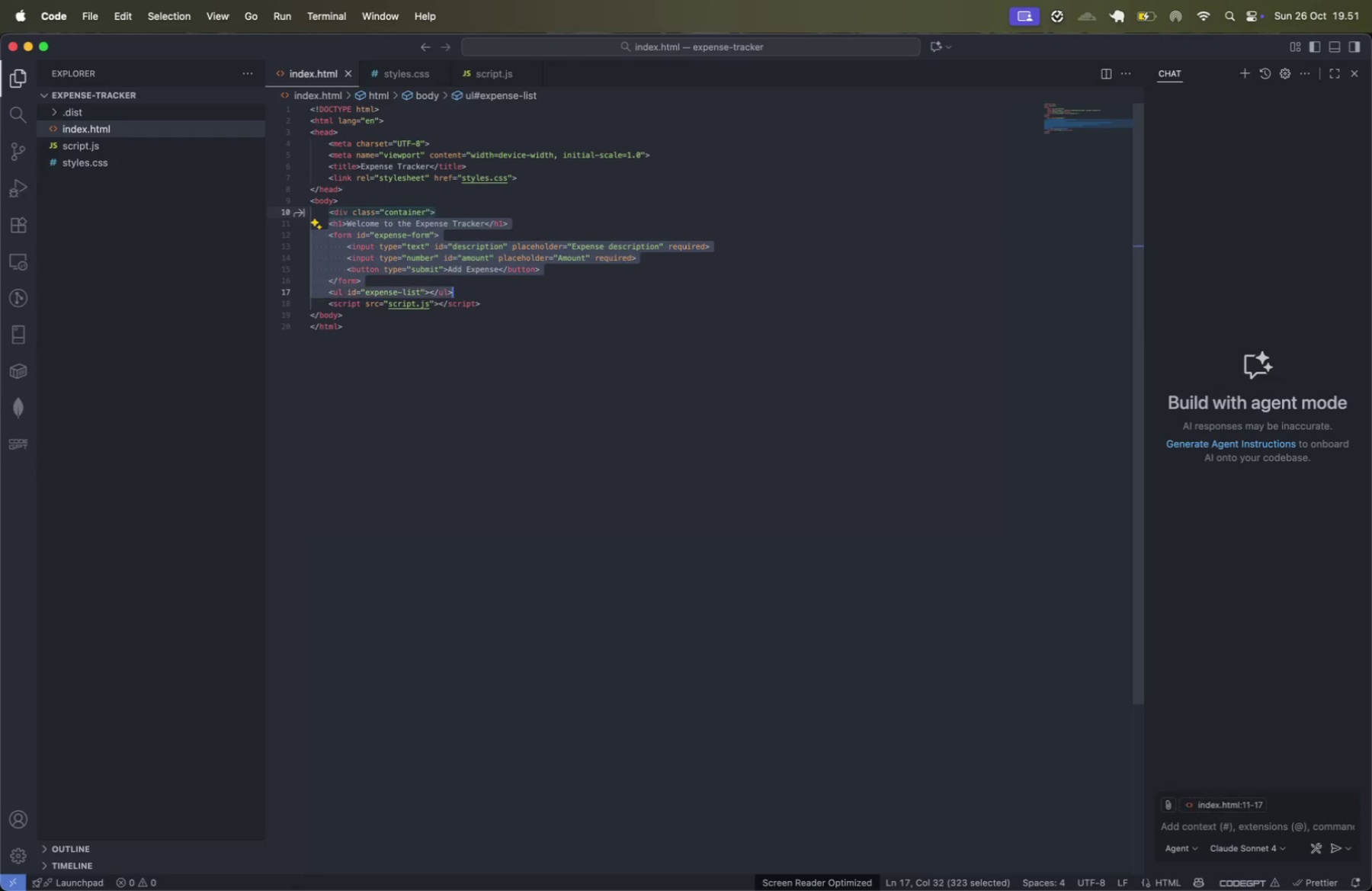 
key(Meta+Shift+ArrowRight)
 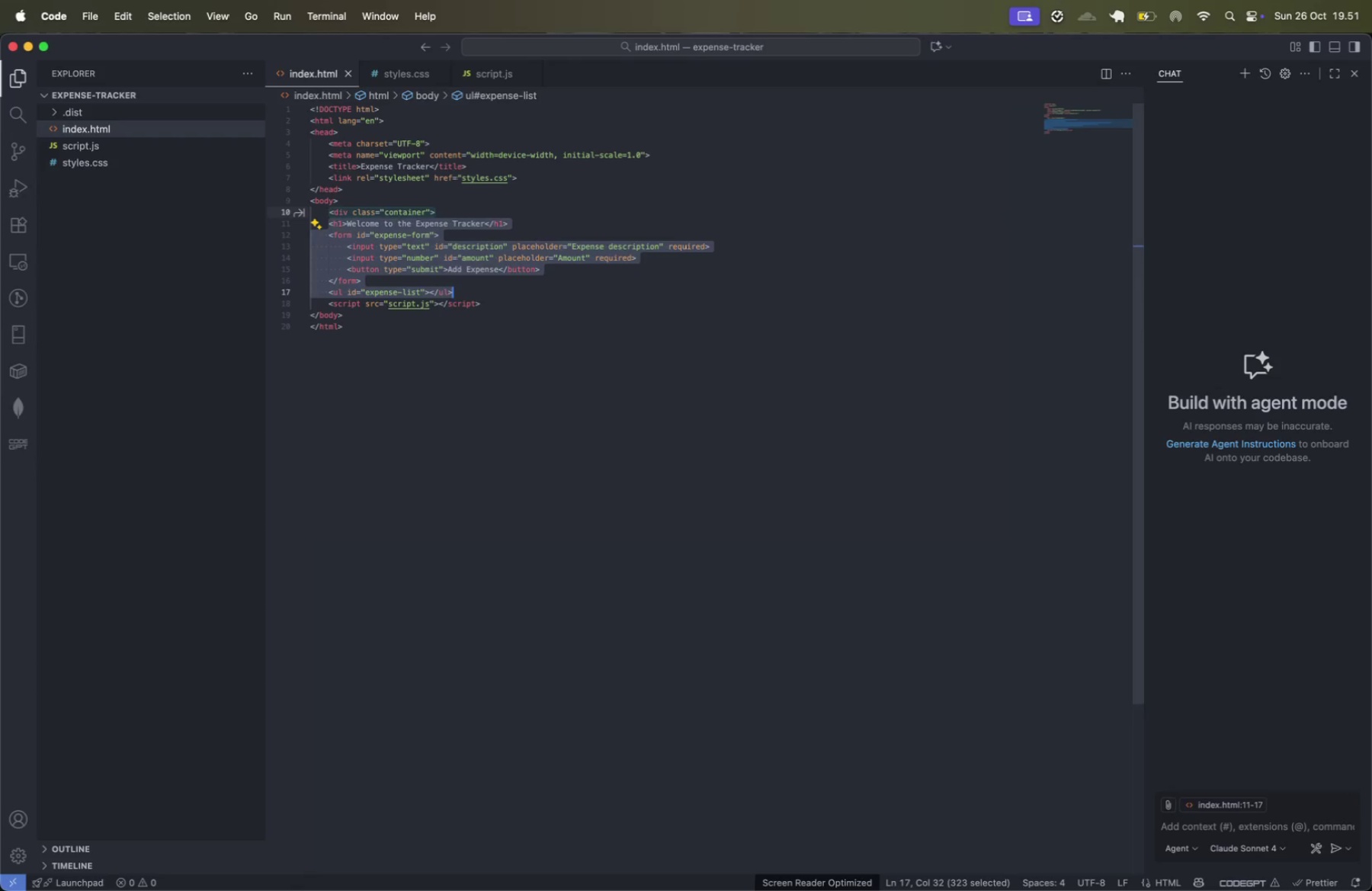 
key(Meta+CommandLeft)
 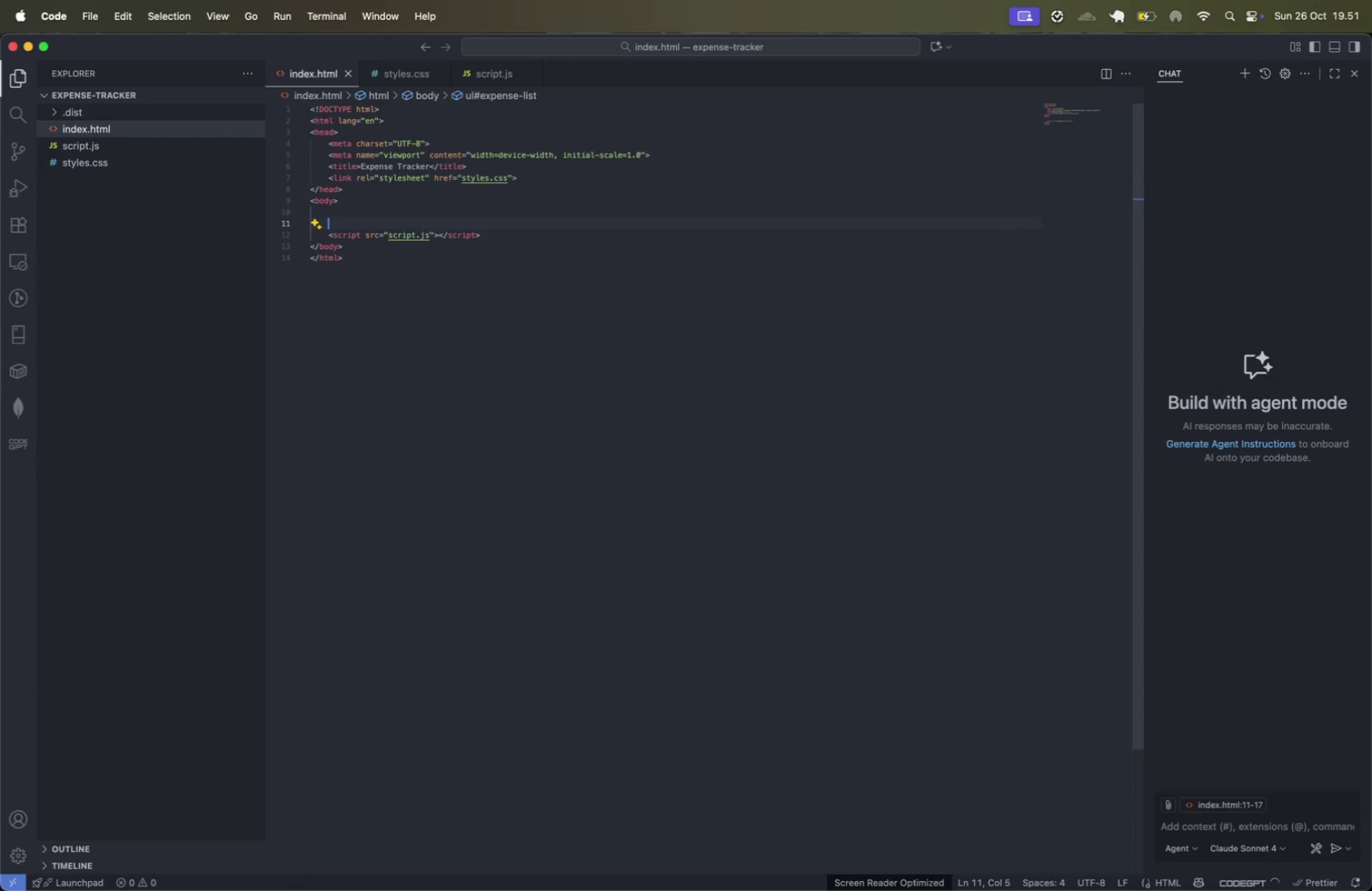 
key(Meta+X)
 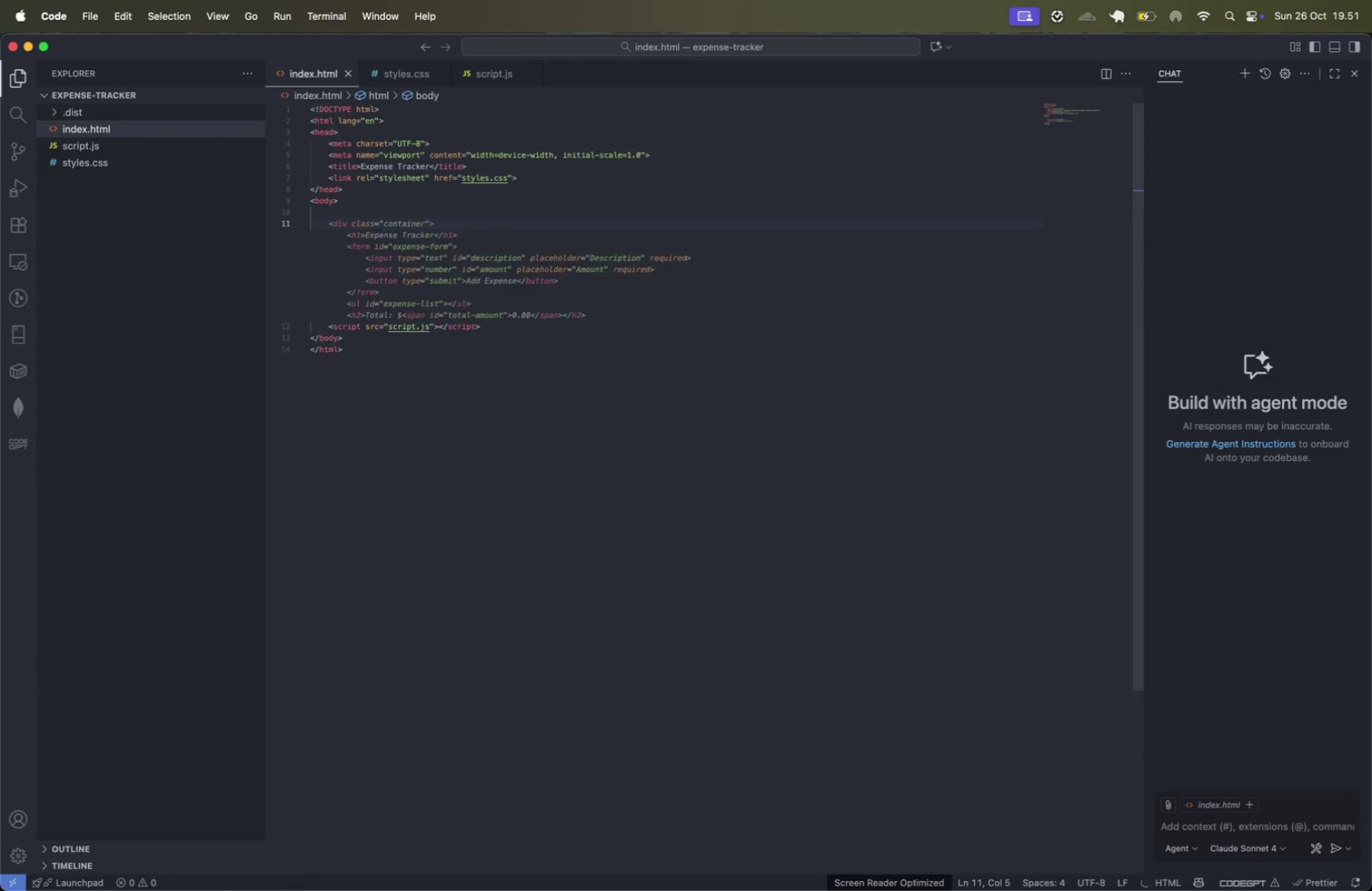 
key(Backspace)
 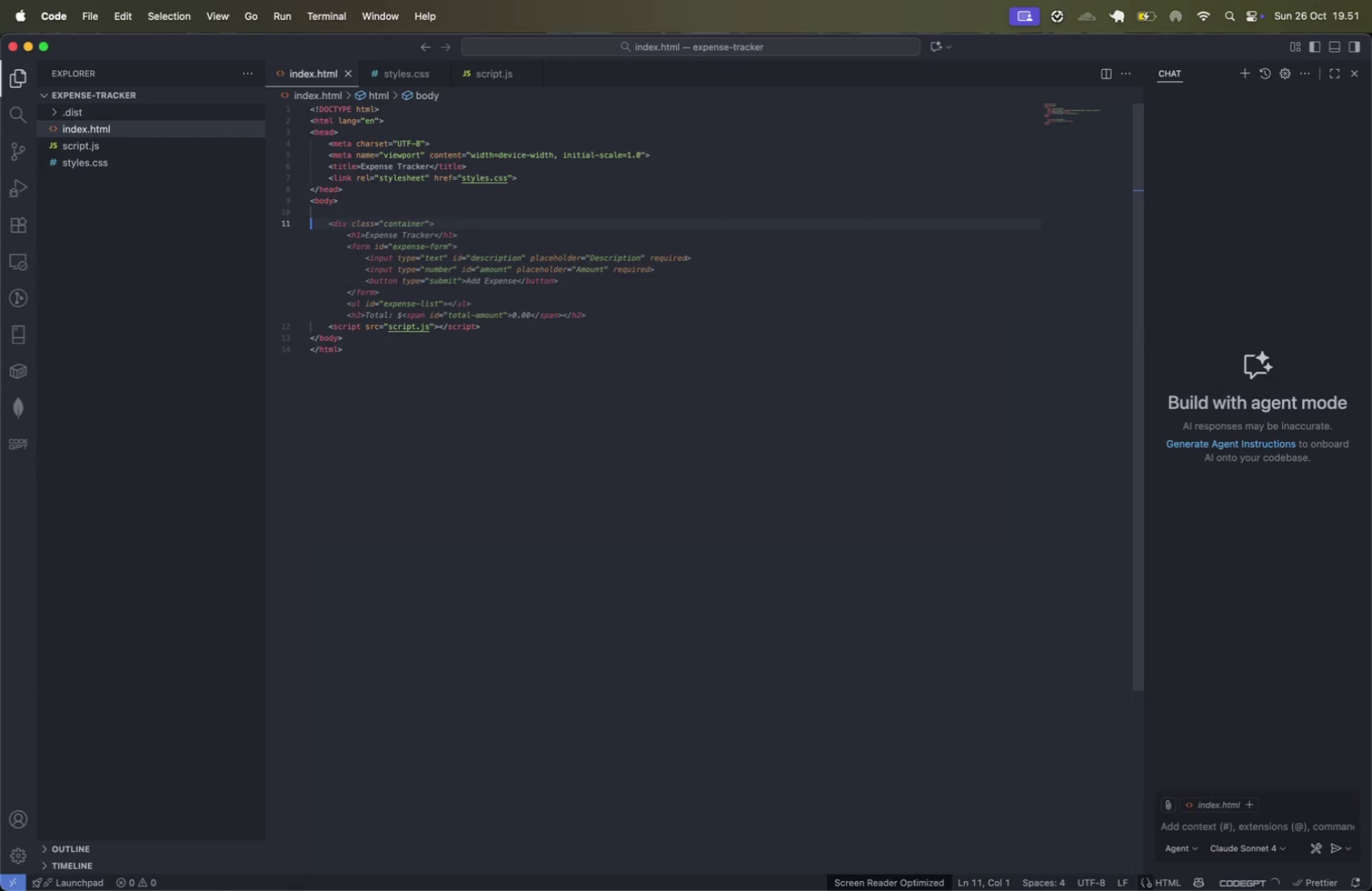 
key(Backspace)
 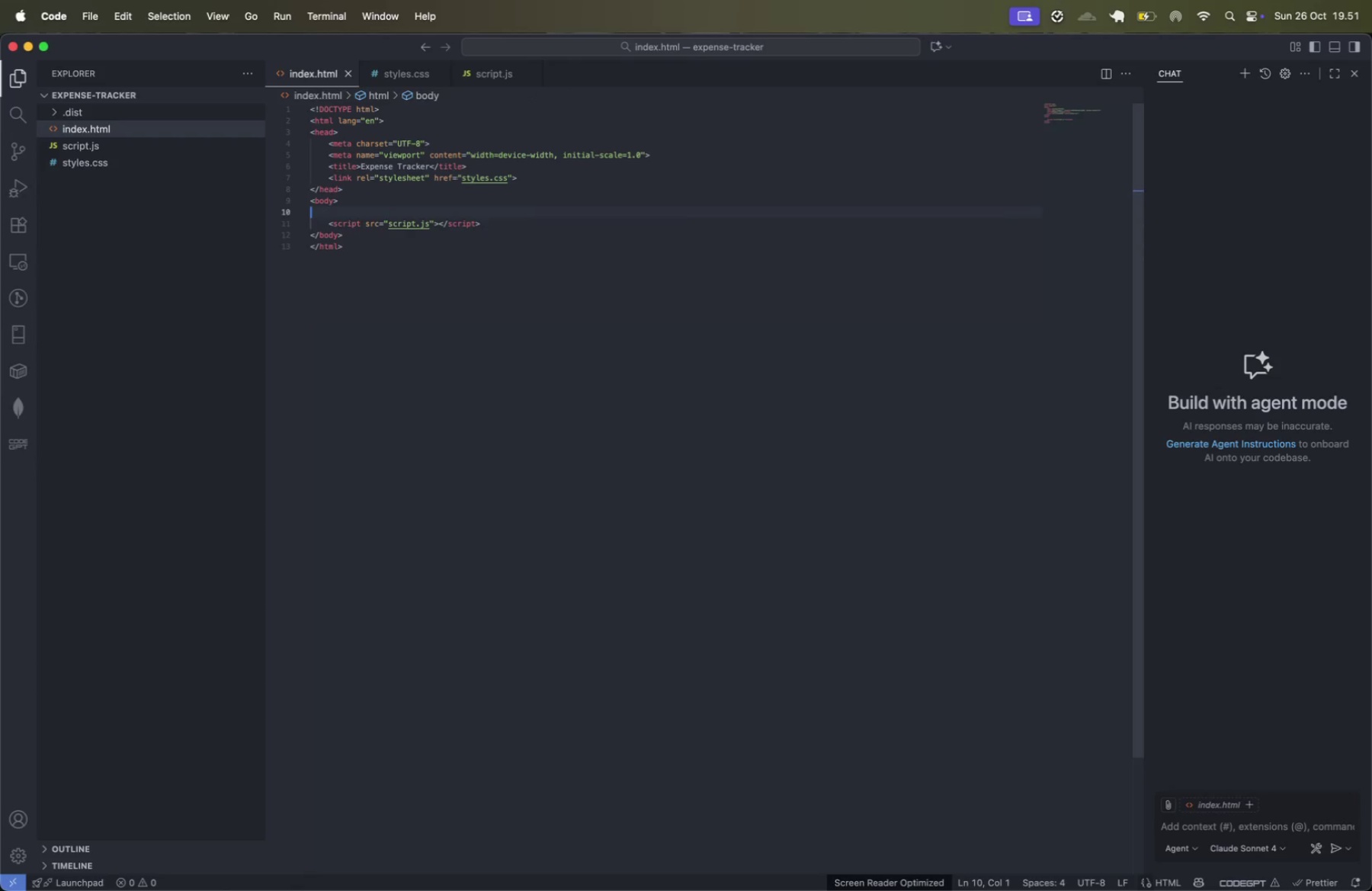 
key(Backspace)
 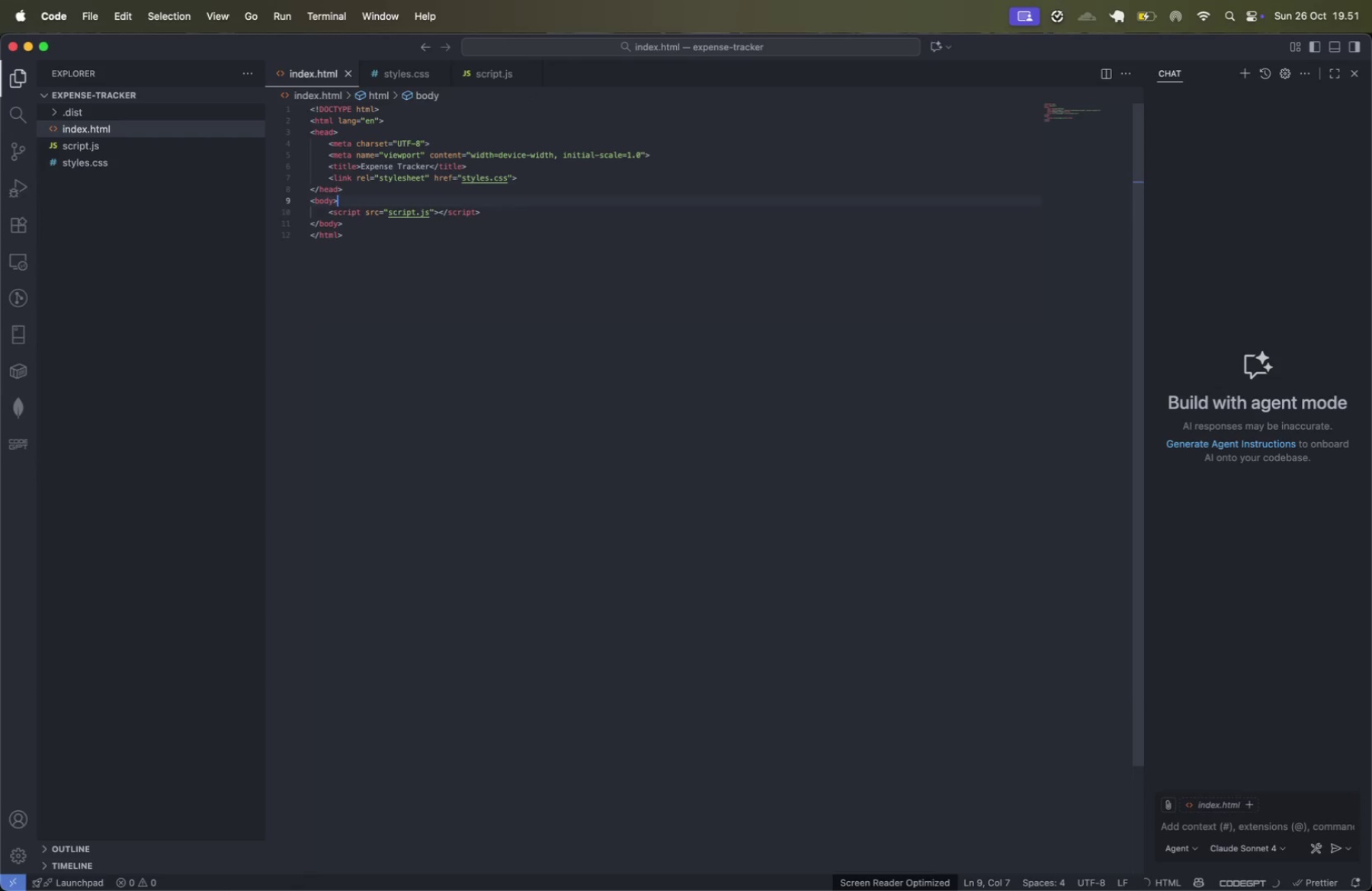 
key(Enter)
 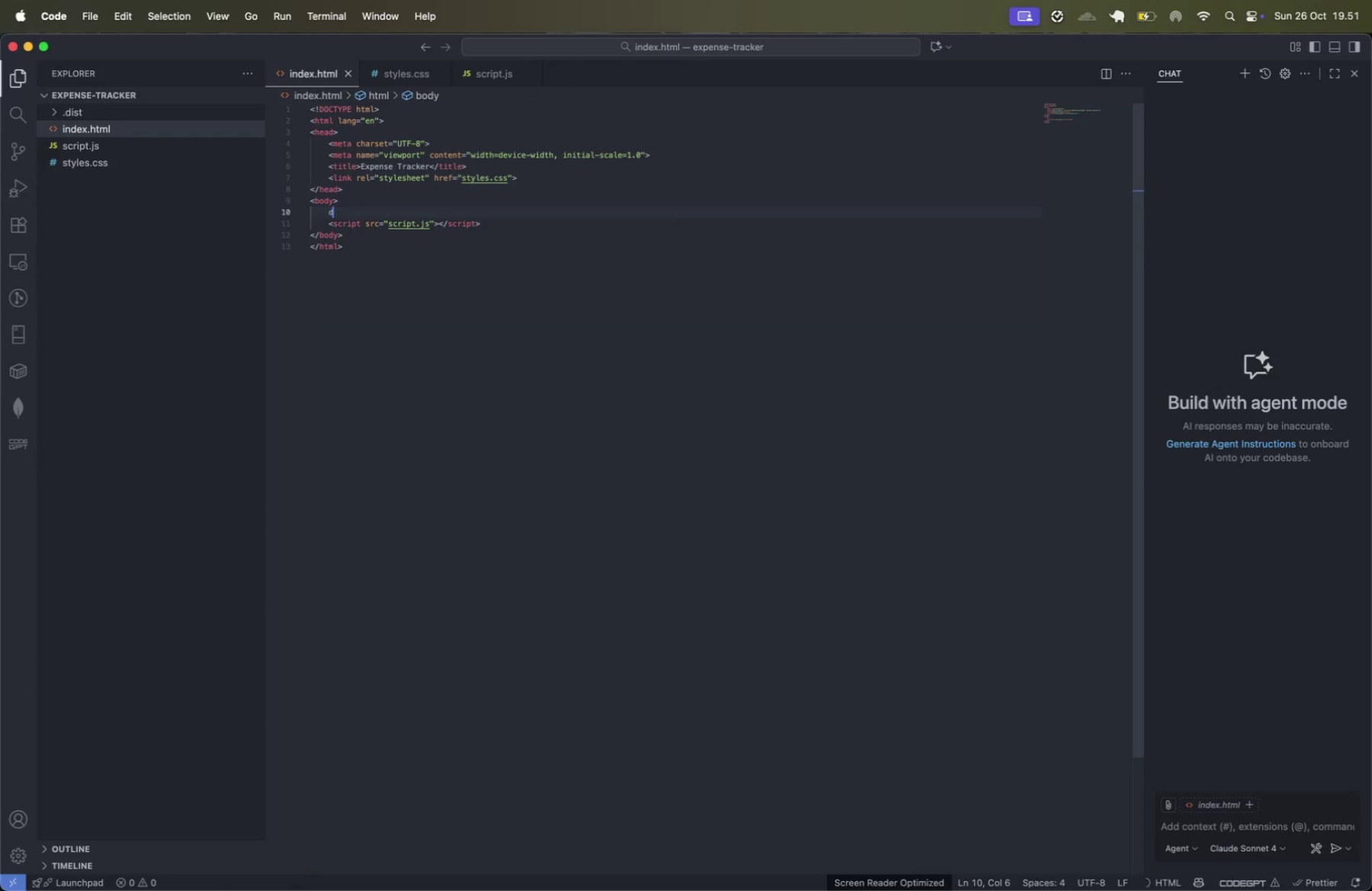 
type(fi)
key(Backspace)
key(Backspace)
type(div)
 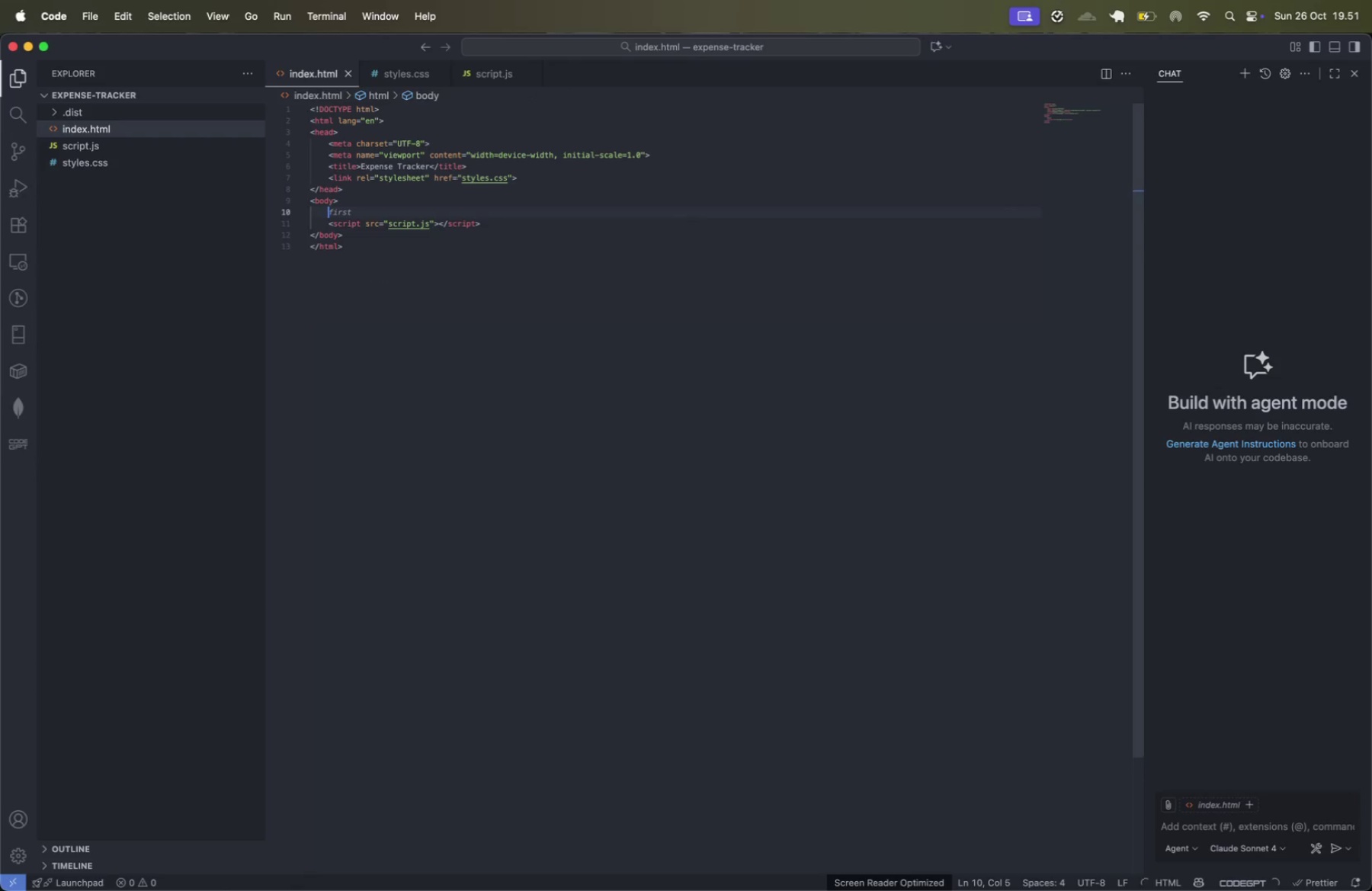 
key(Enter)
 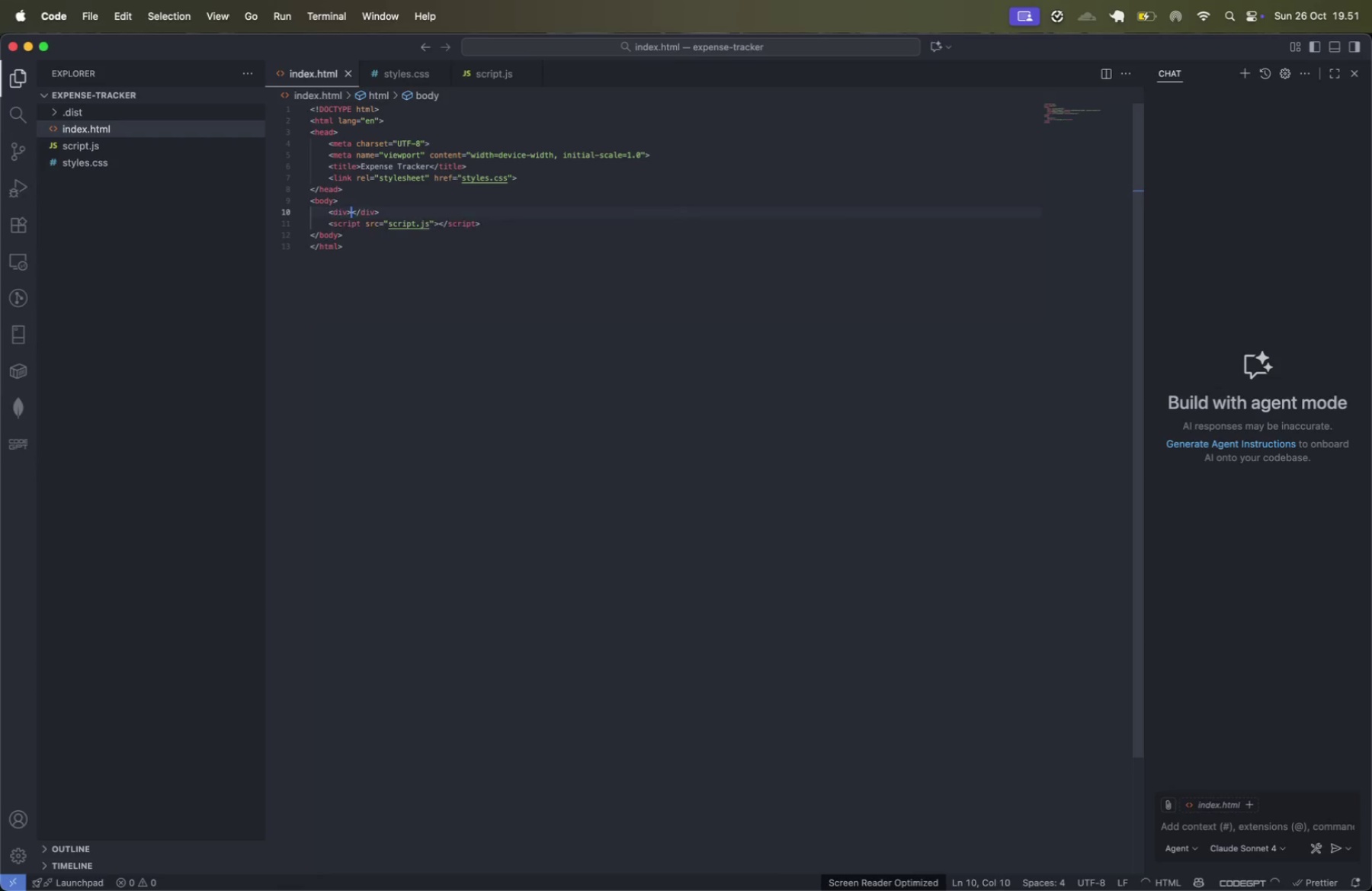 
key(Enter)
 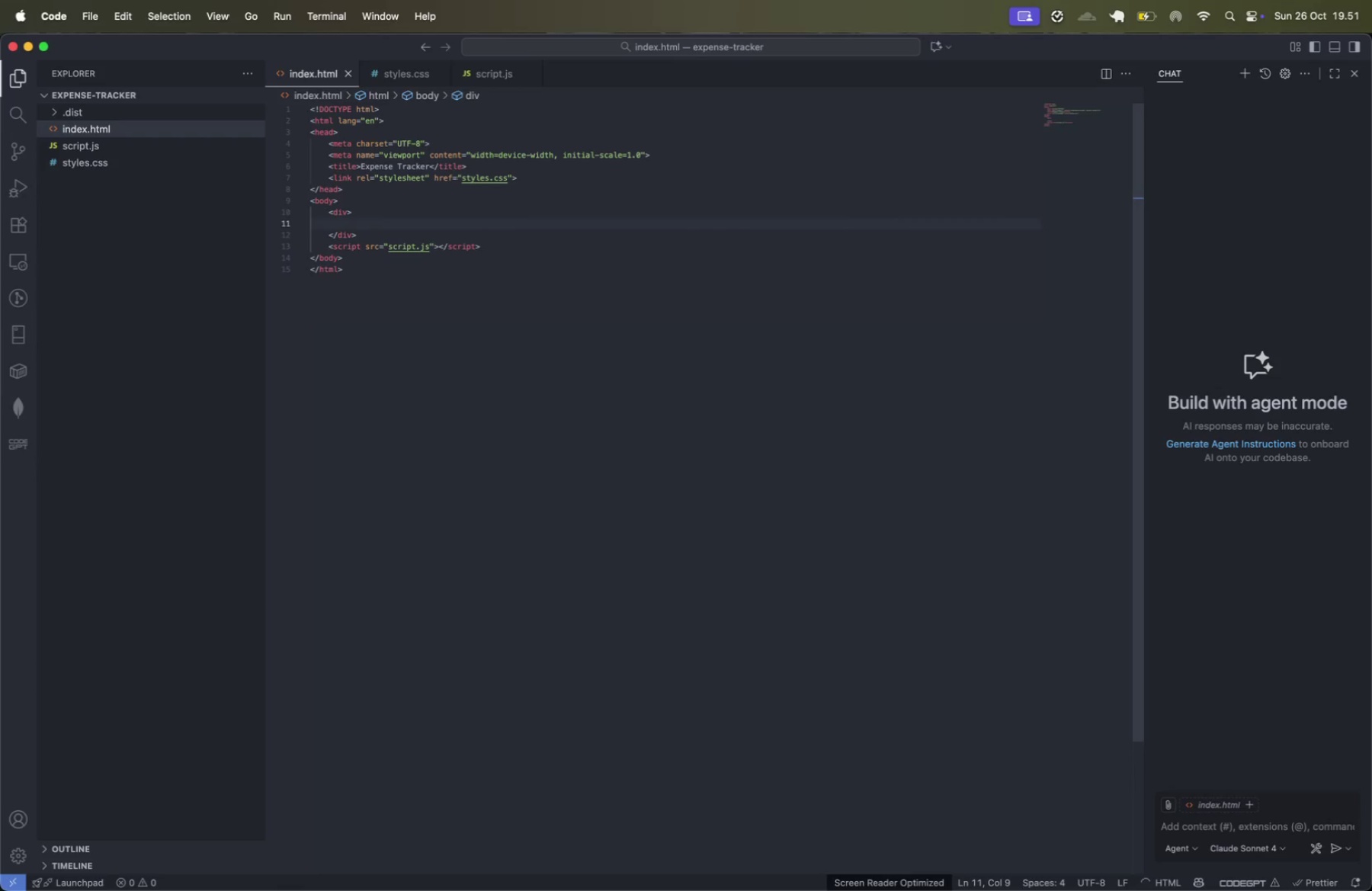 
key(ArrowUp)
 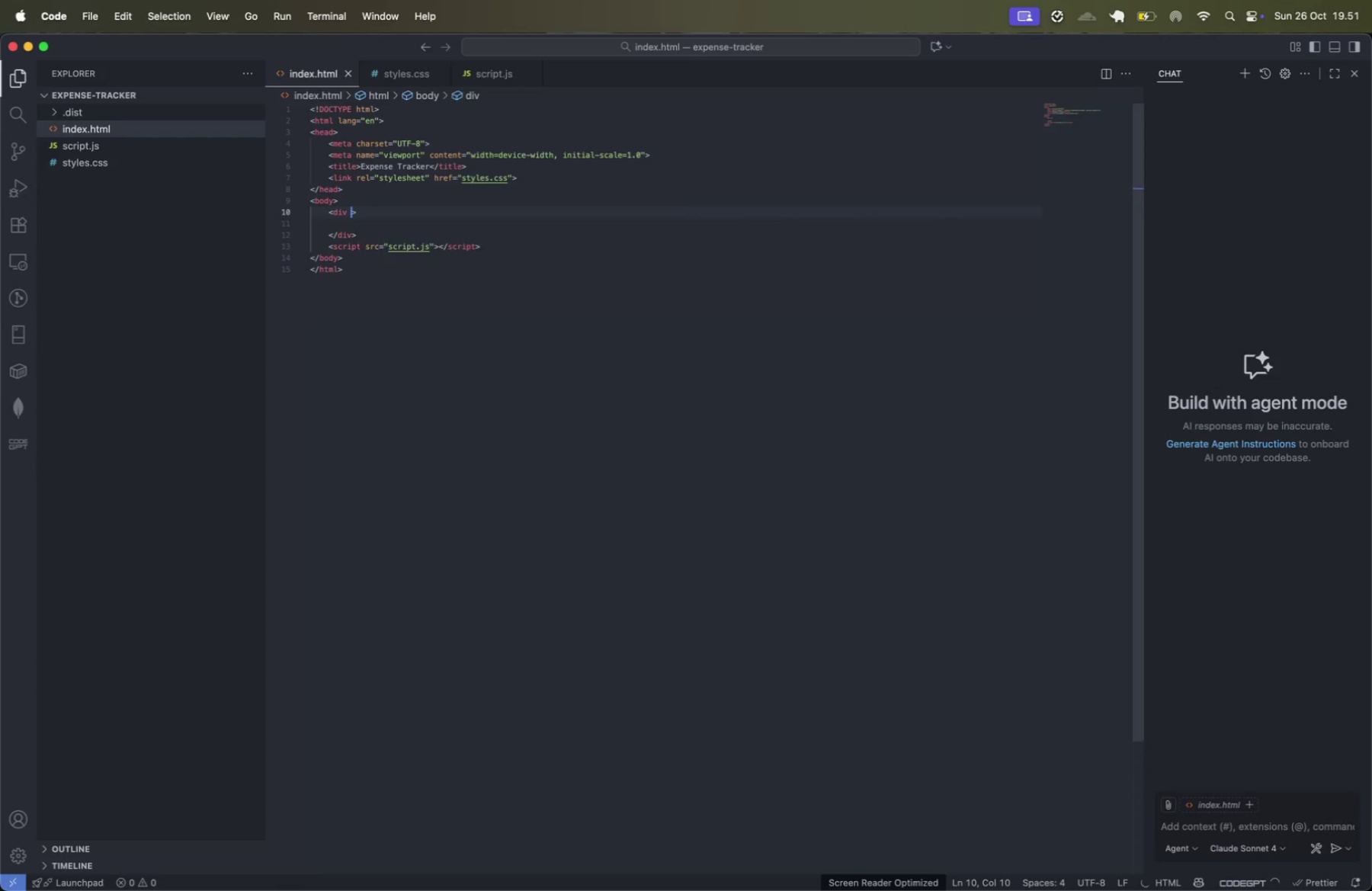 
type( d)
key(Backspace)
type(id)
 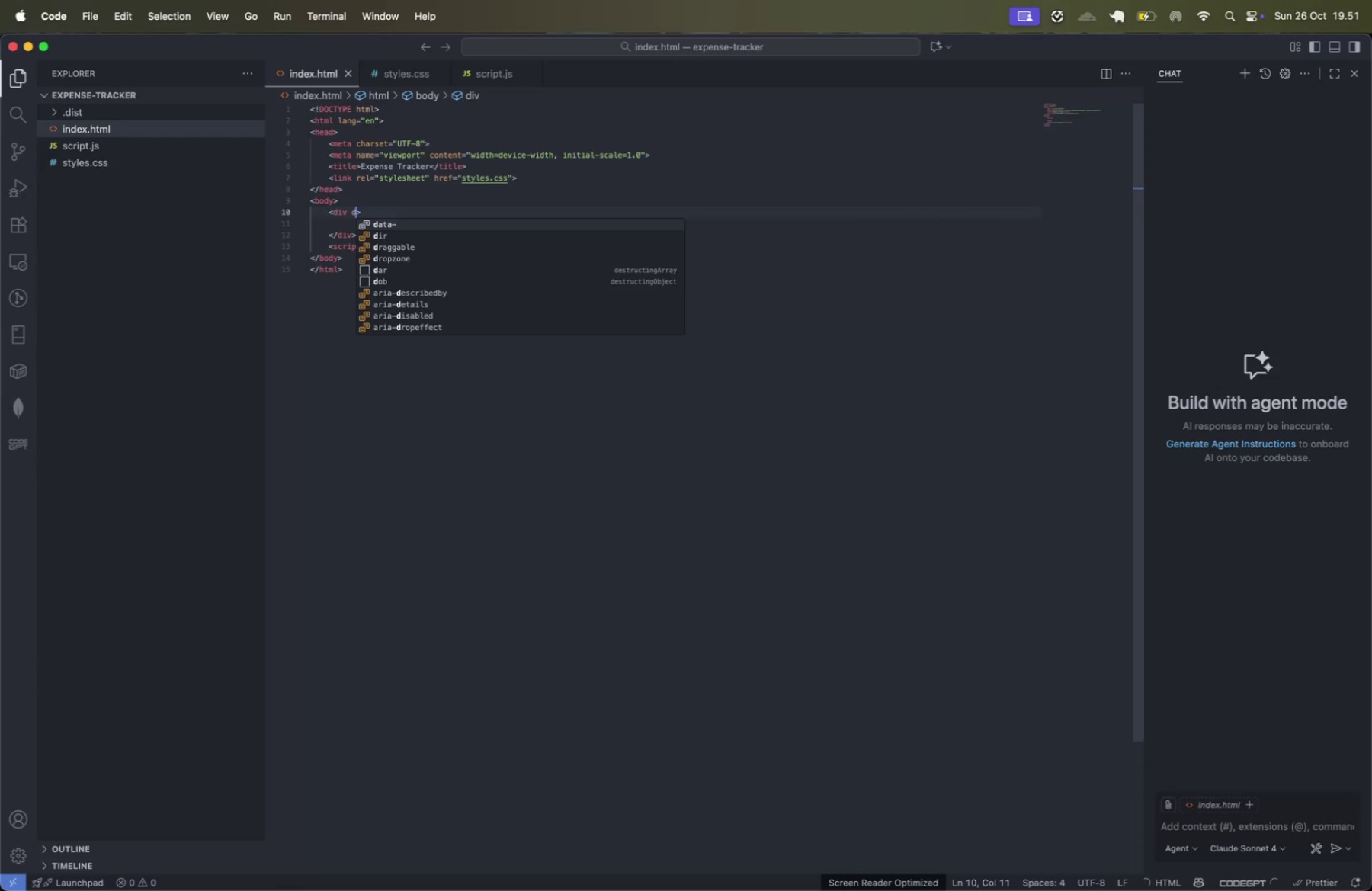 
key(Enter)
 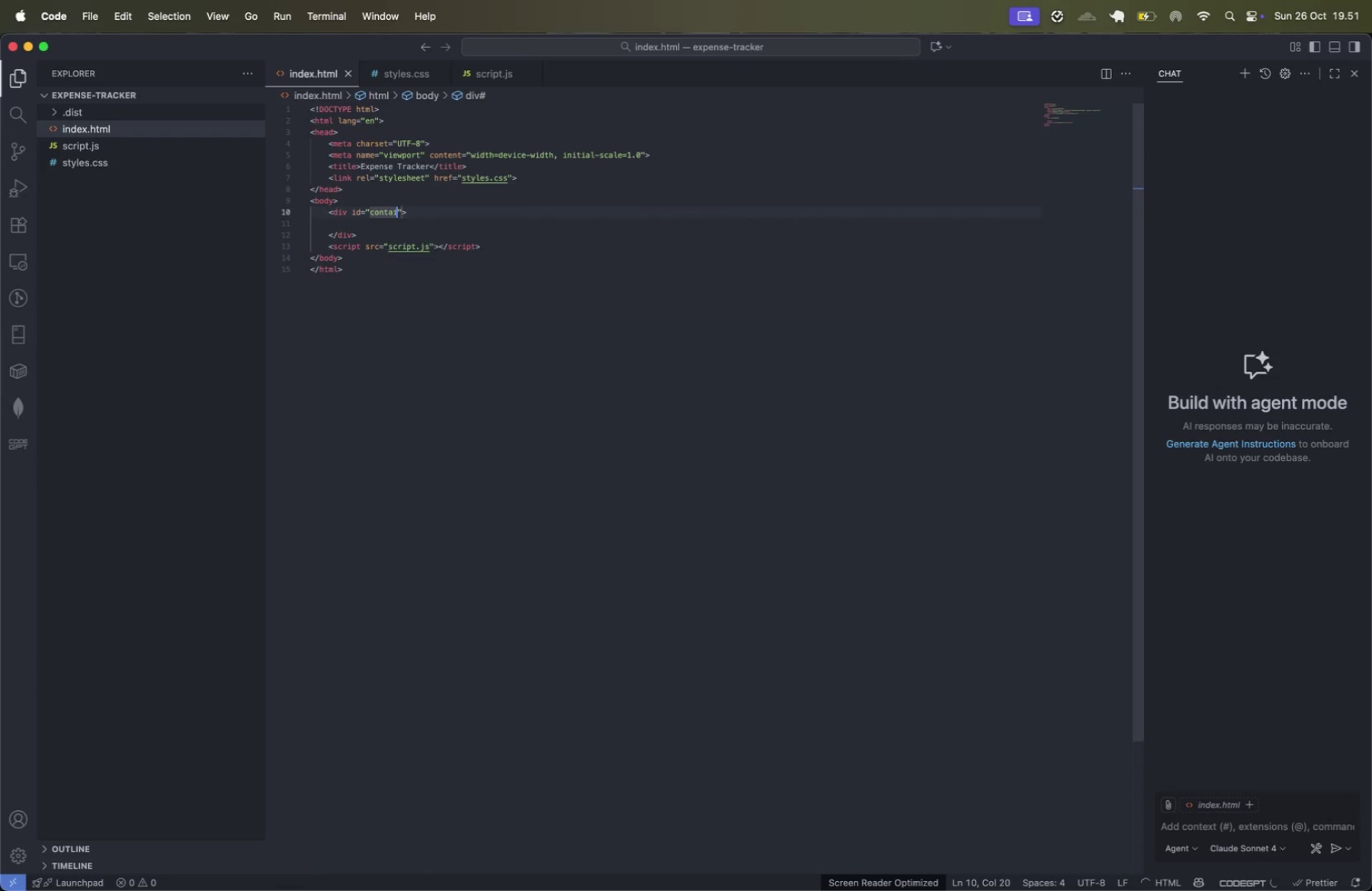 
type(container)
 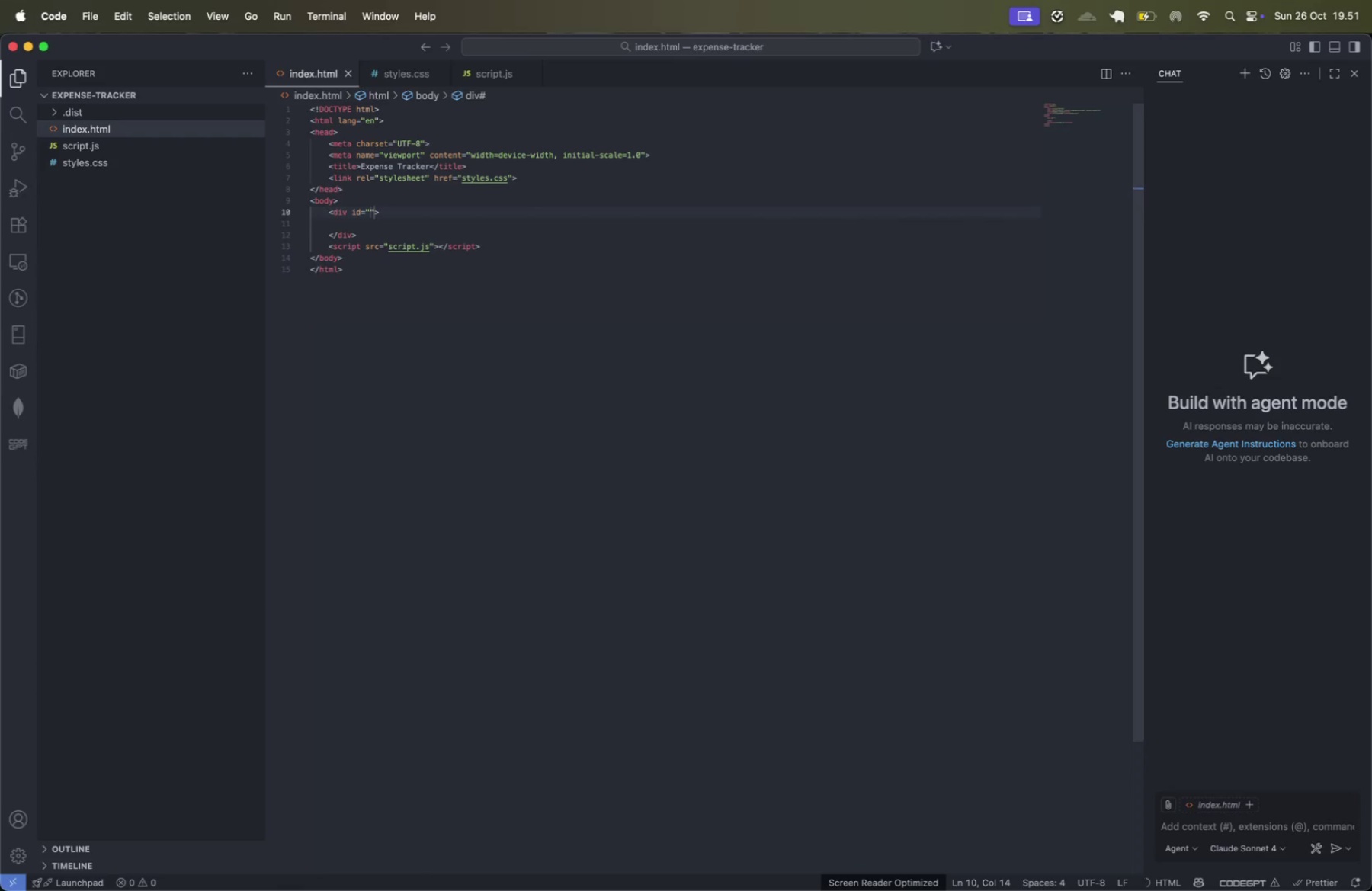 
key(ArrowRight)
 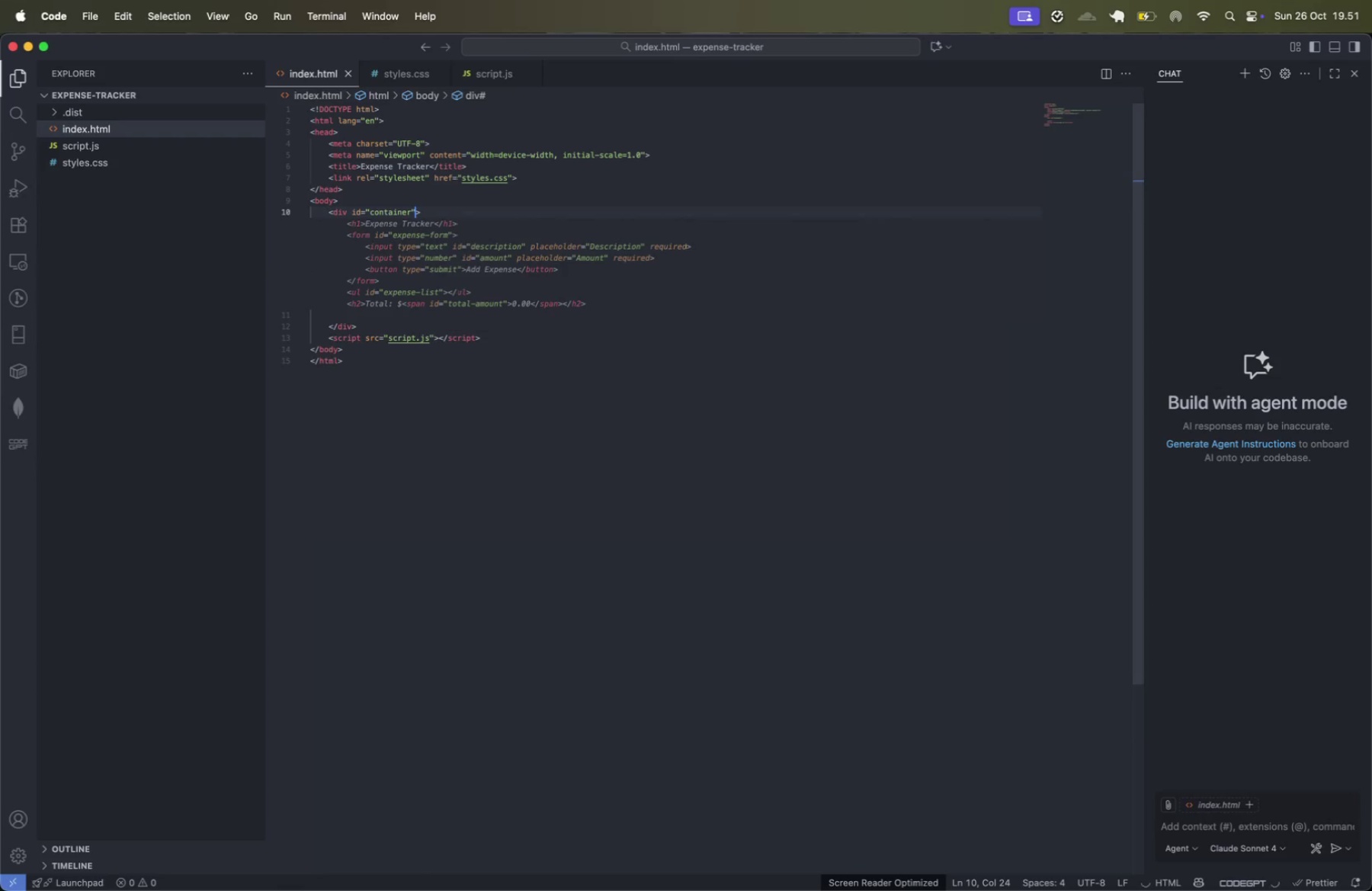 
key(Meta+CommandLeft)
 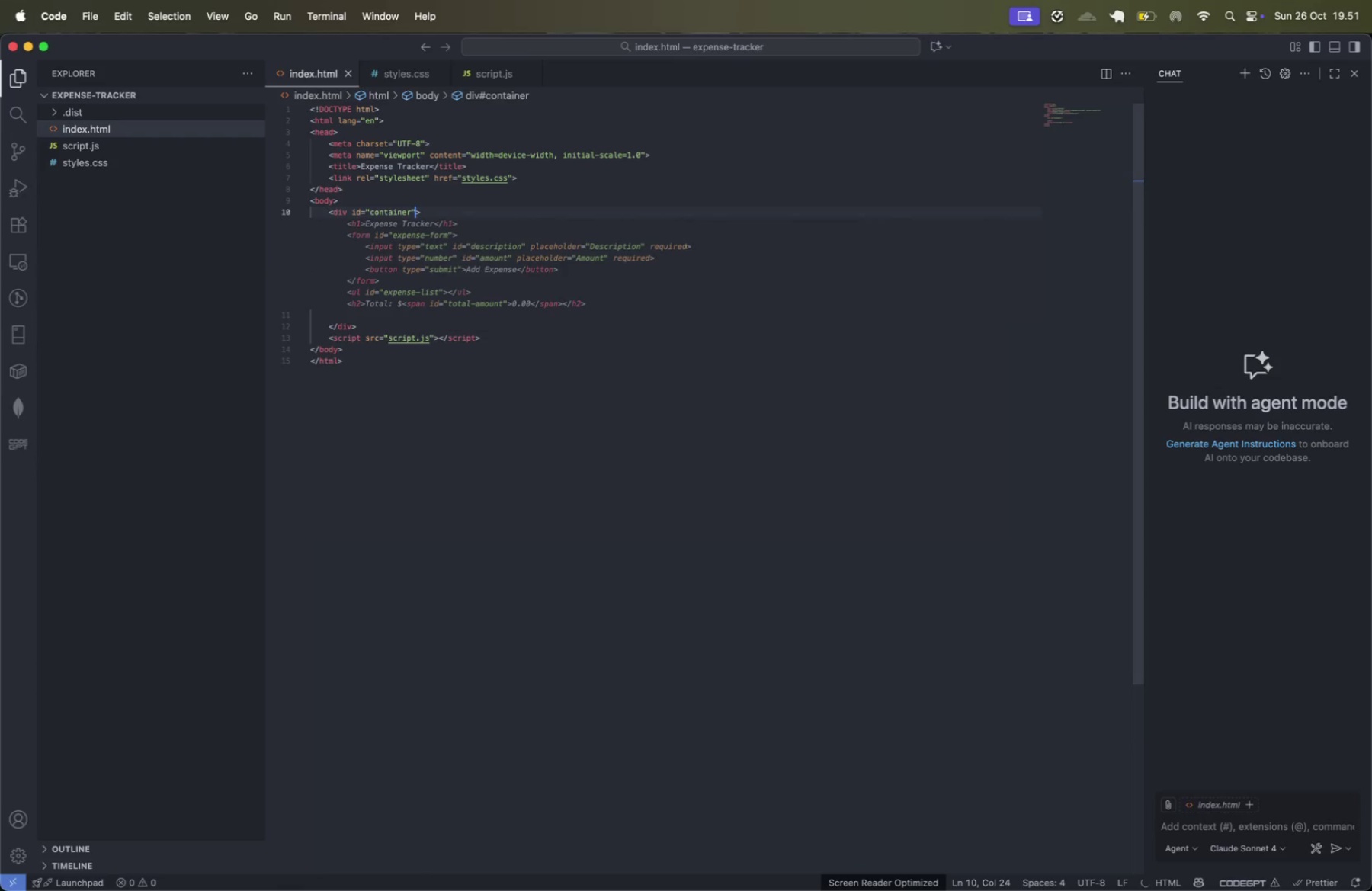 
key(Meta+ArrowRight)
 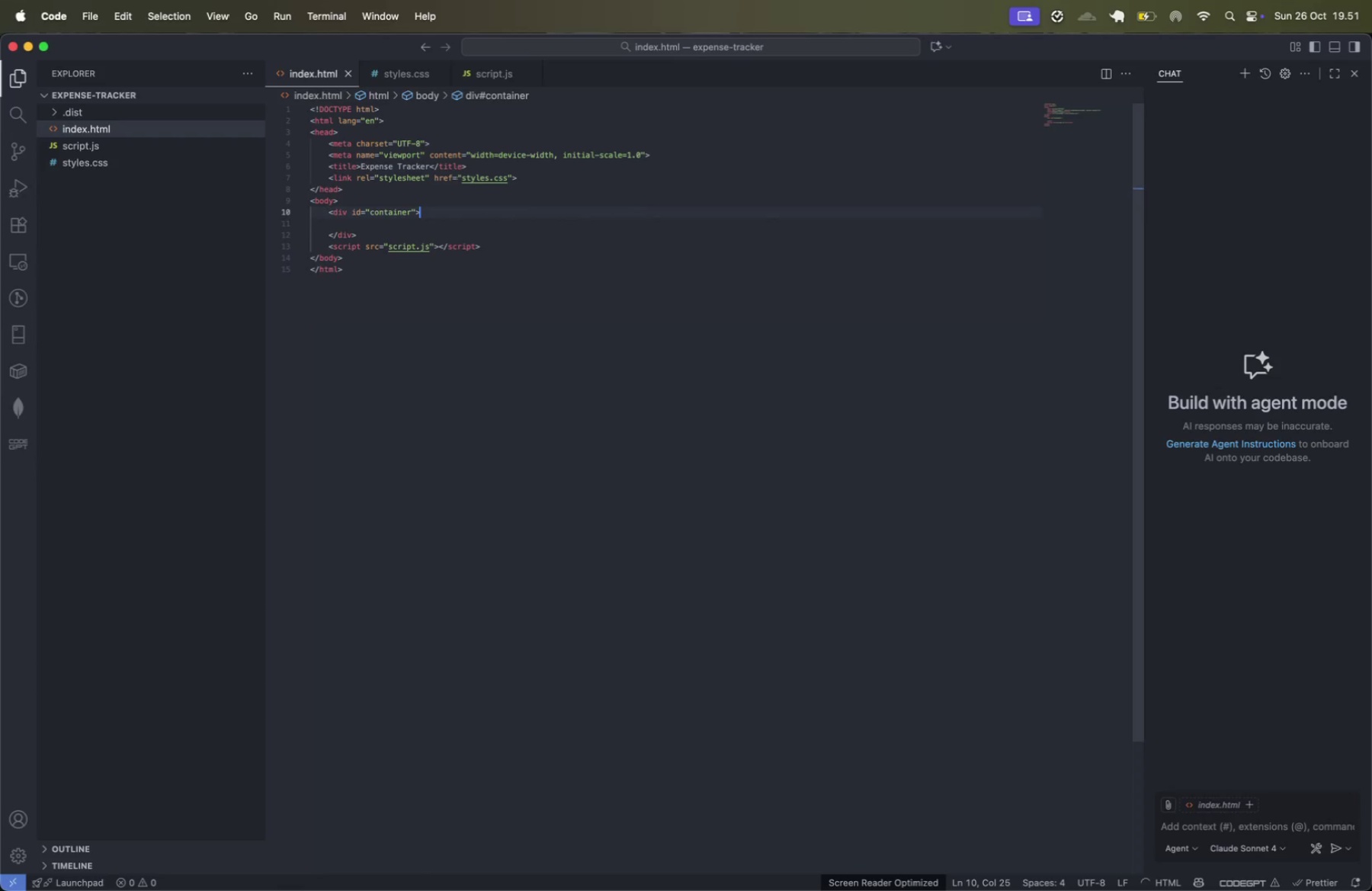 
key(ArrowDown)
 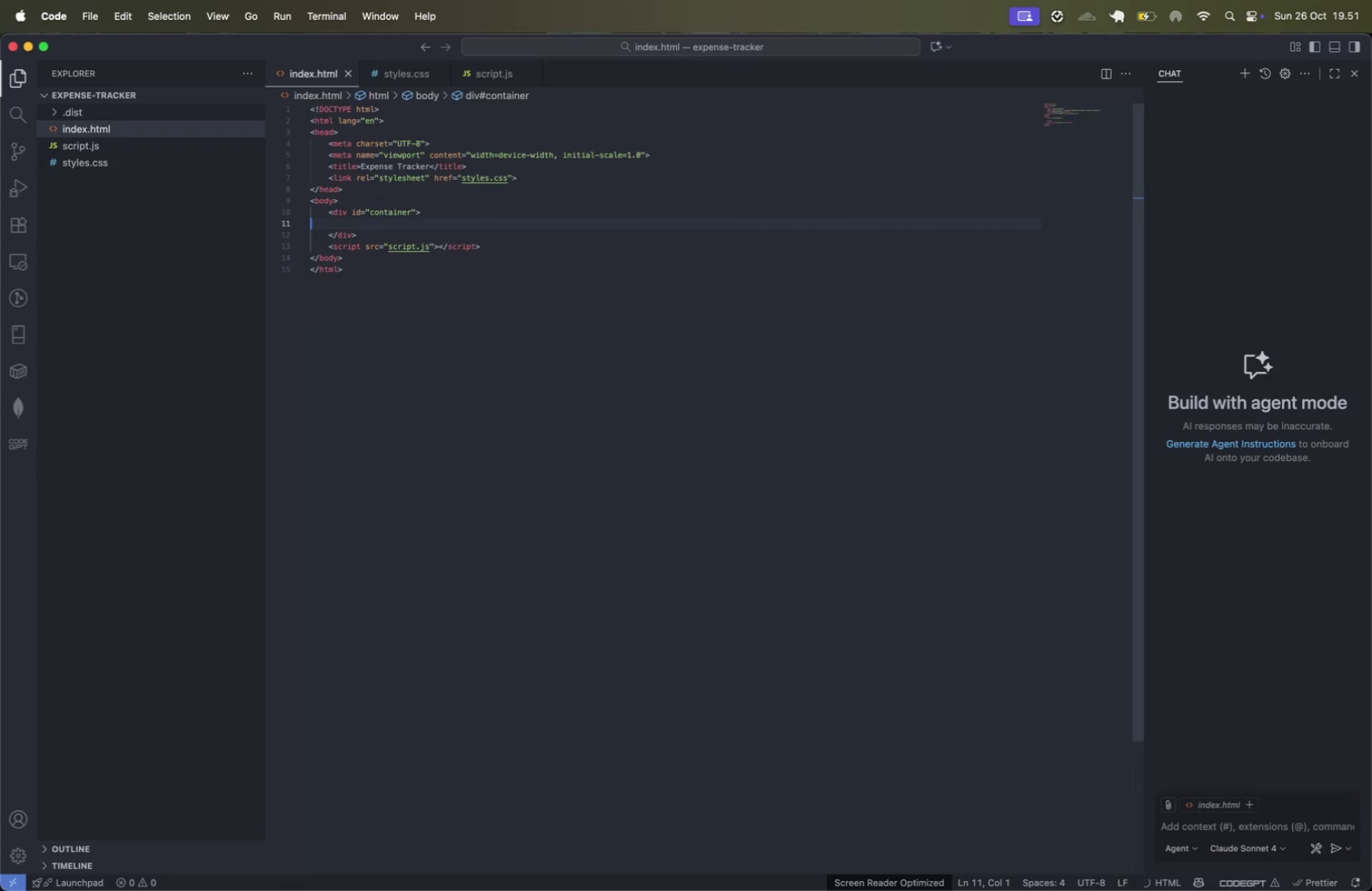 
key(Tab)
 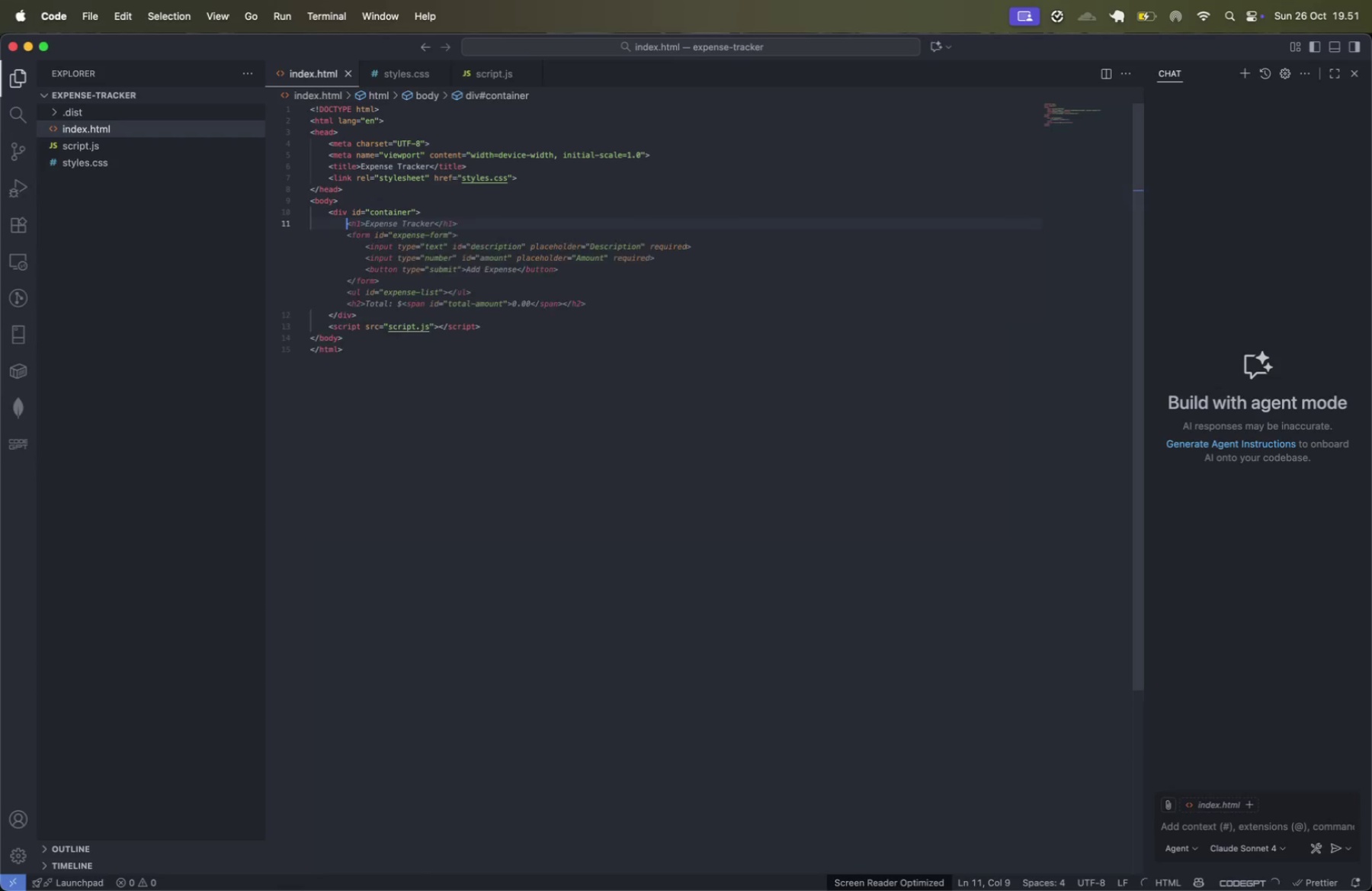 
key(Meta+V)
 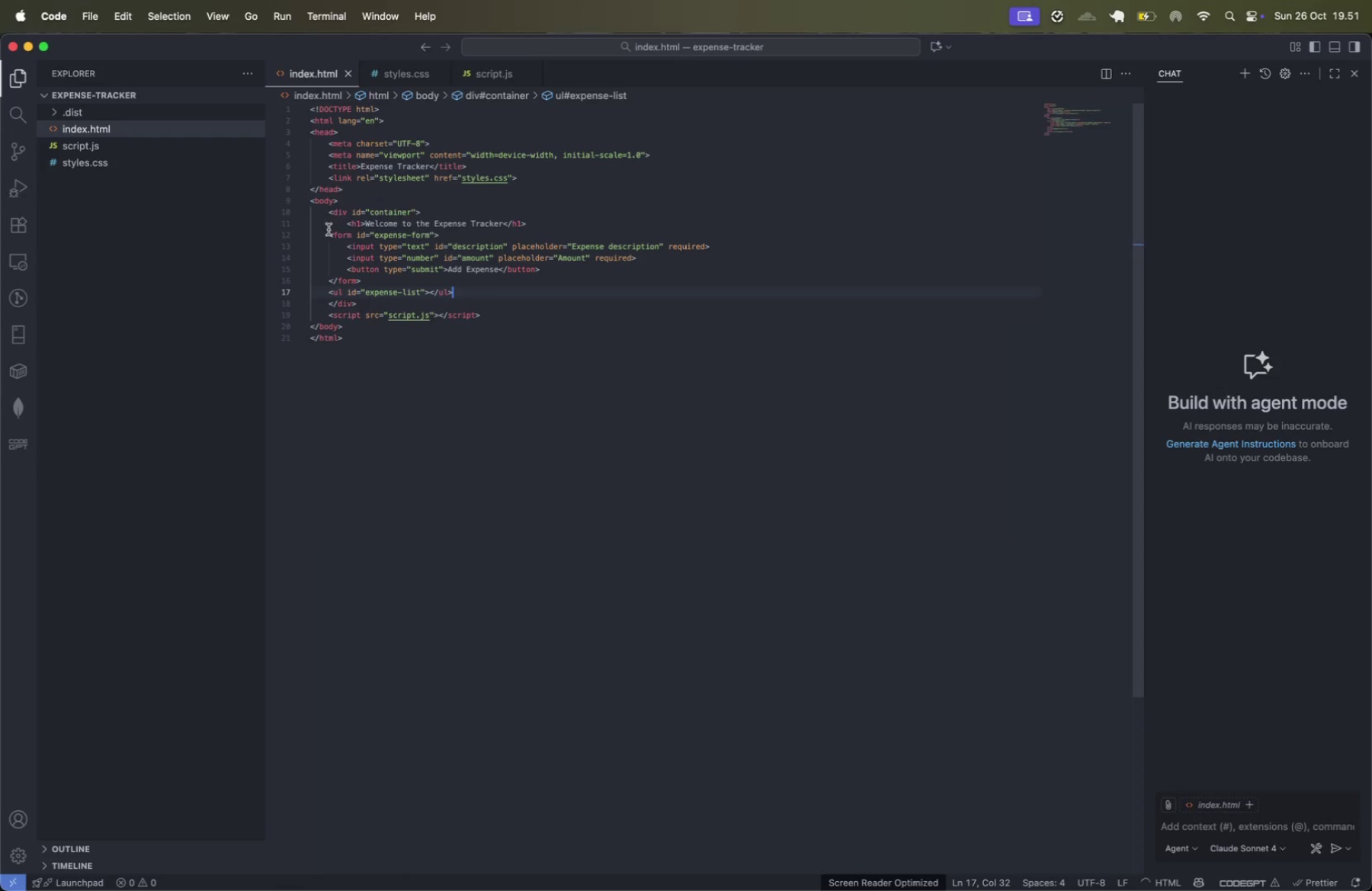 
hold_key(key=ShiftLeft, duration=0.68)
 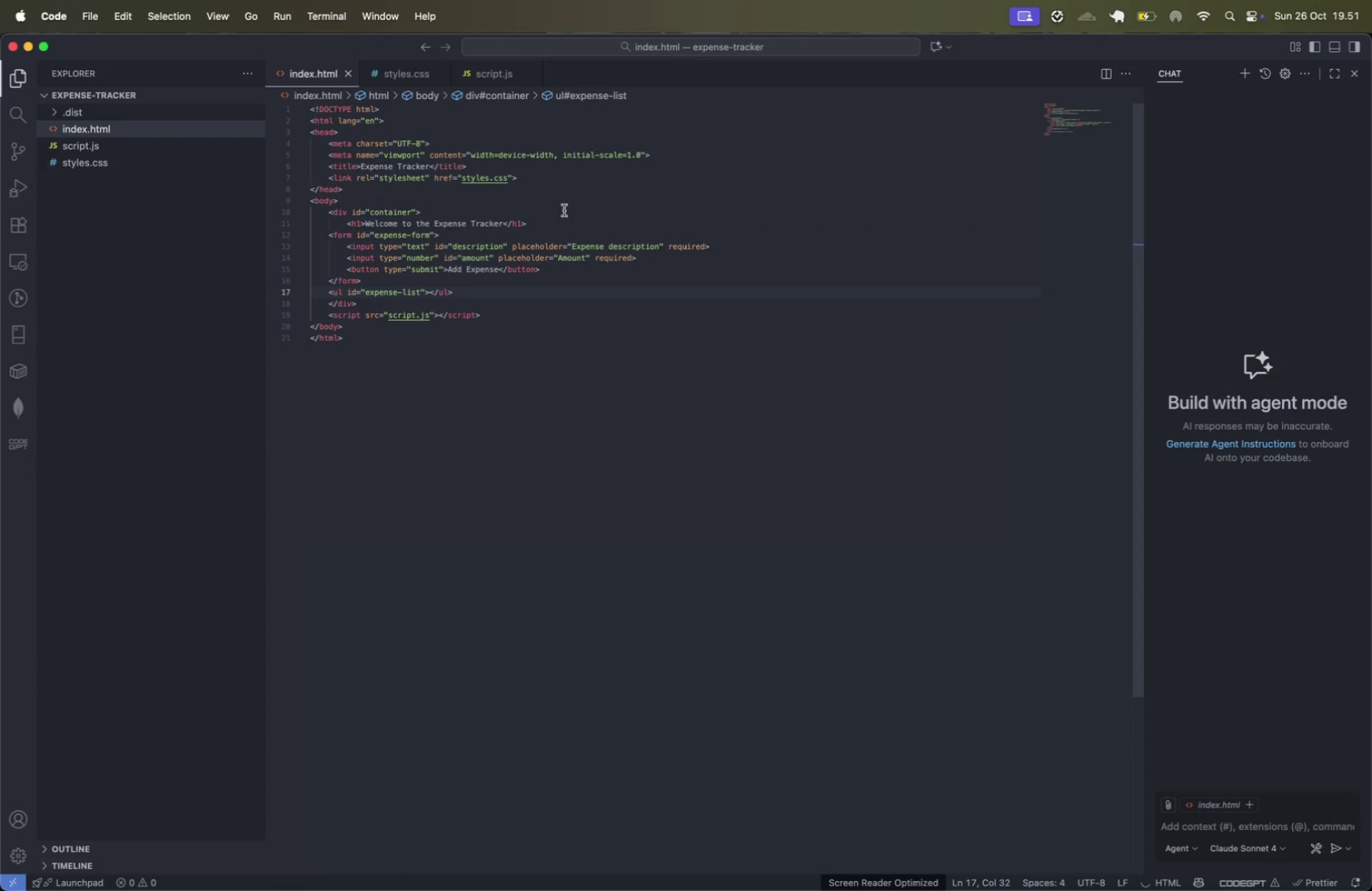 
key(Tab)
 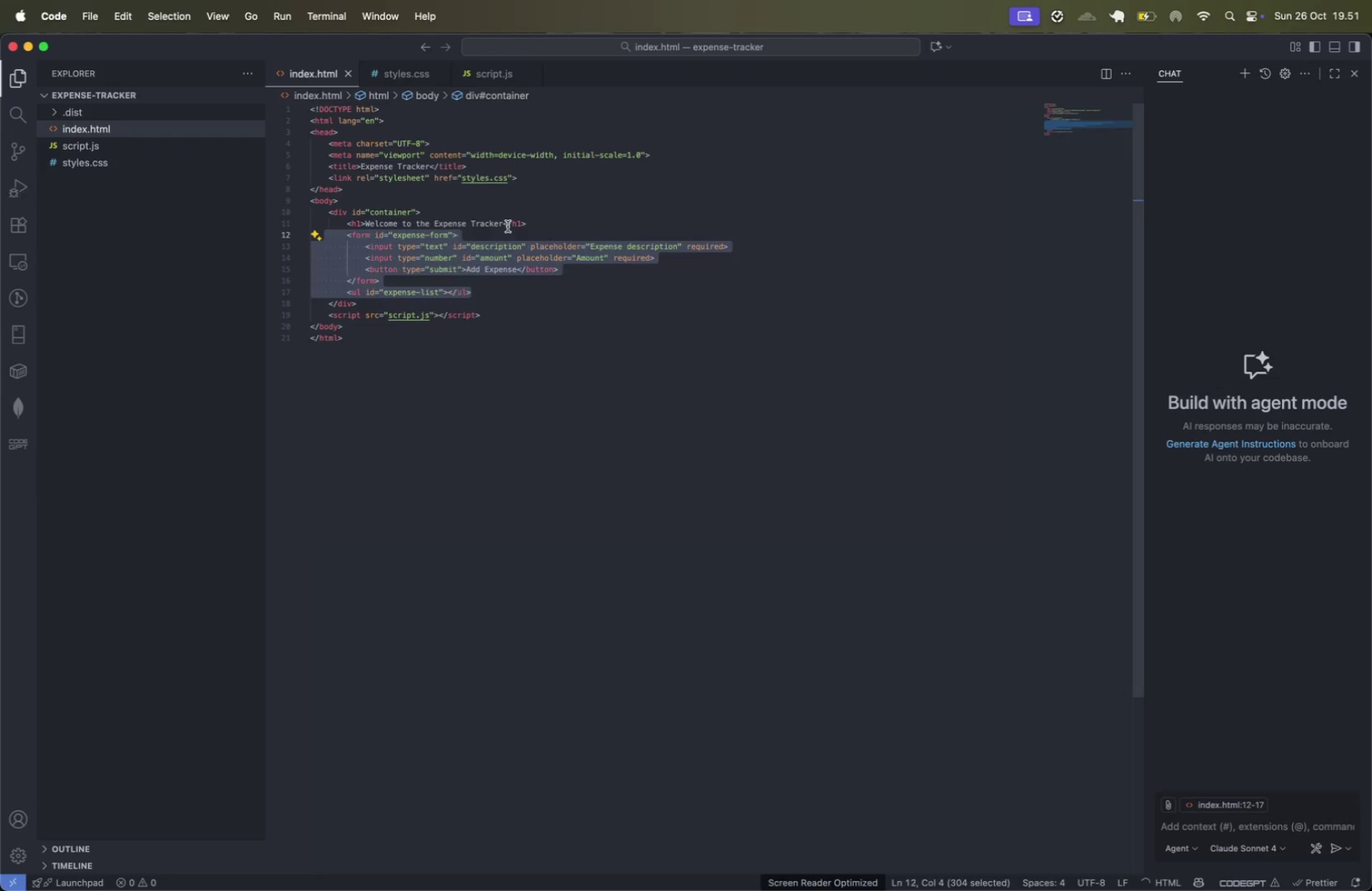 
key(Meta+CommandLeft)
 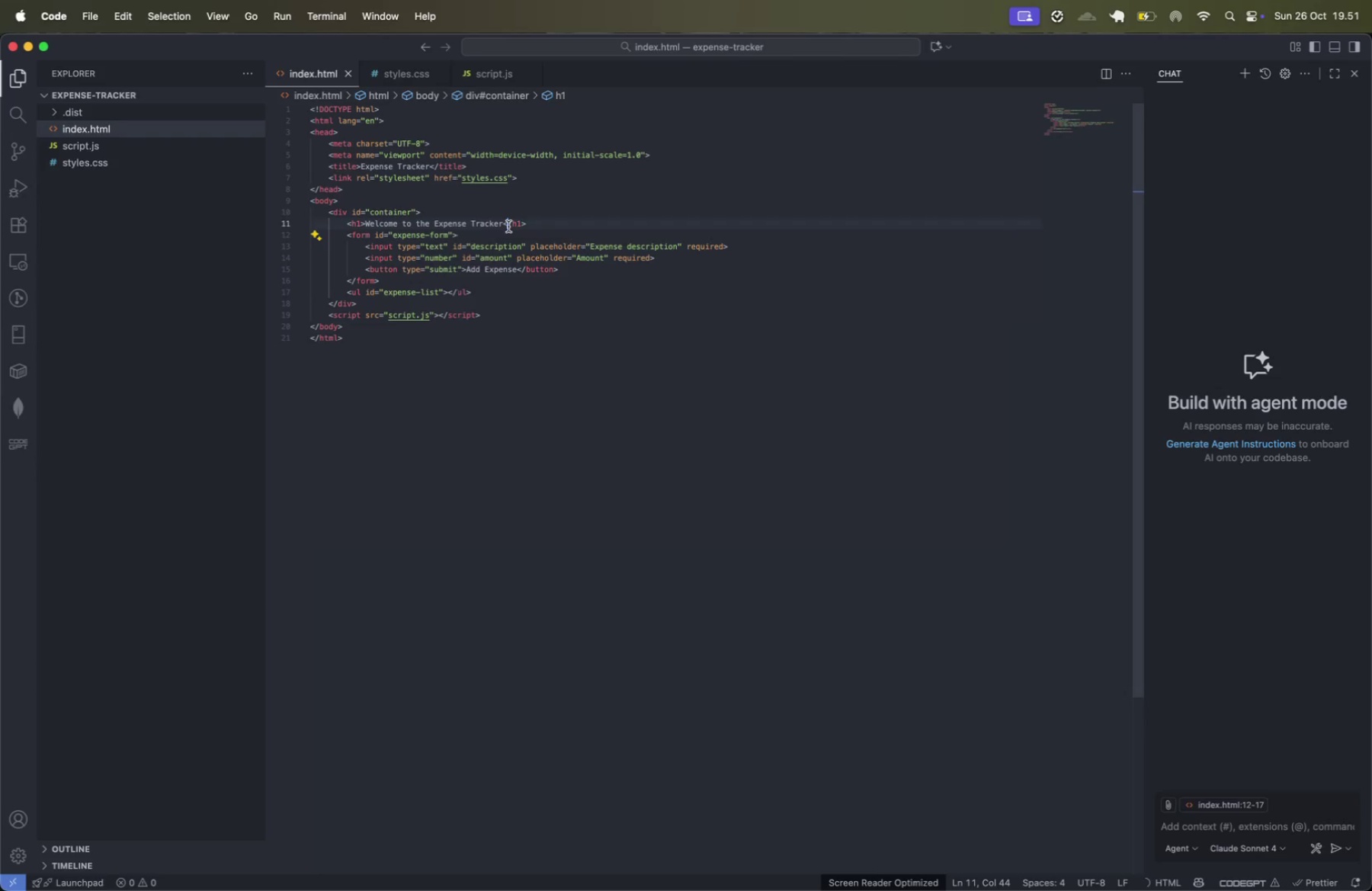 
key(Meta+S)
 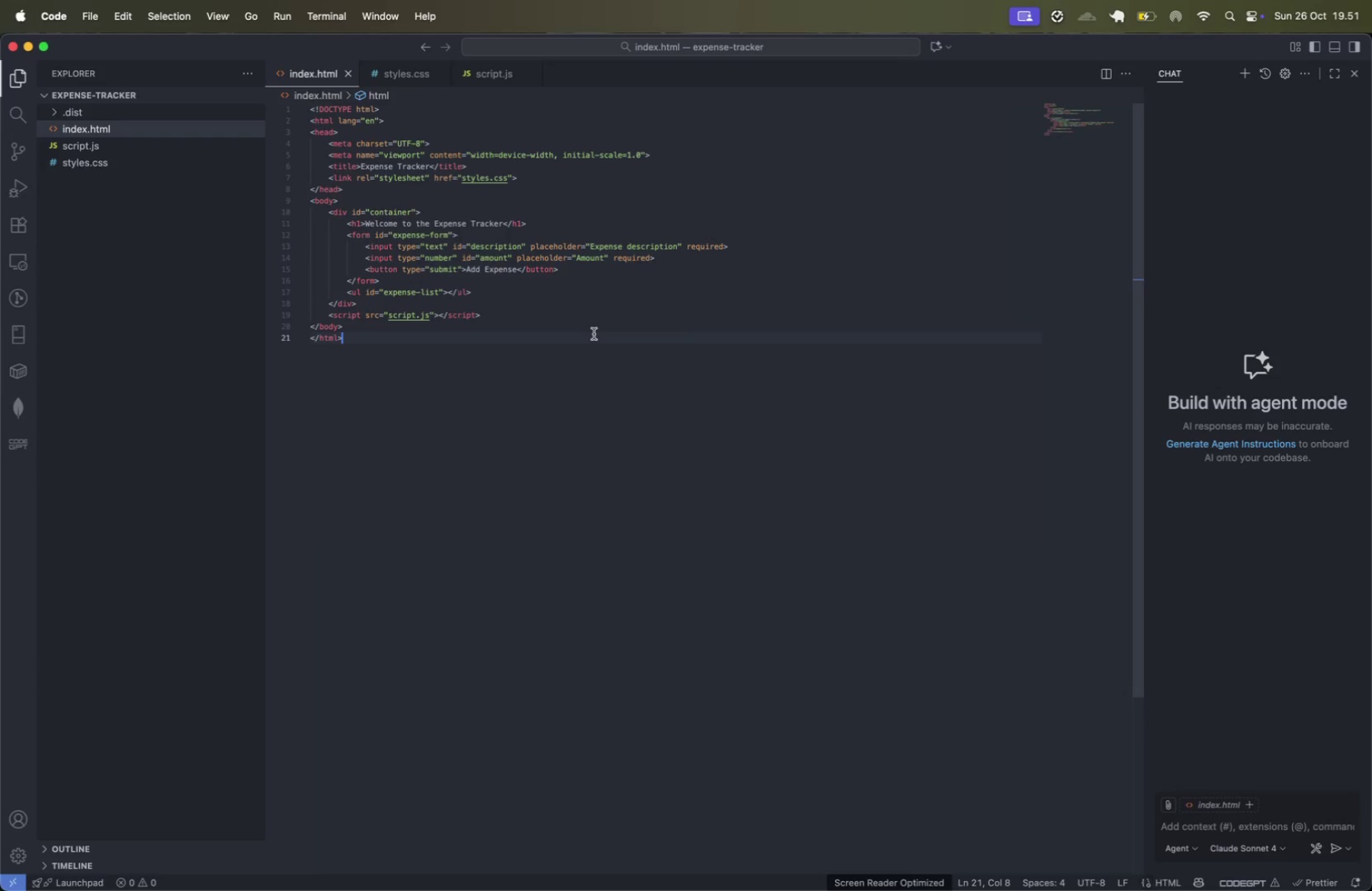 
left_click([534, 215])
 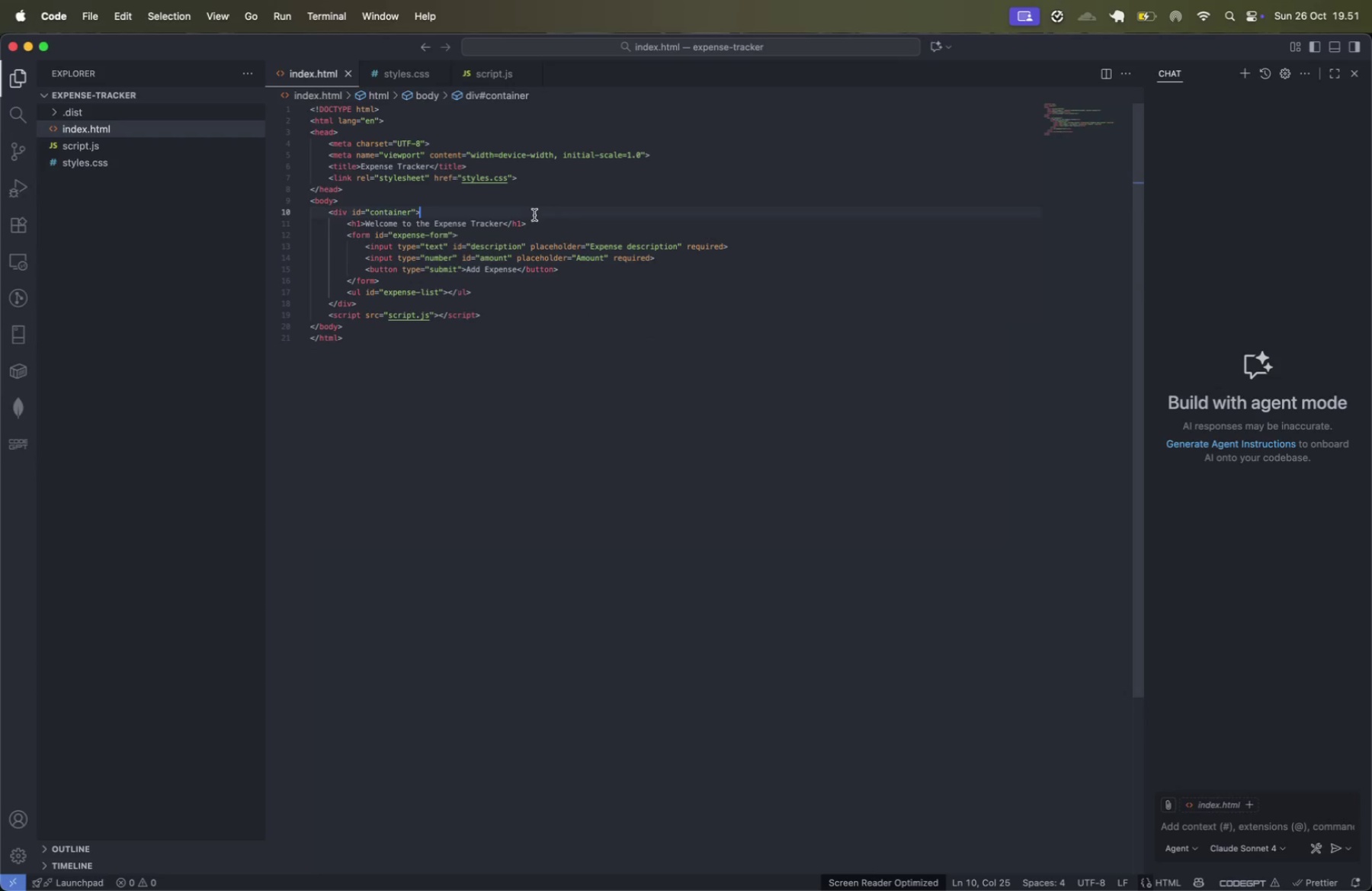 
key(Enter)
 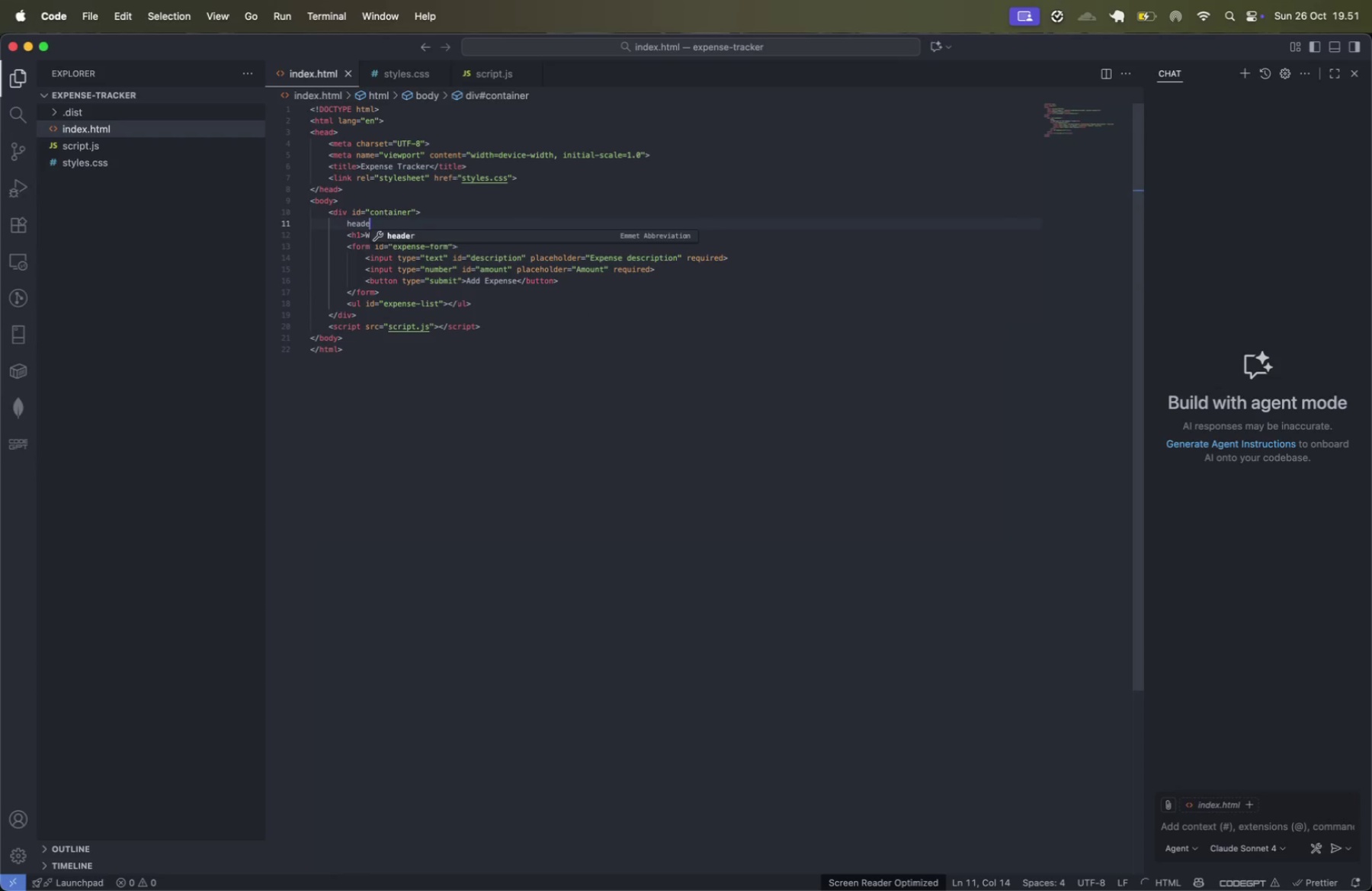 
type(heade)
 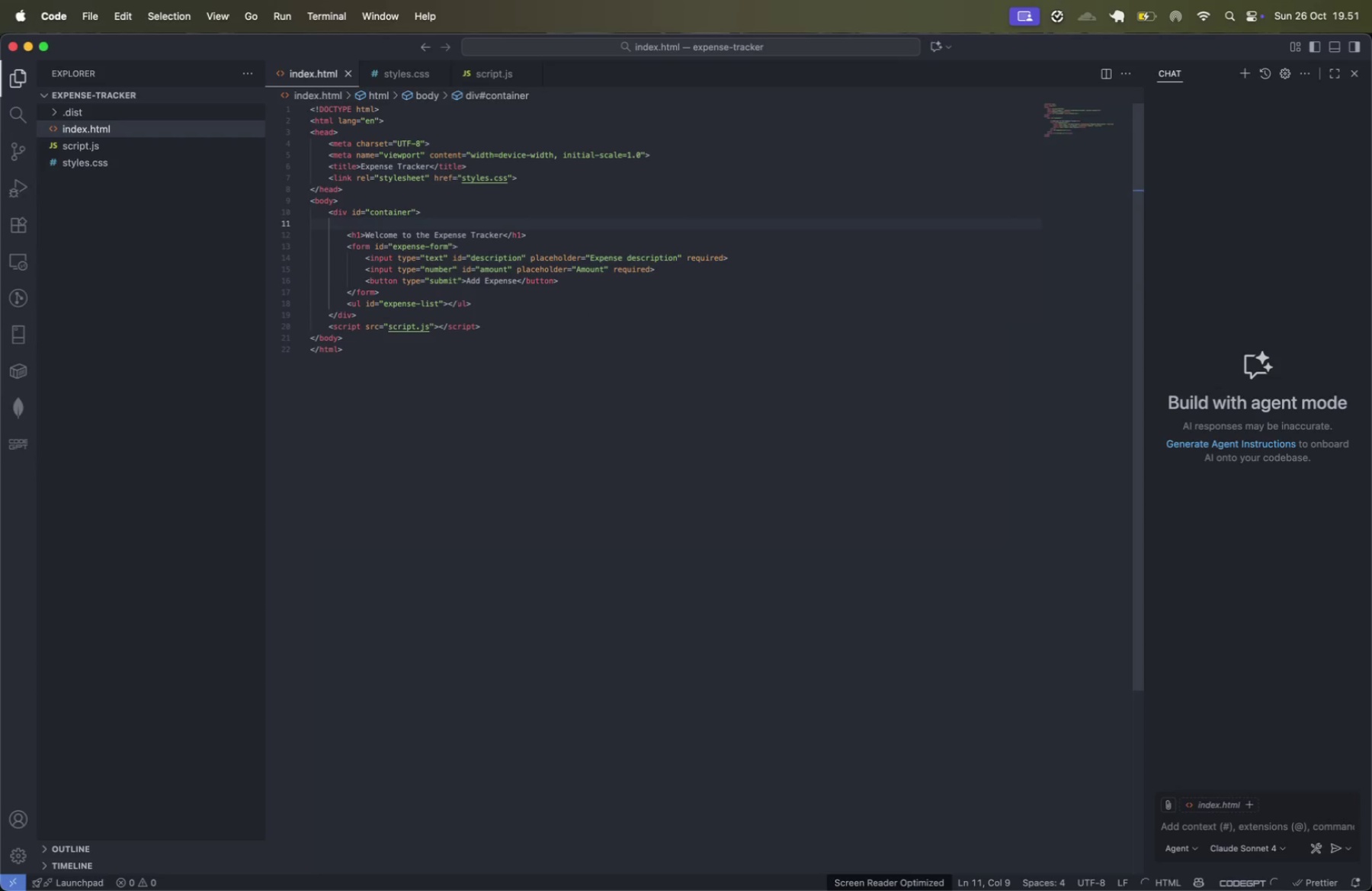 
key(Enter)
 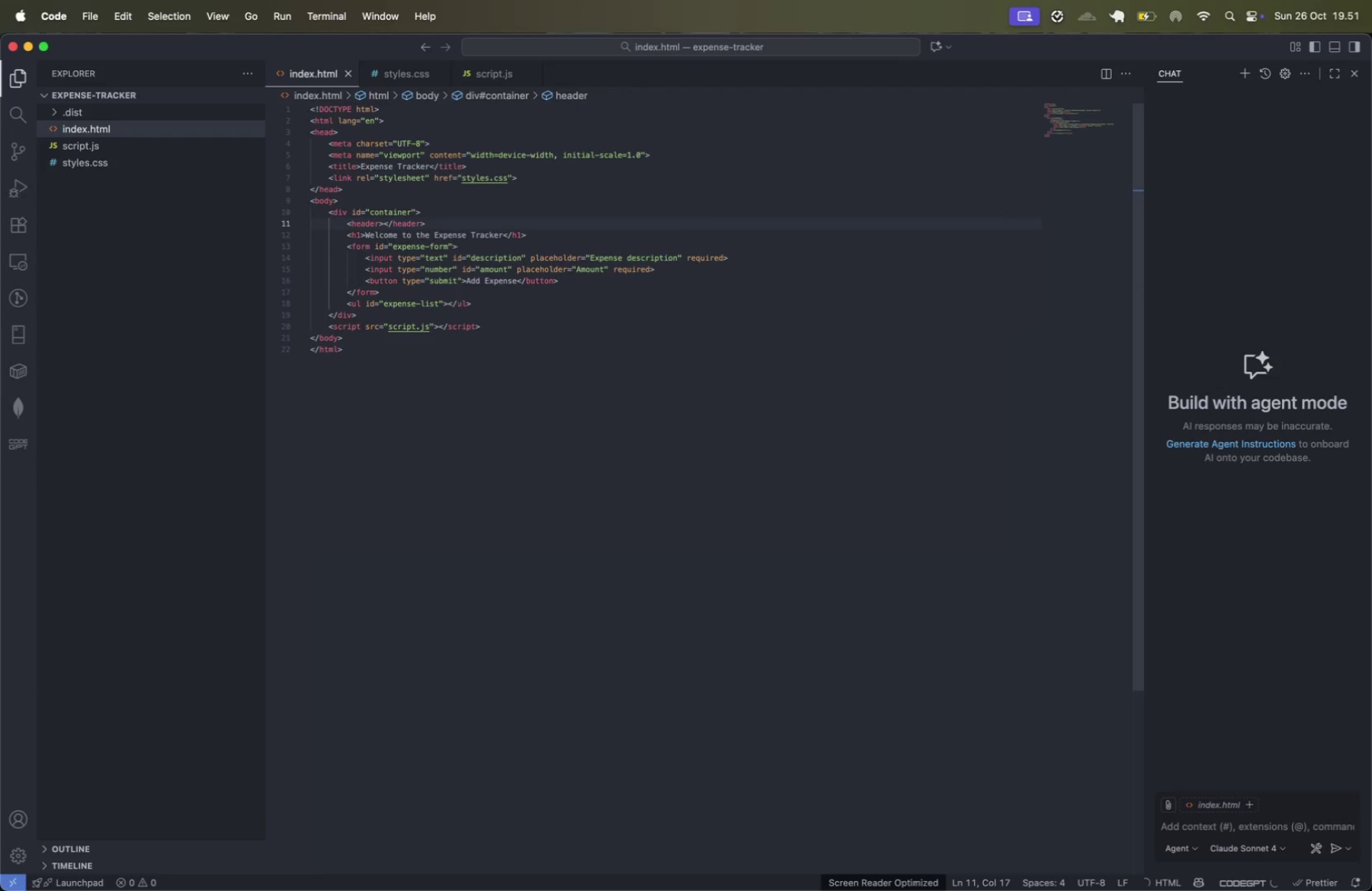 
key(Enter)
 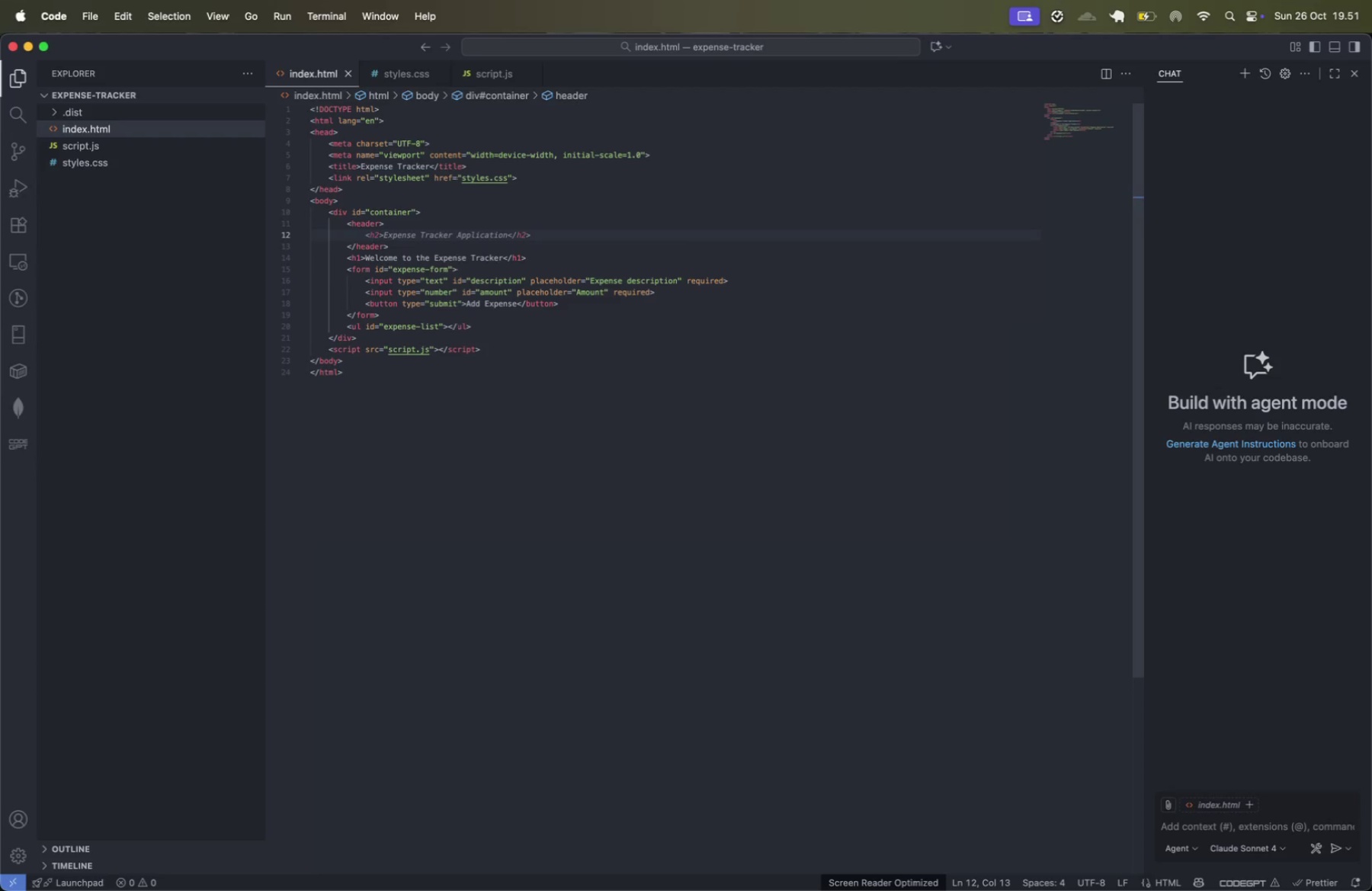 
key(Tab)
 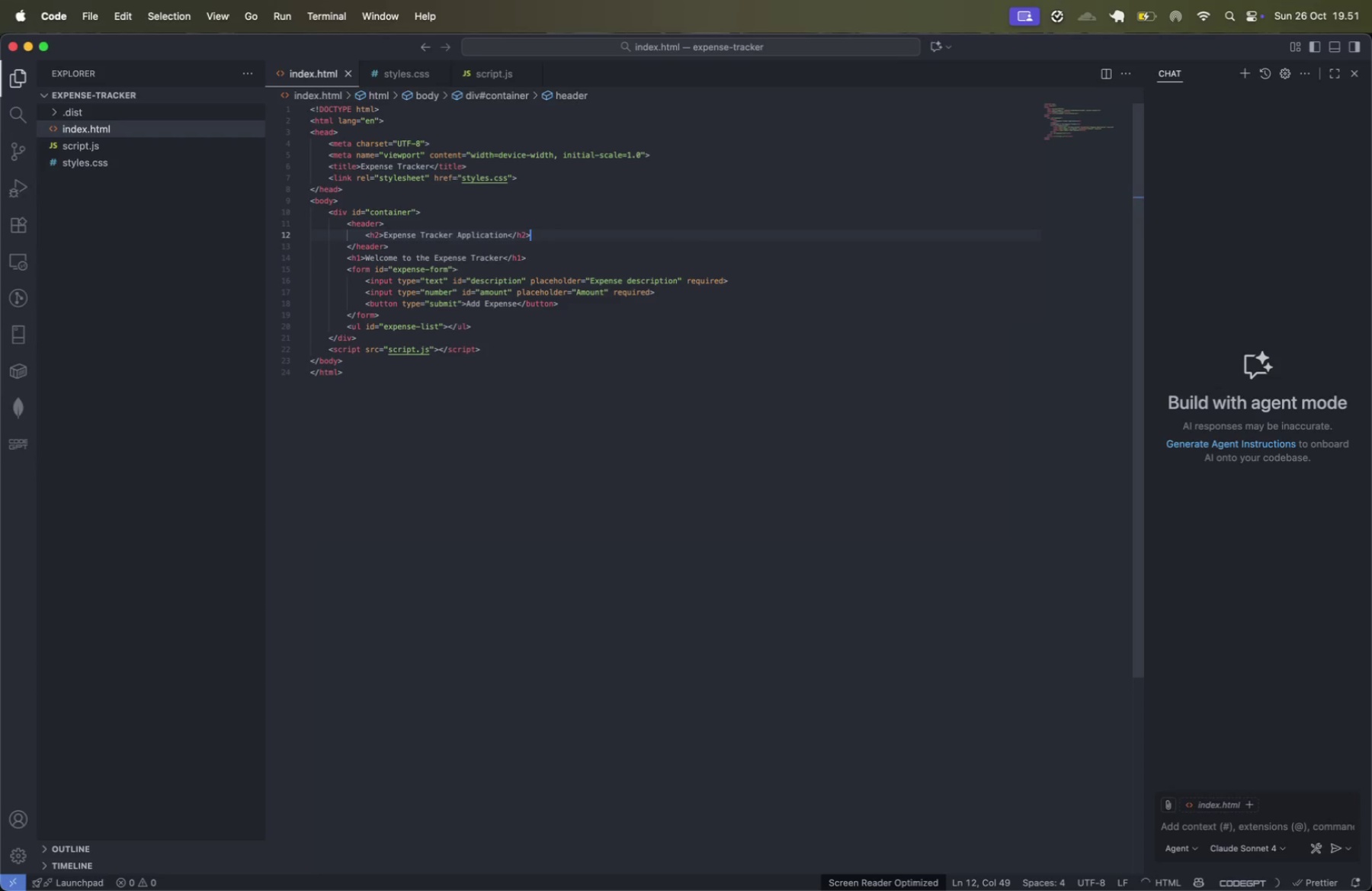 
key(ArrowDown)
 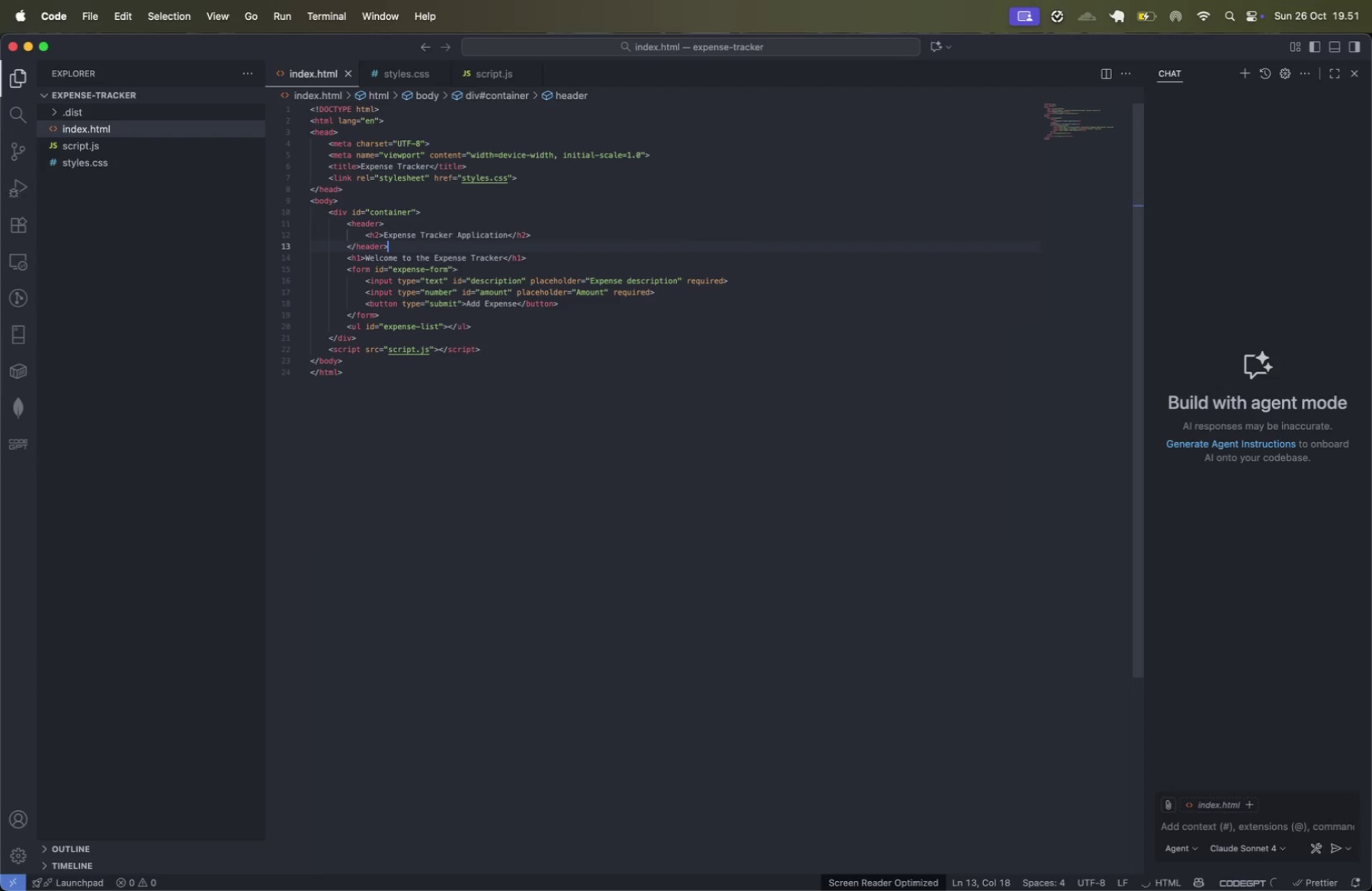 
key(Shift+ArrowDown)
 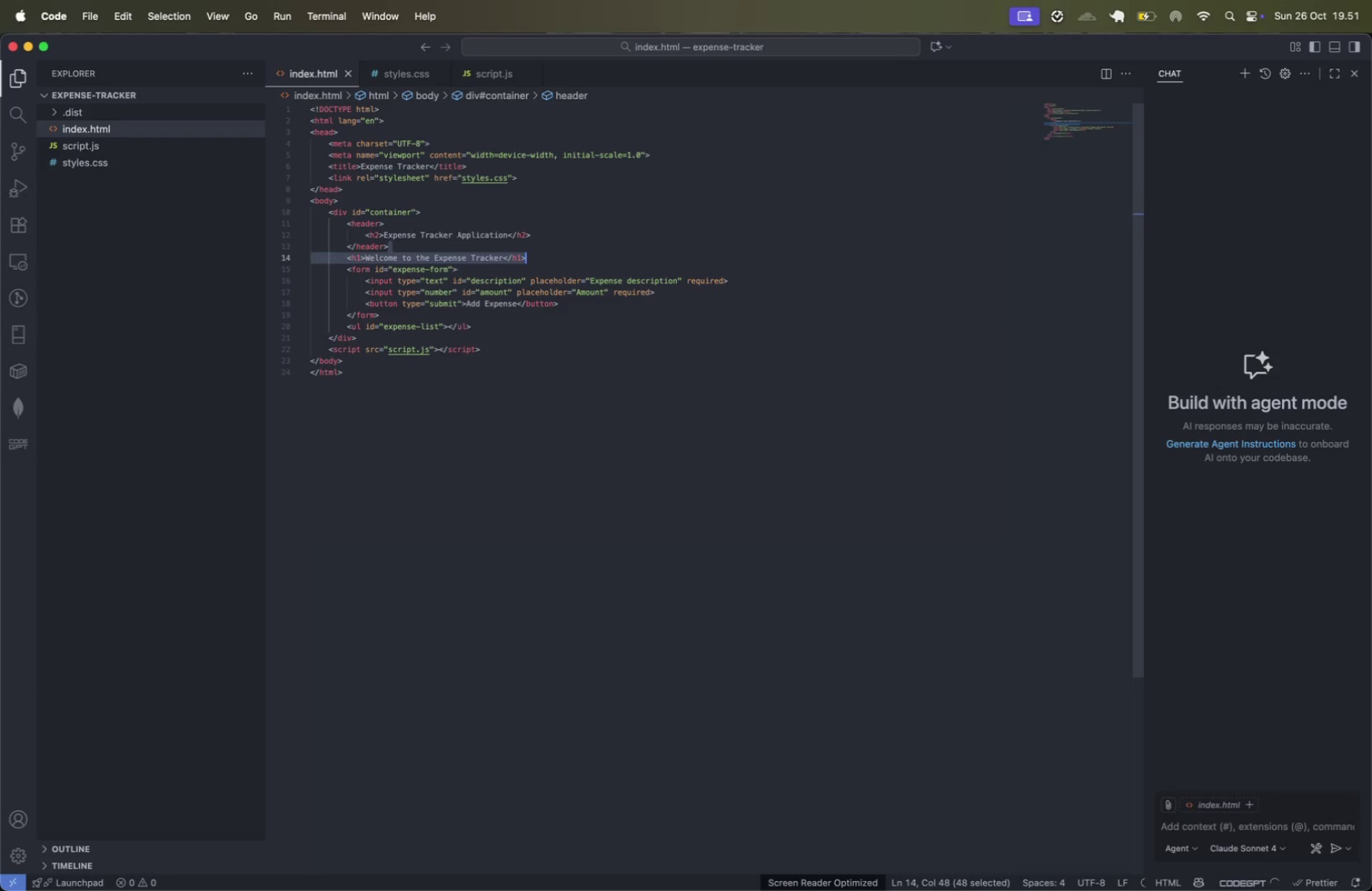 
key(Meta+Shift+CommandLeft)
 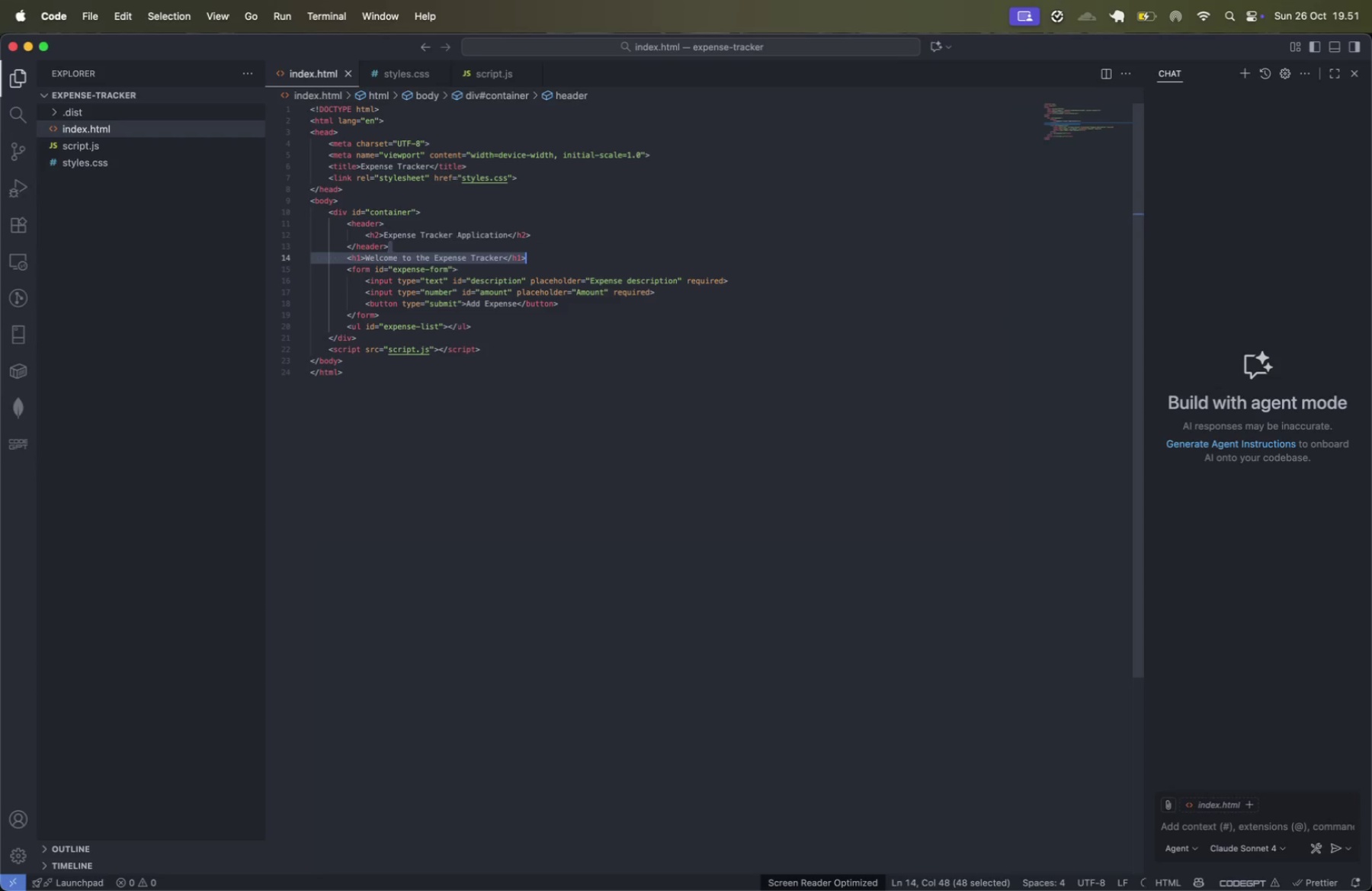 
key(Meta+Shift+ArrowRight)
 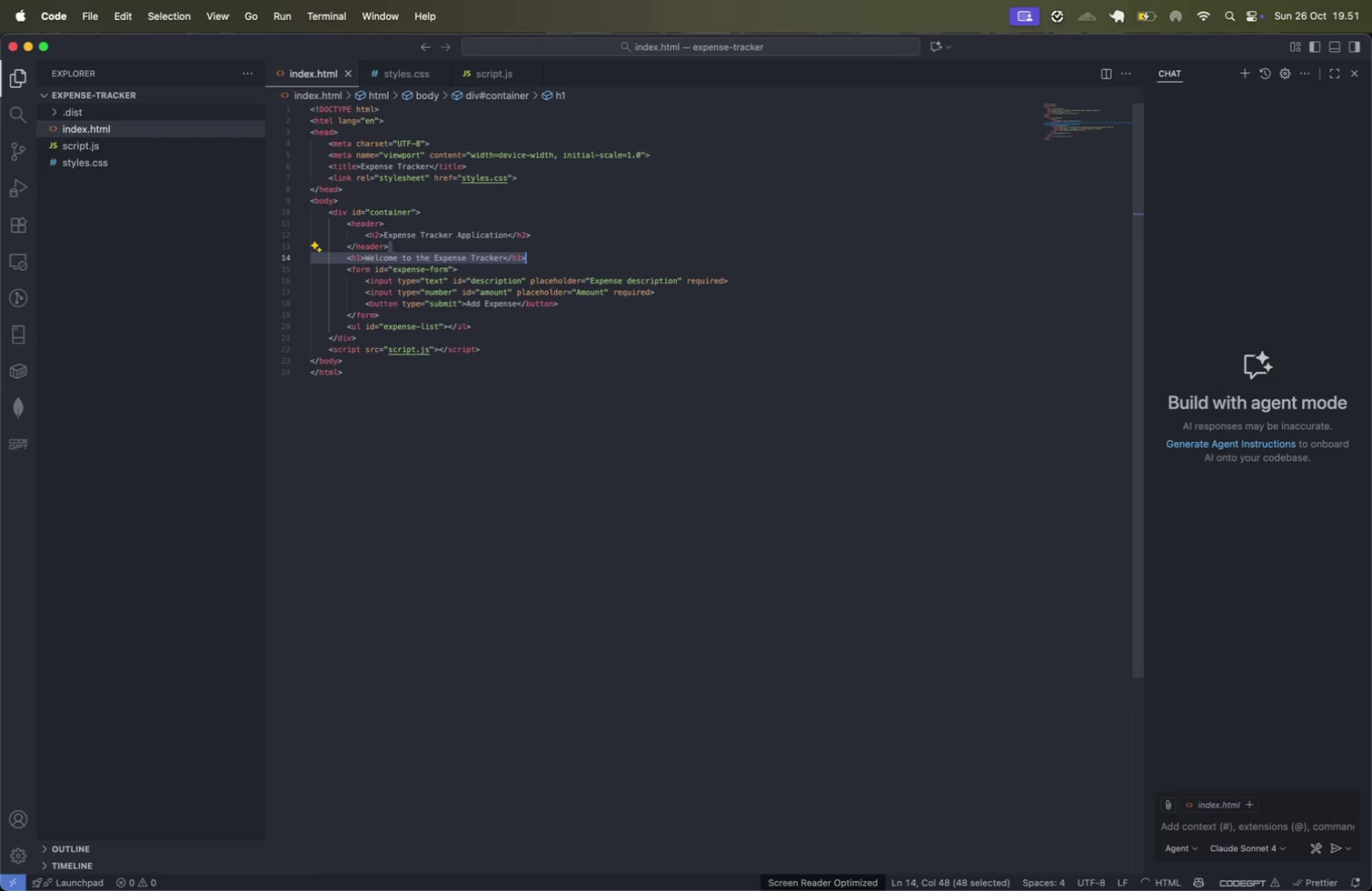 
key(Backspace)
 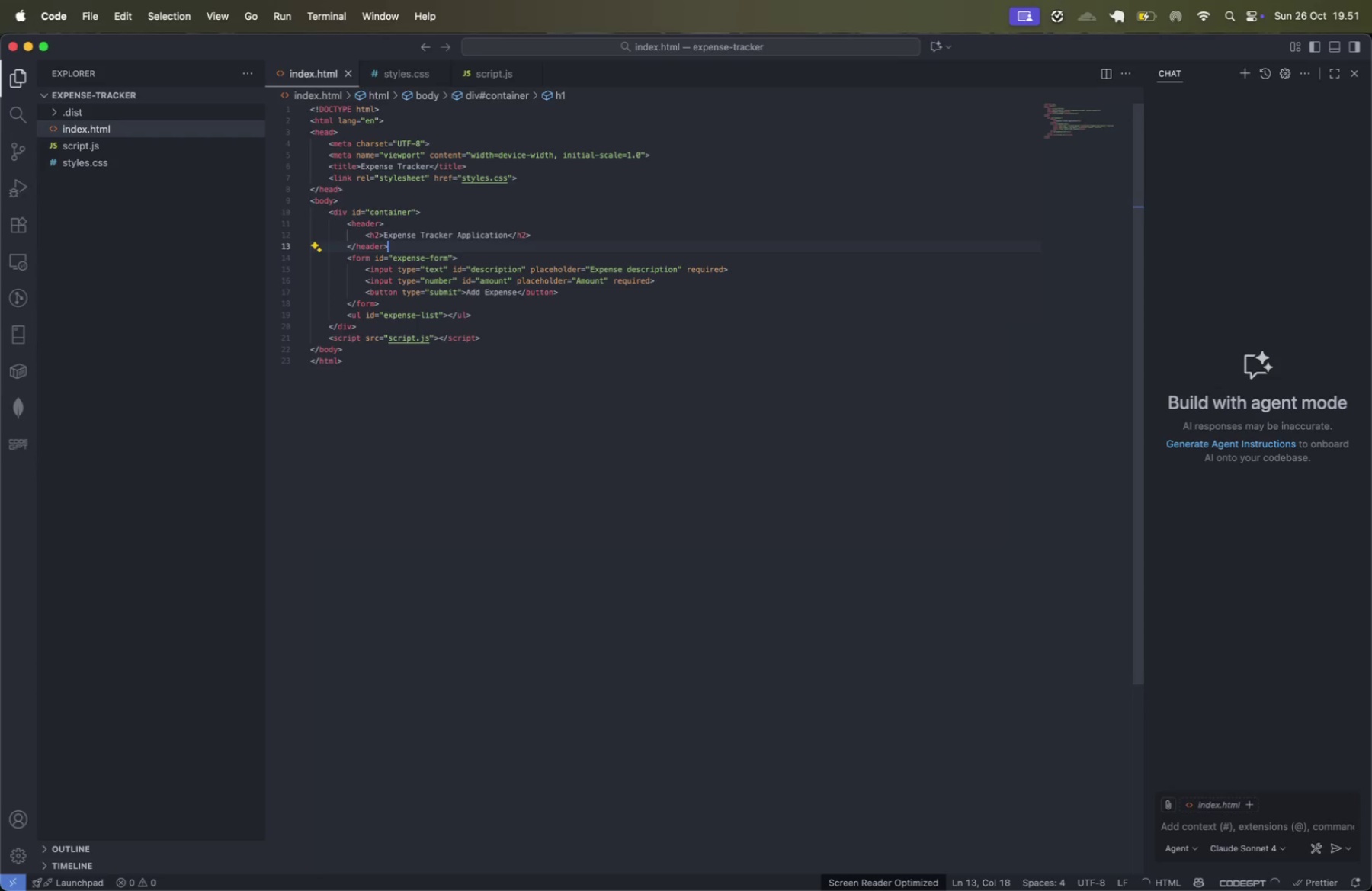 
key(Backslash)
 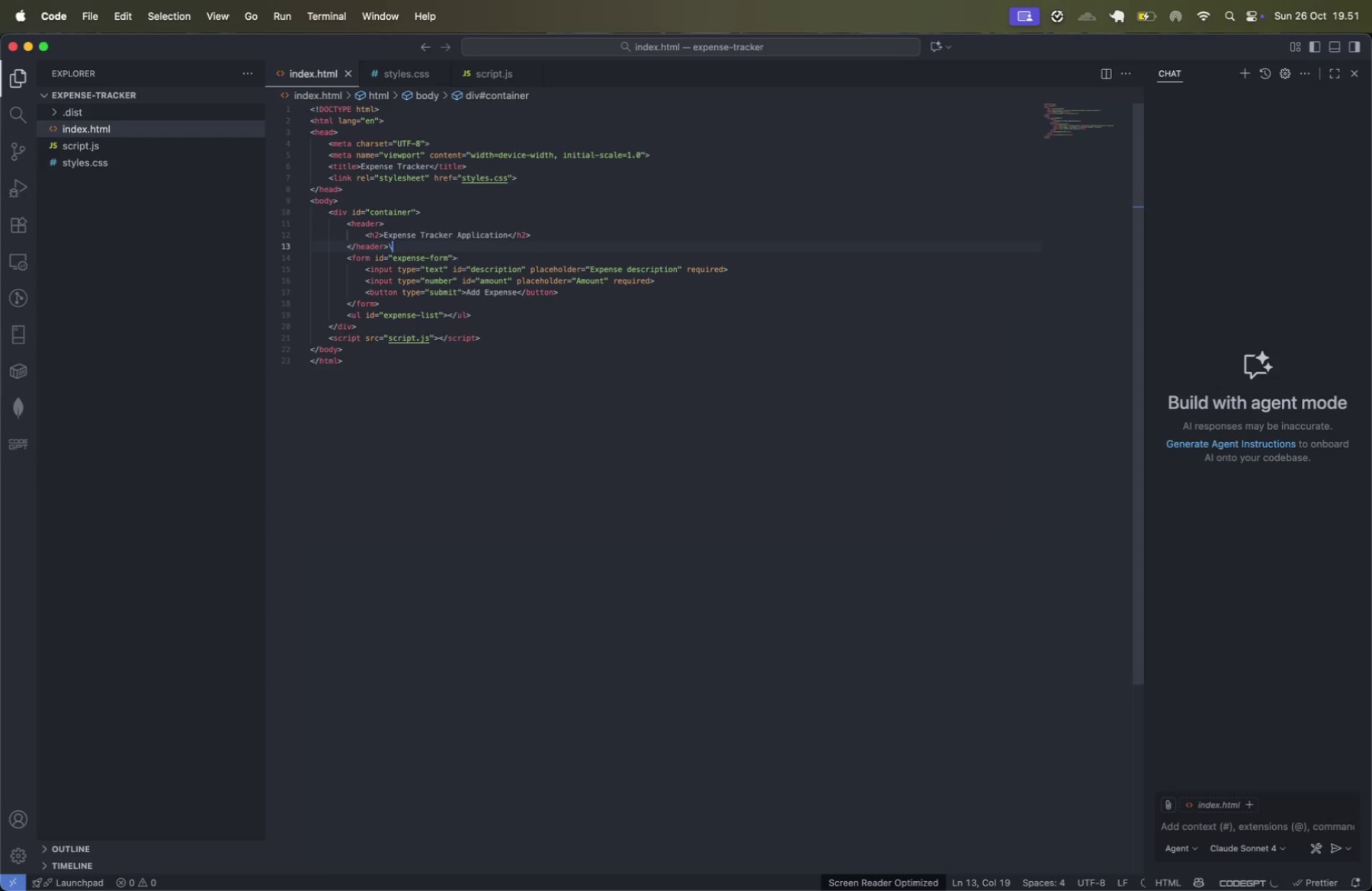 
key(Backspace)
 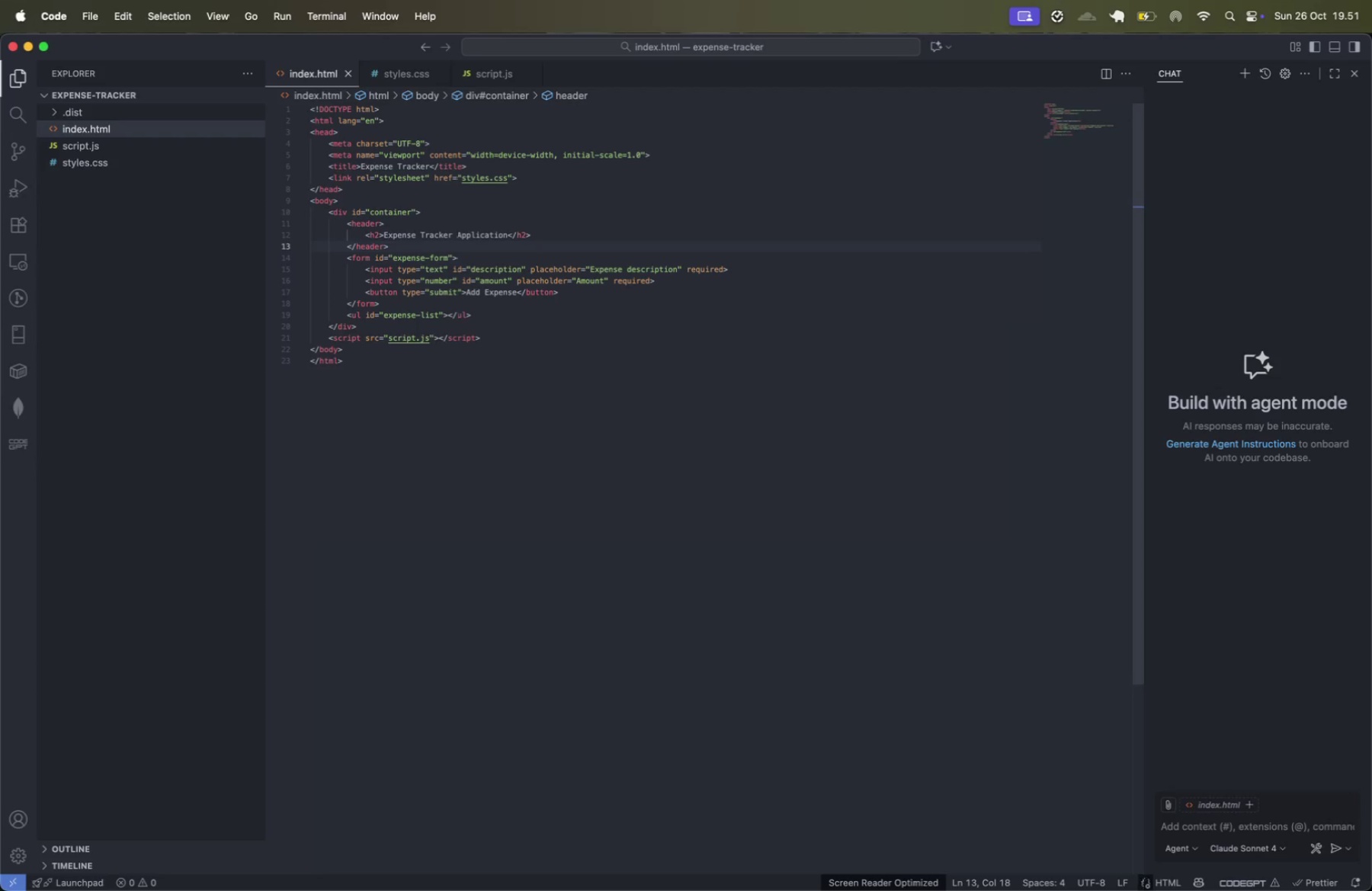 
wait(5.23)
 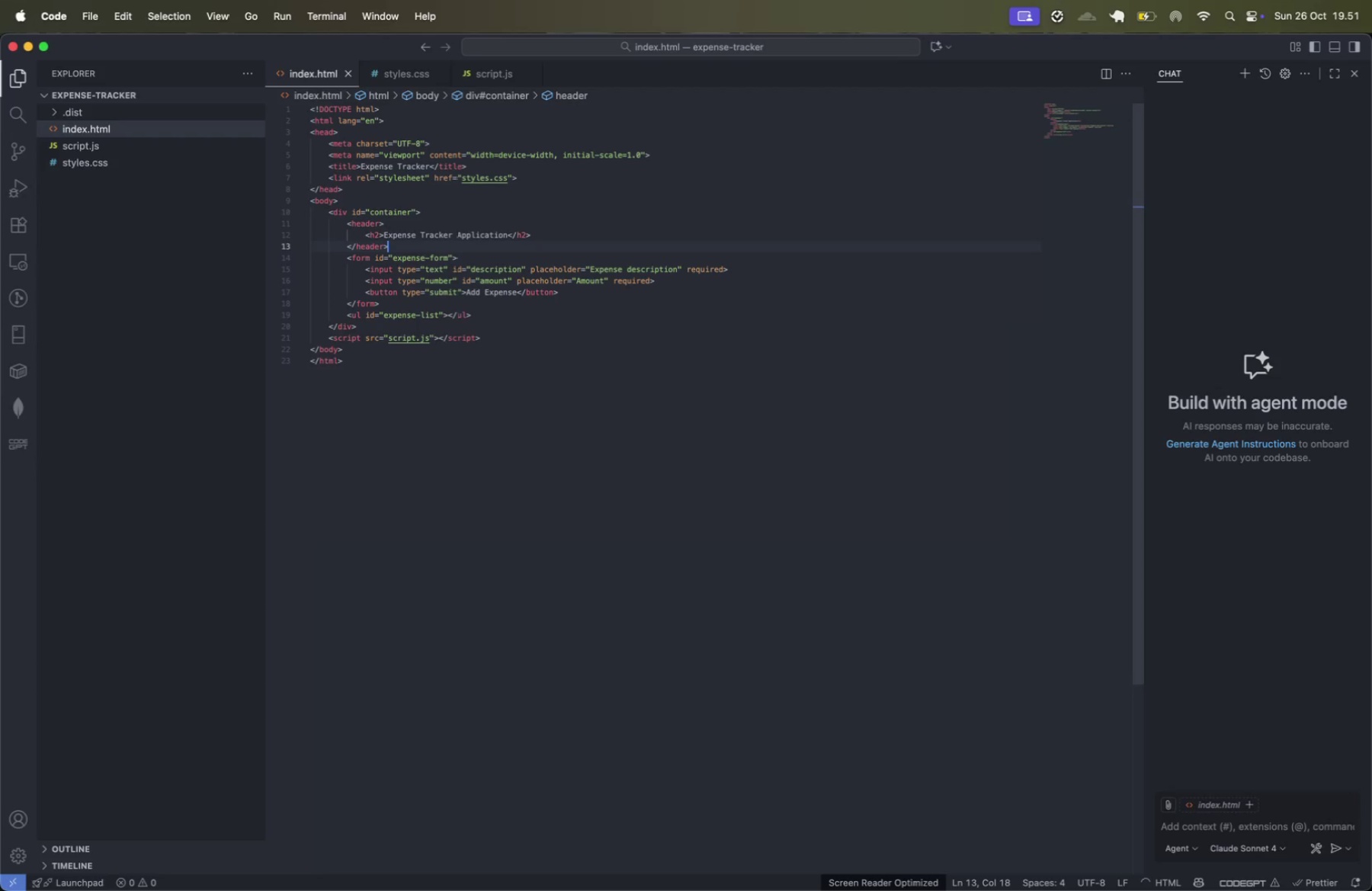 
left_click([595, 232])
 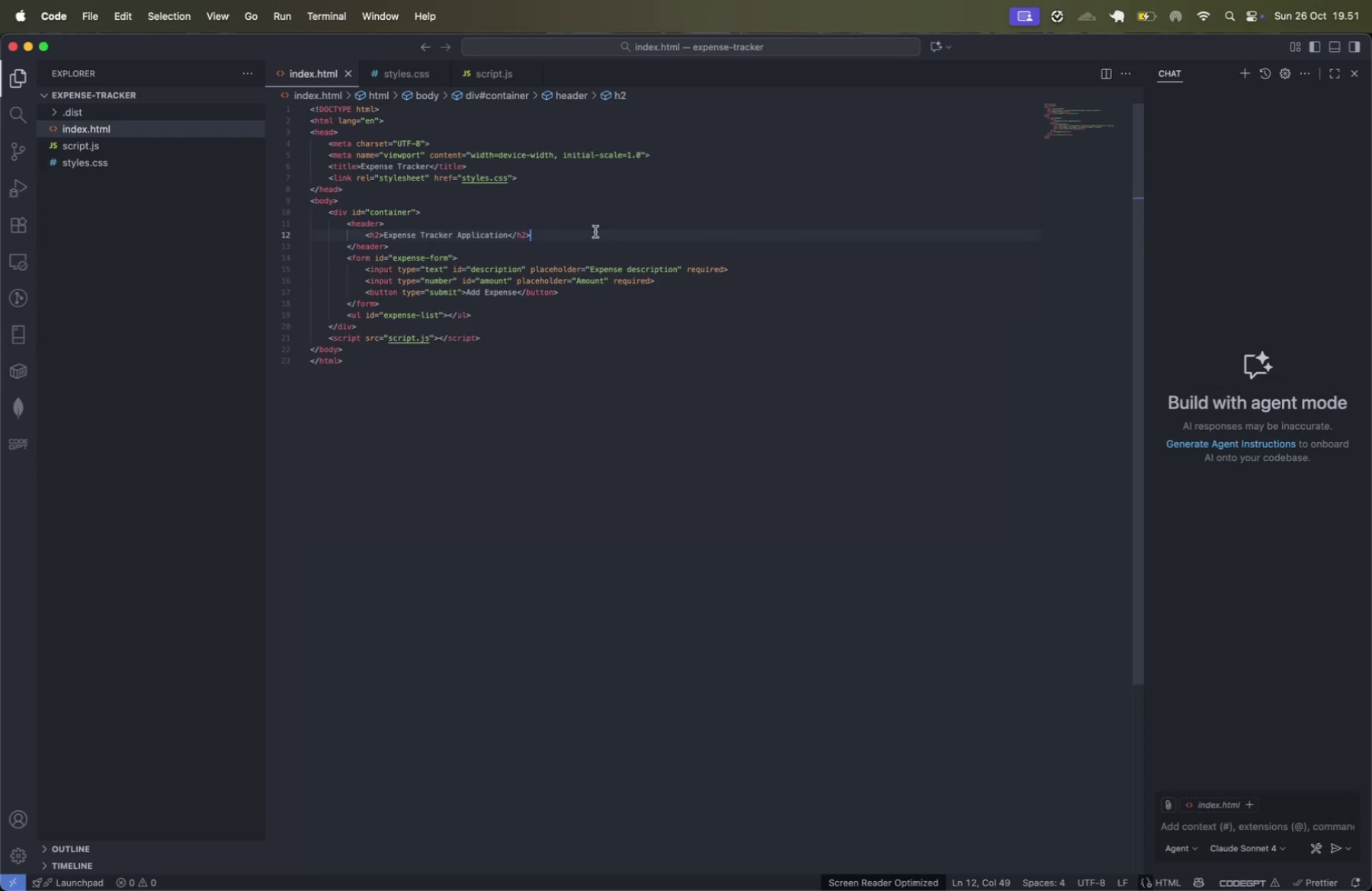 
key(Enter)
 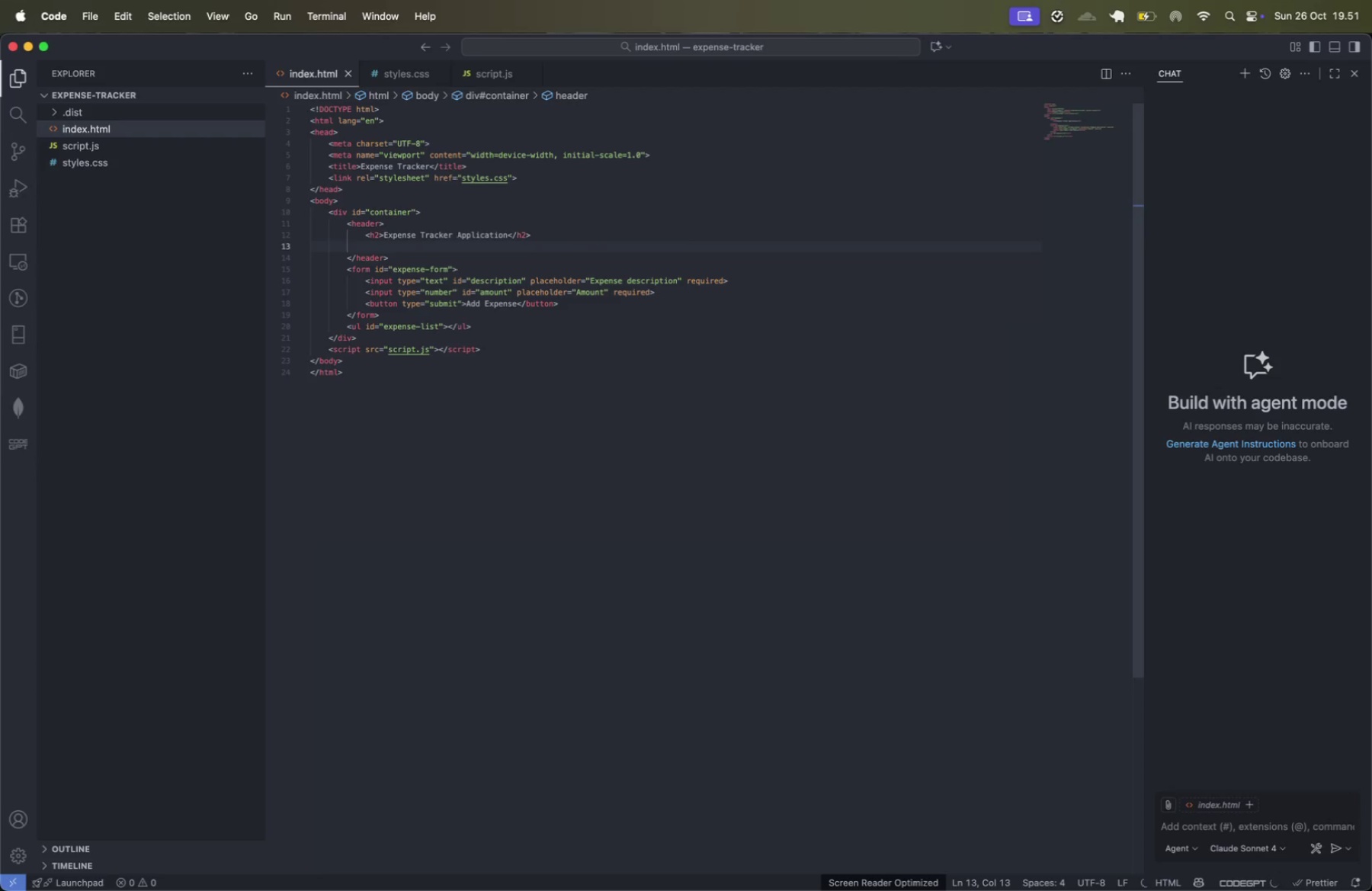 
key(P)
 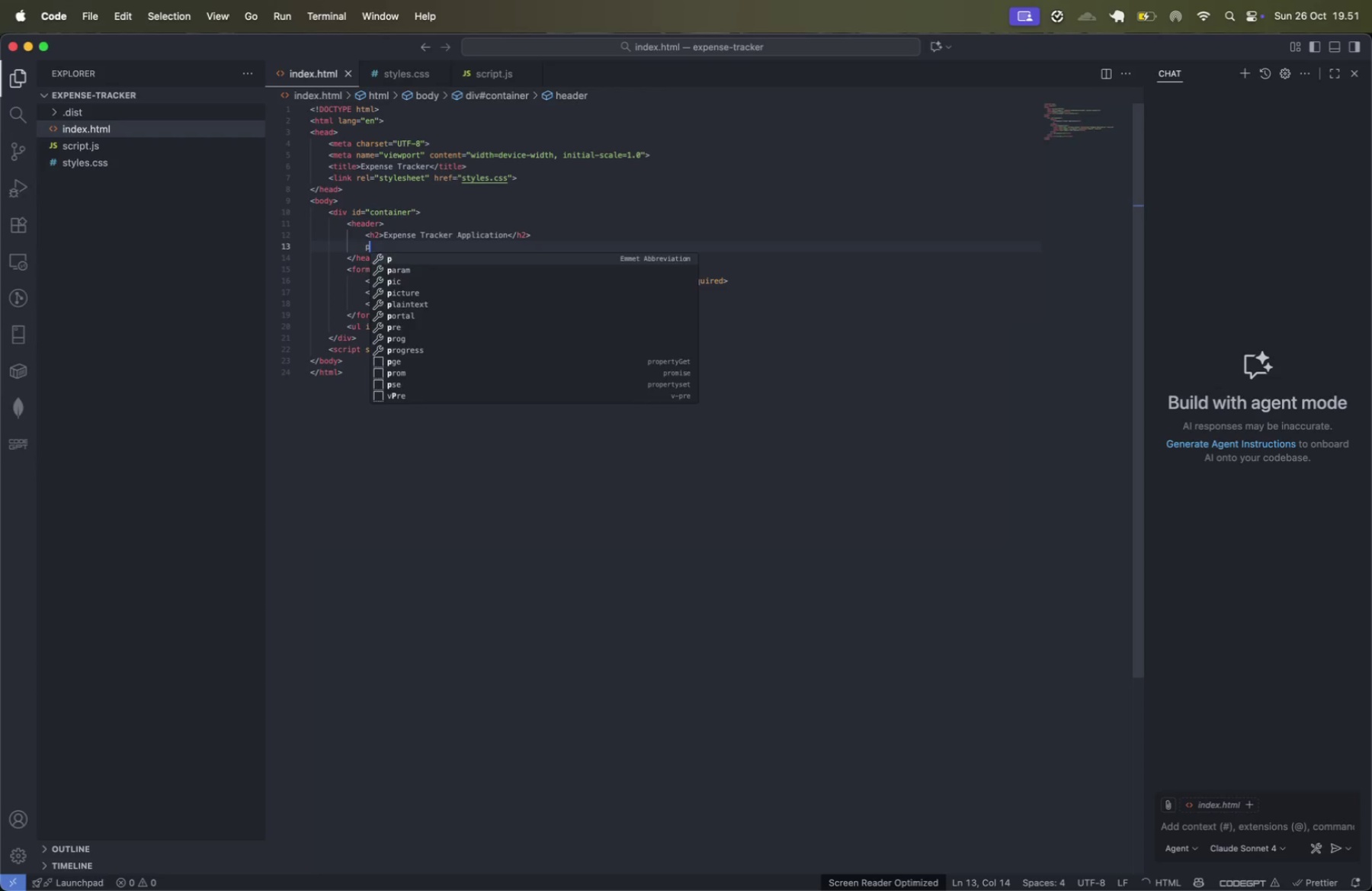 
key(Enter)
 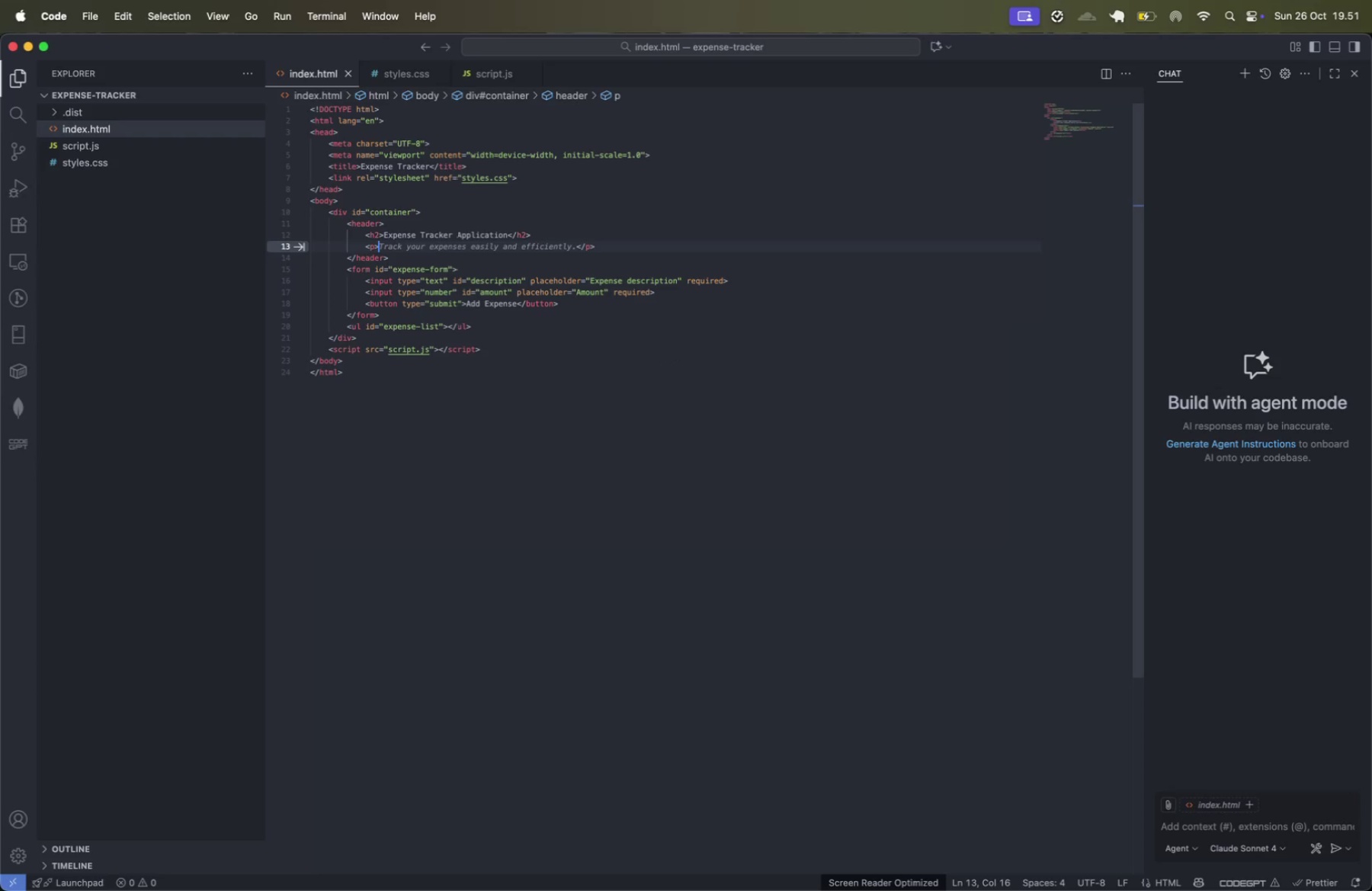 
wait(5.46)
 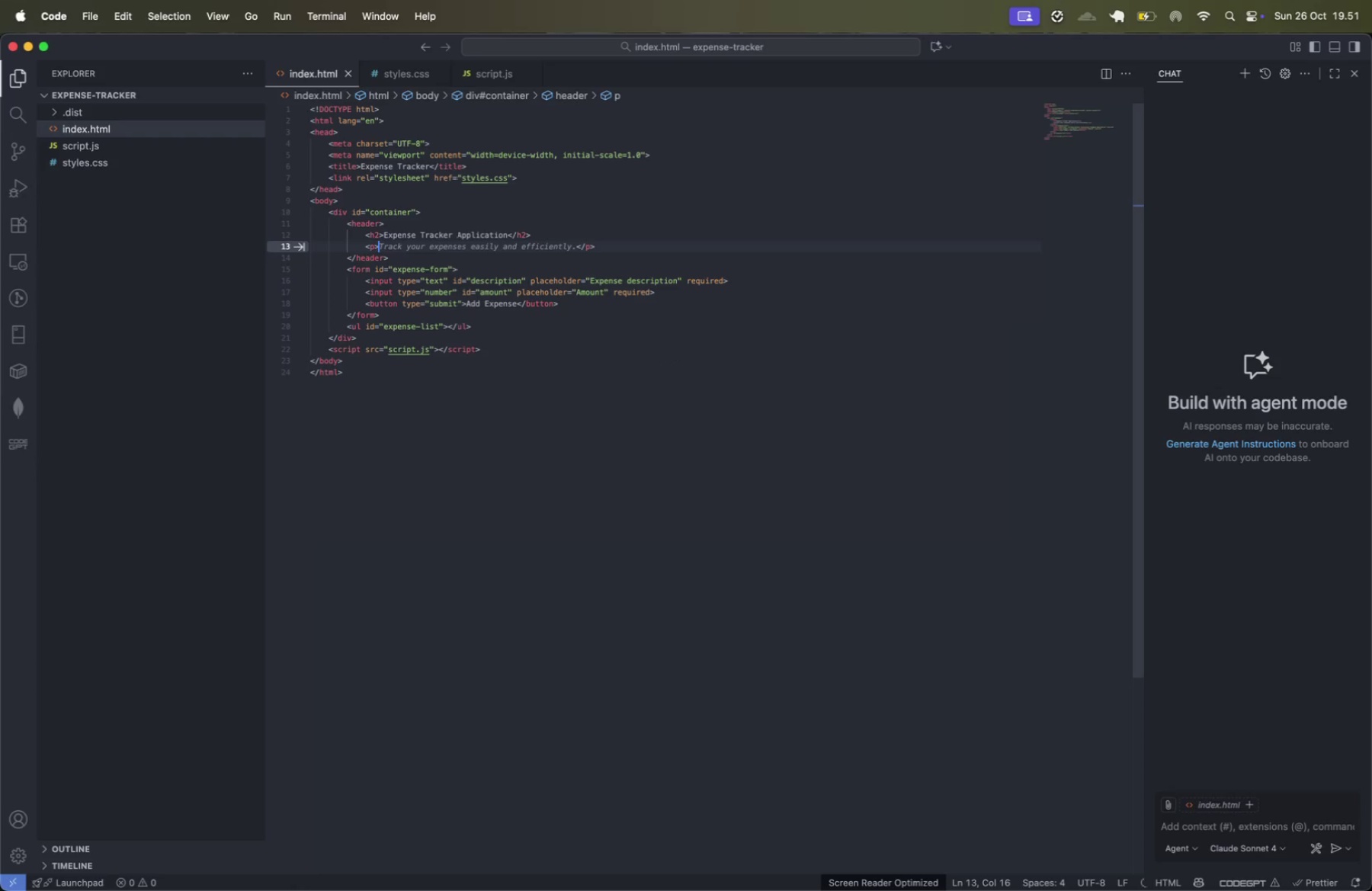 
key(Tab)
 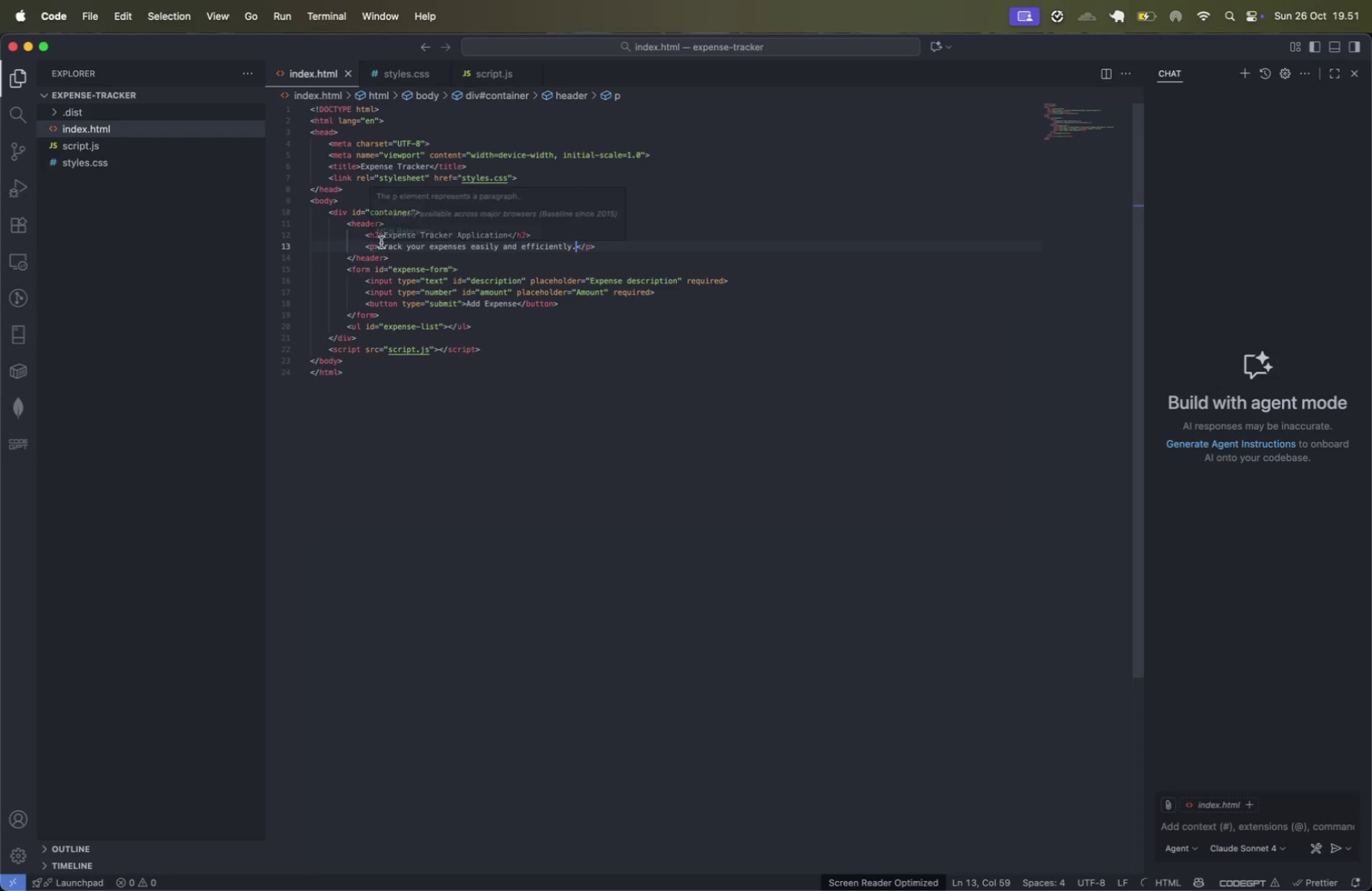 
left_click([370, 246])
 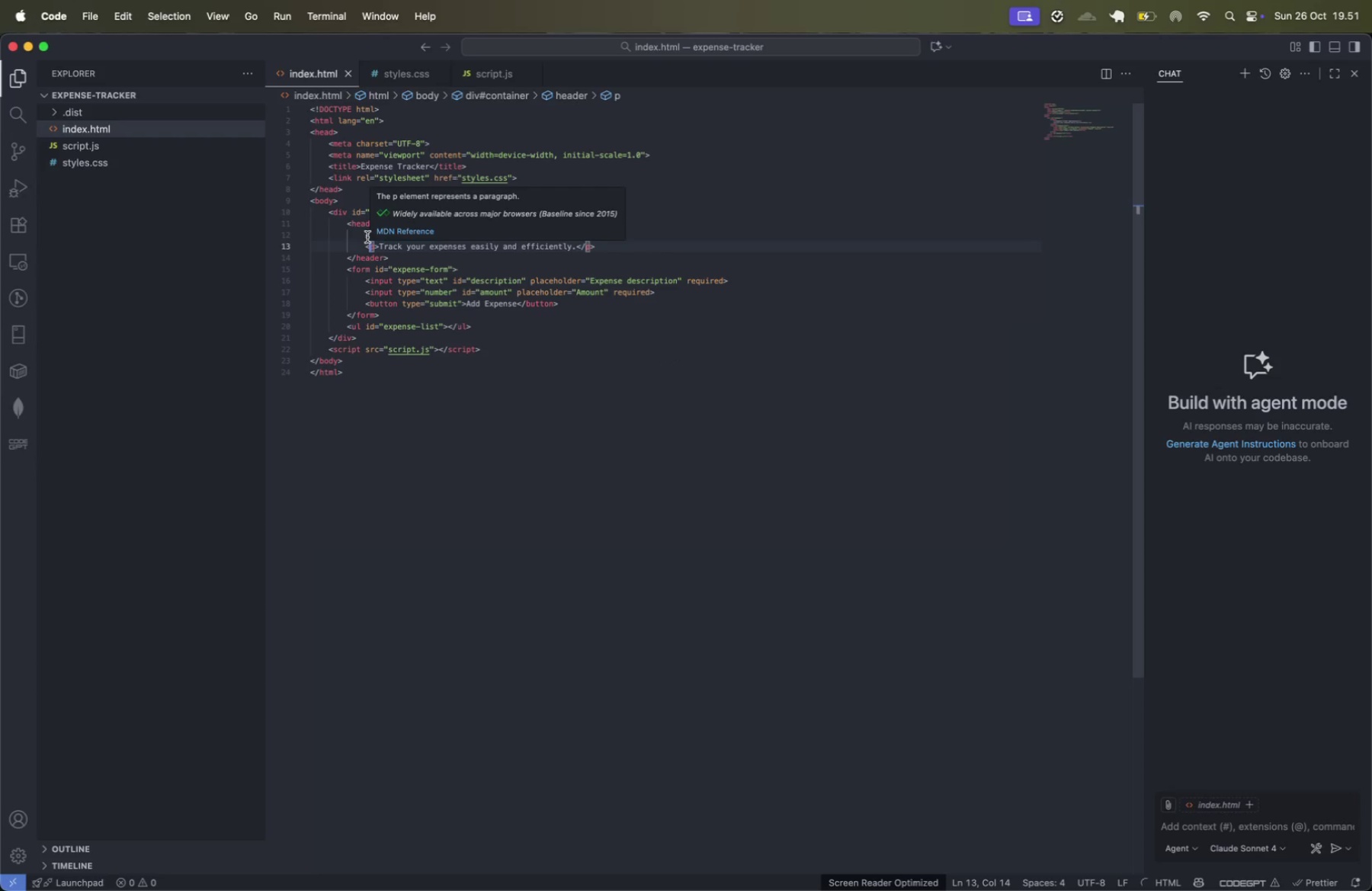 
left_click([368, 236])
 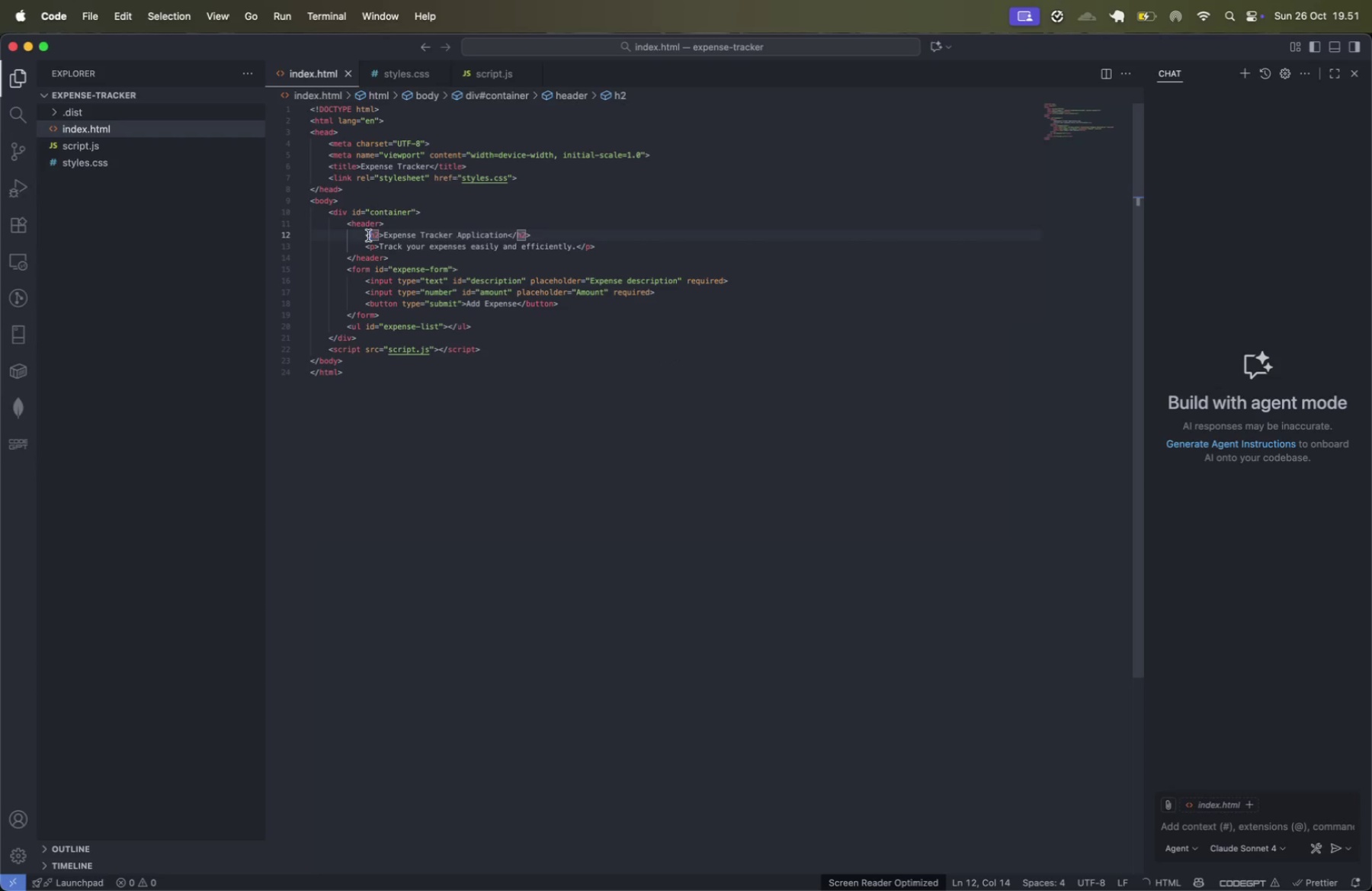 
key(ArrowRight)
 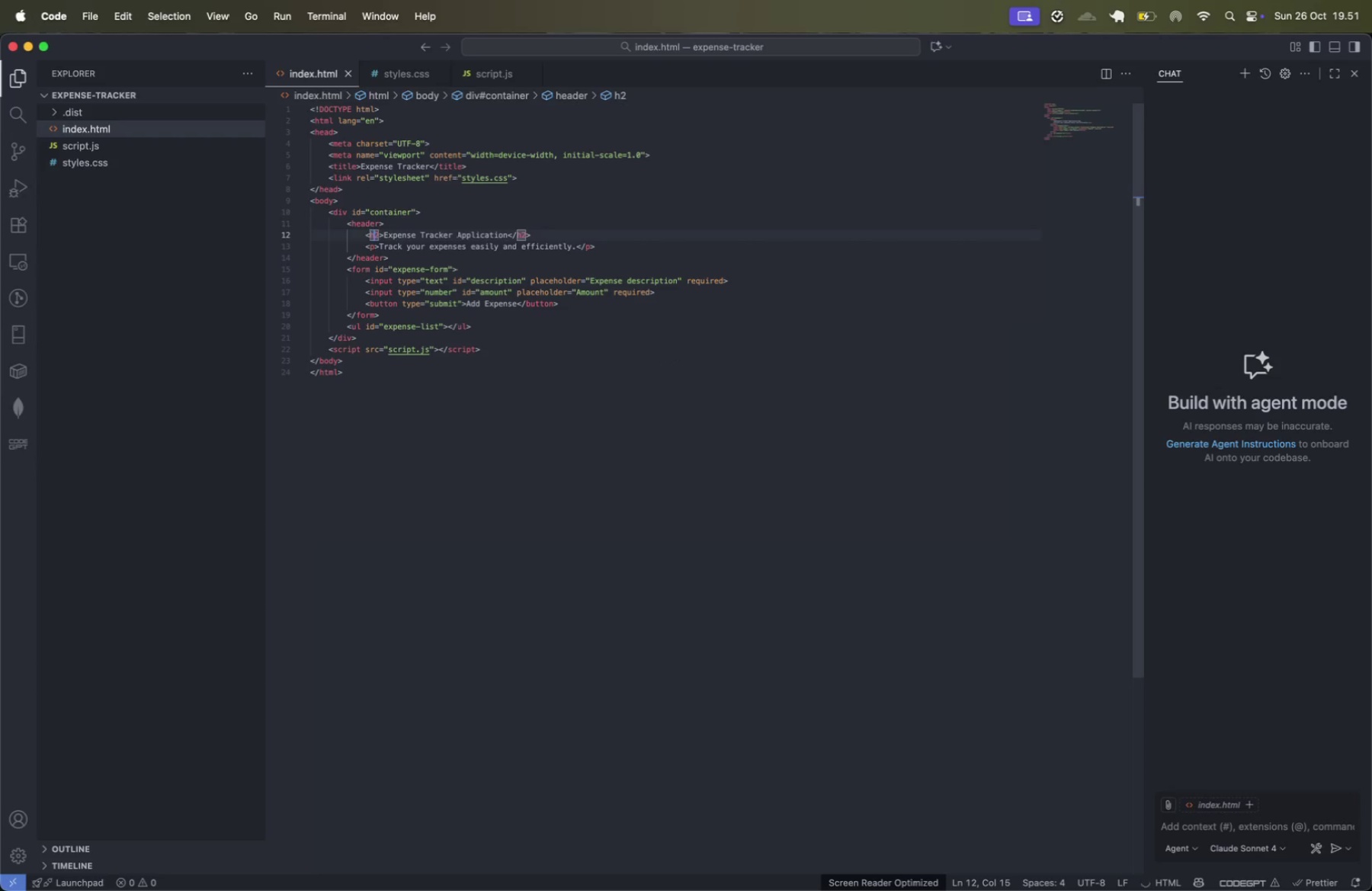 
key(ArrowRight)
 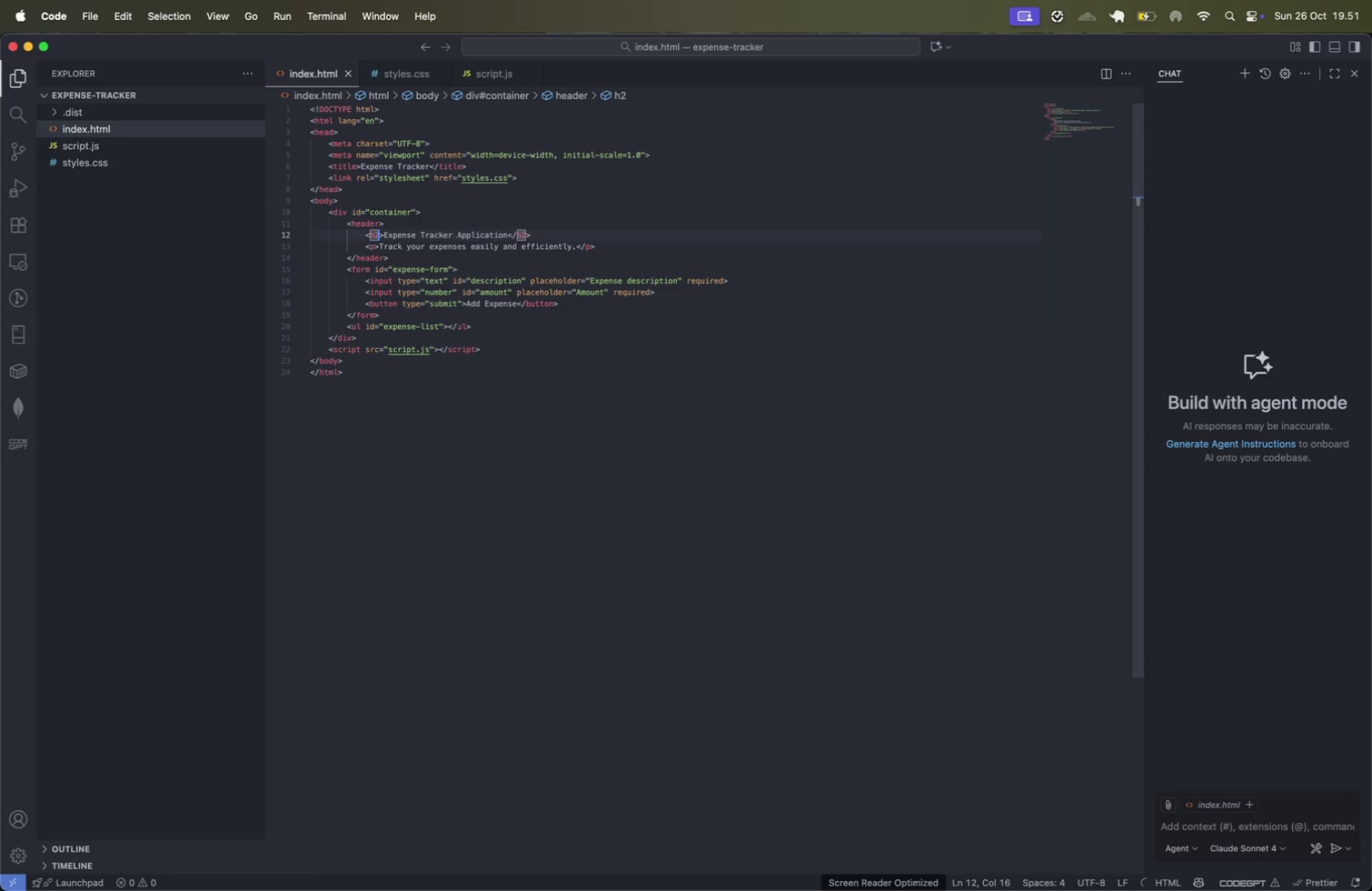 
key(Backspace)
 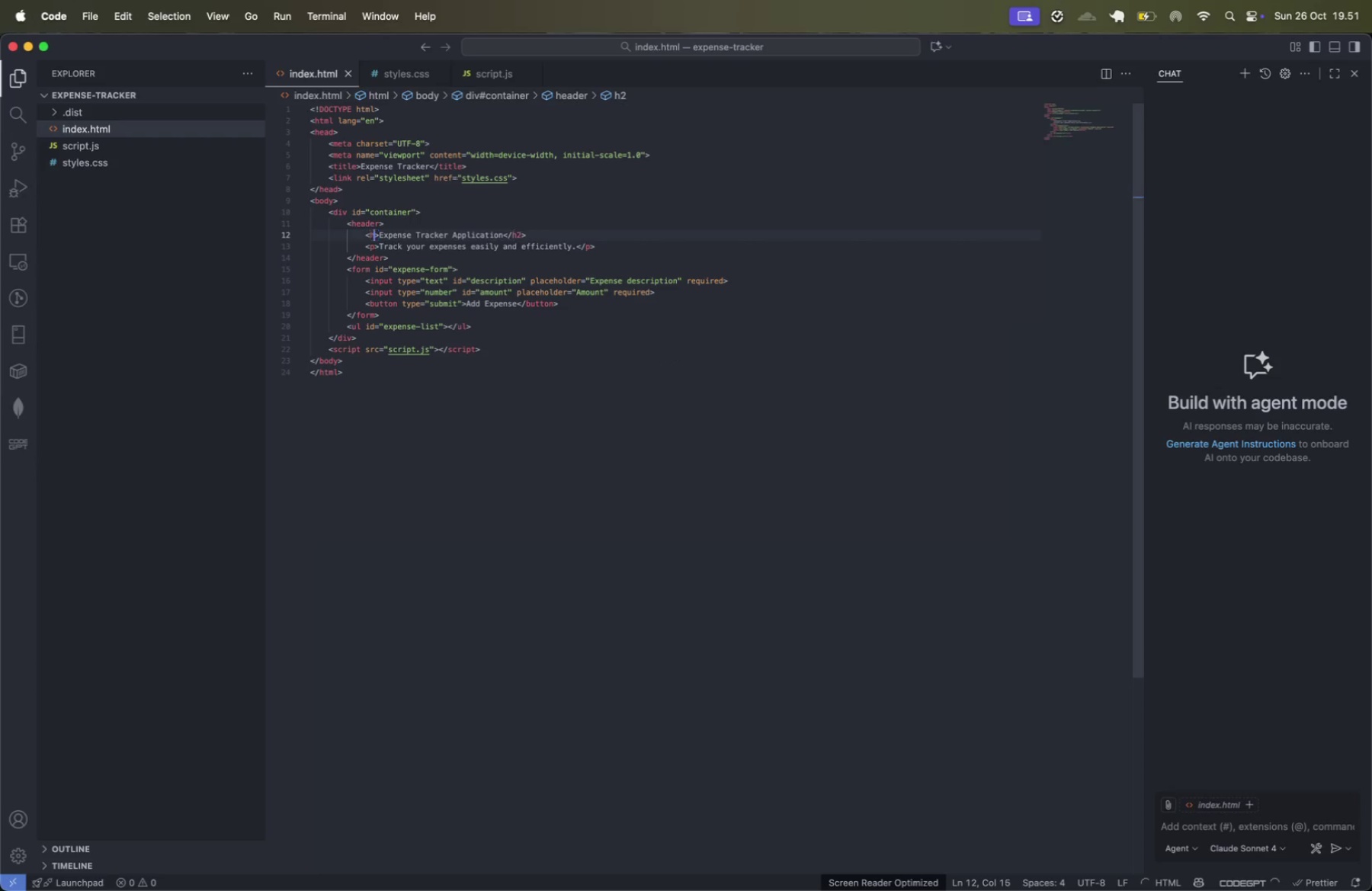 
key(1)
 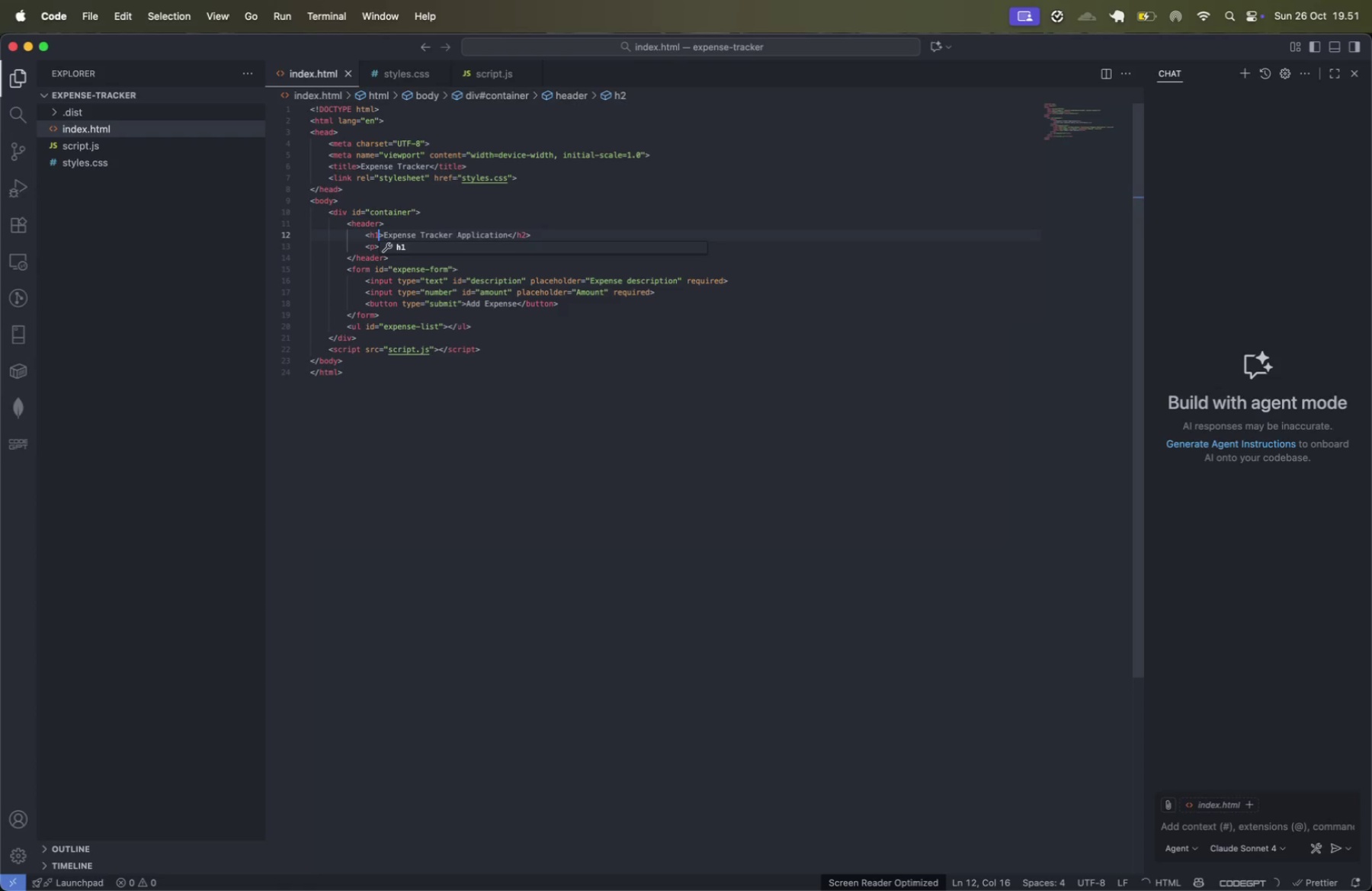 
key(Meta+CommandLeft)
 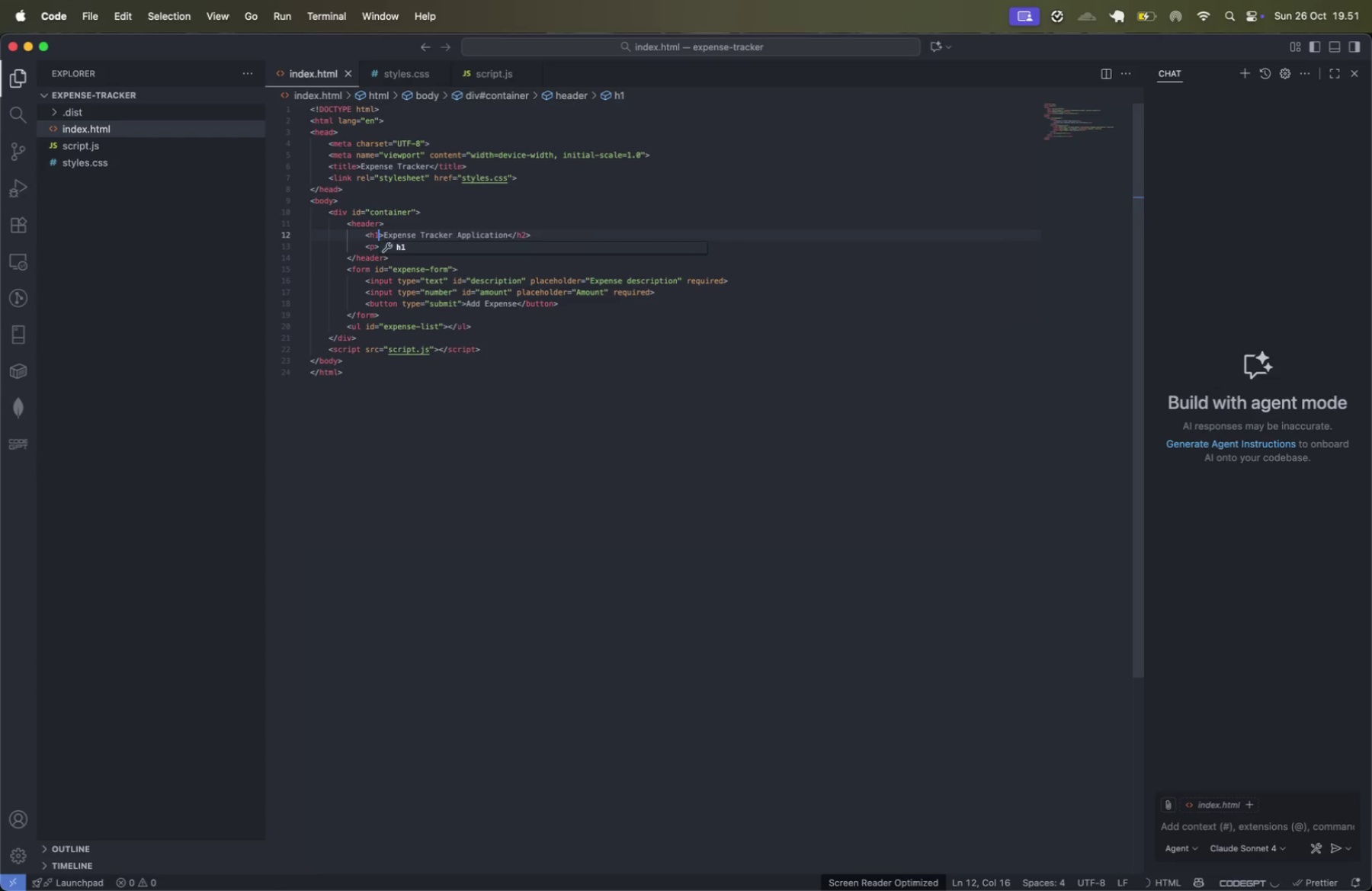 
key(Meta+ArrowRight)
 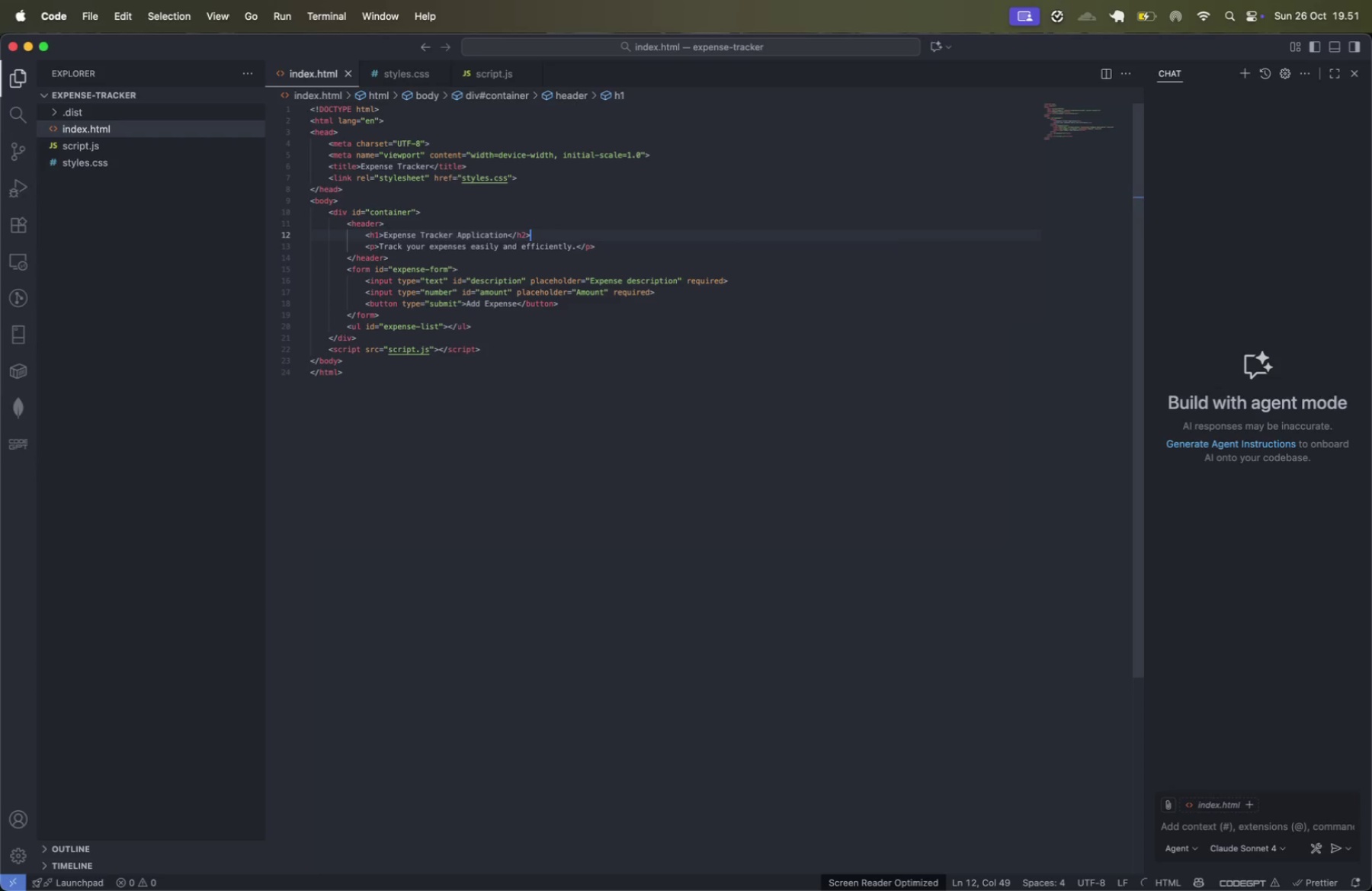 
key(ArrowLeft)
 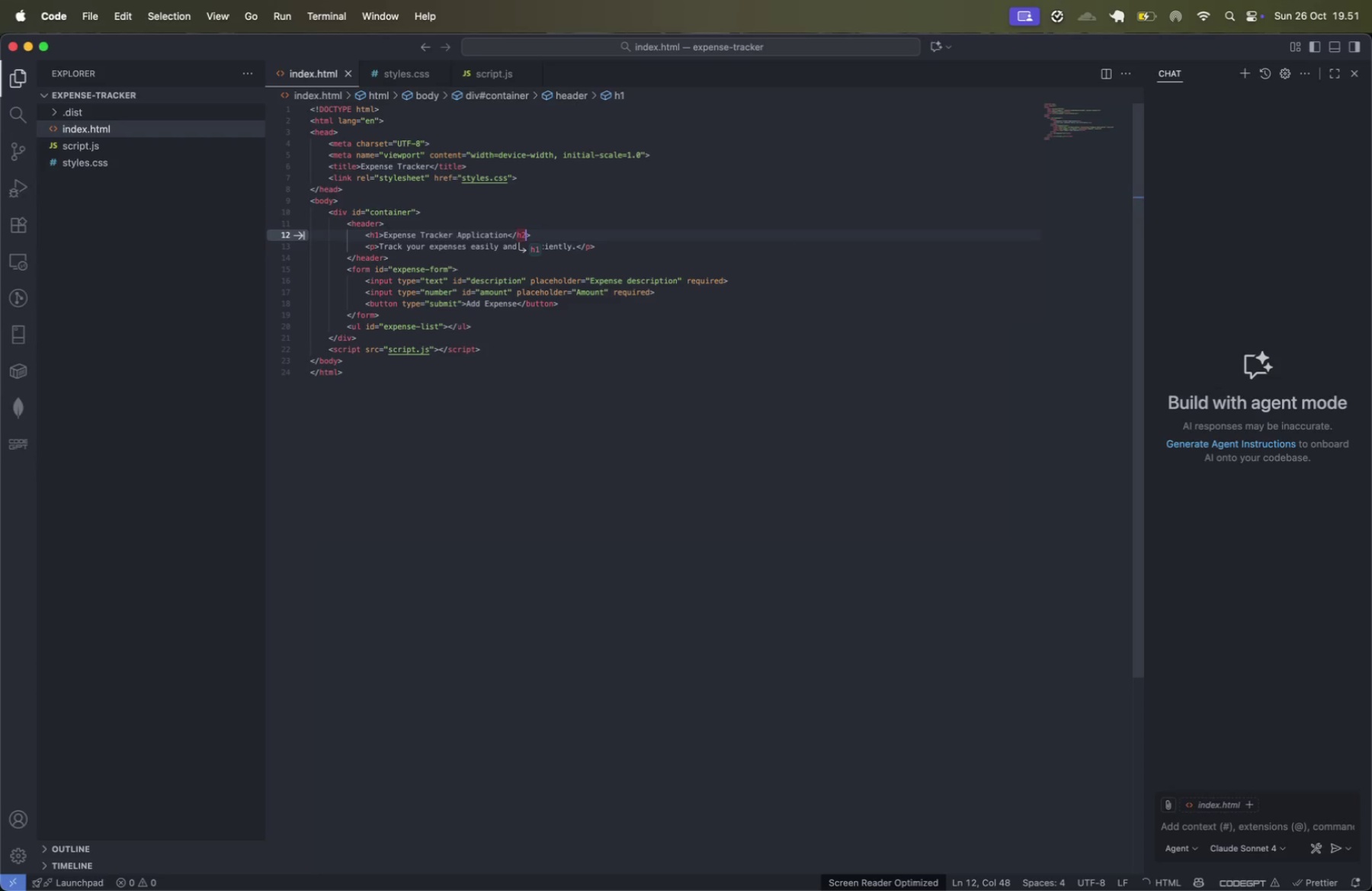 
key(Backspace)
 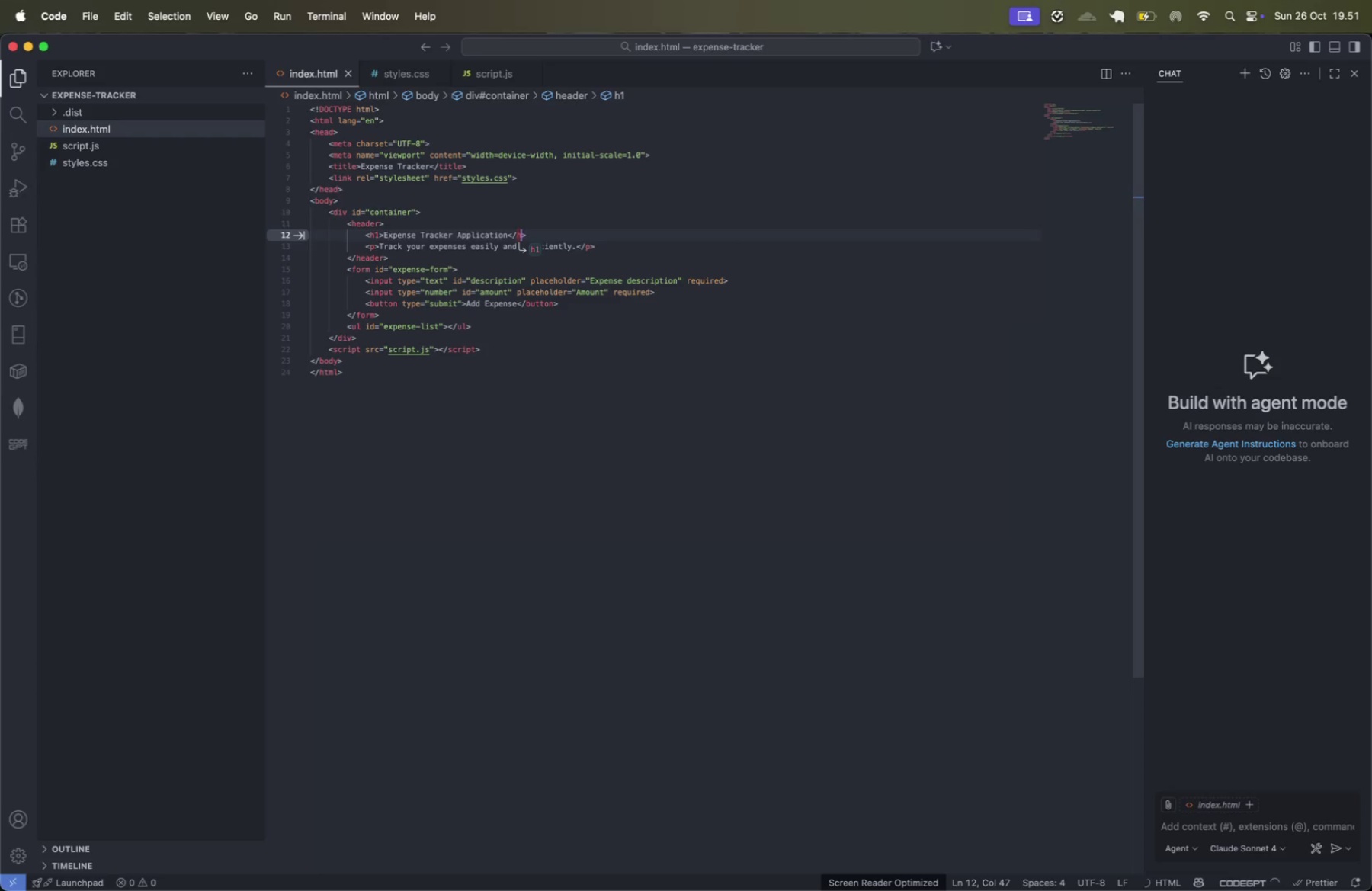 
key(1)
 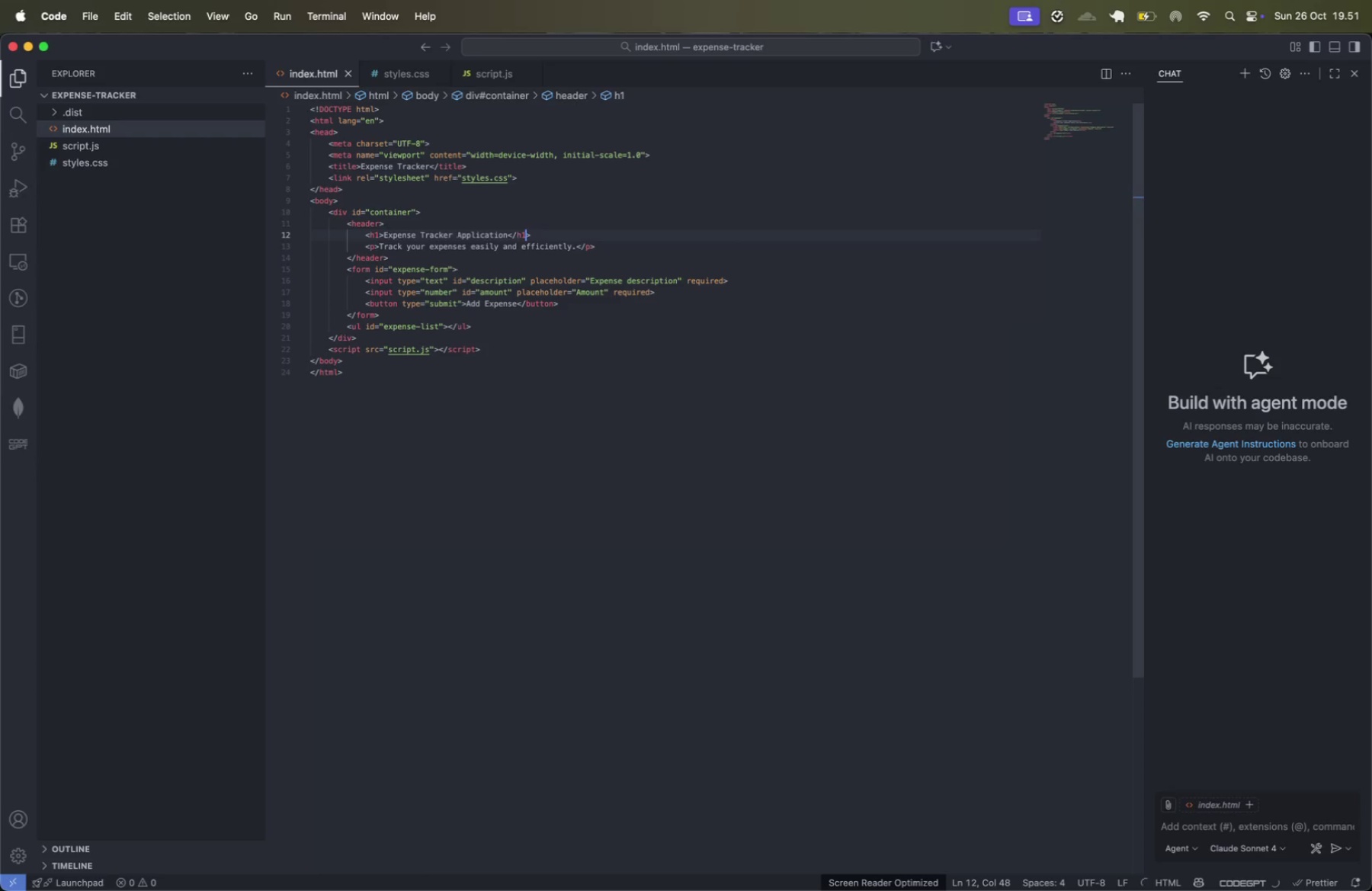 
key(ArrowRight)
 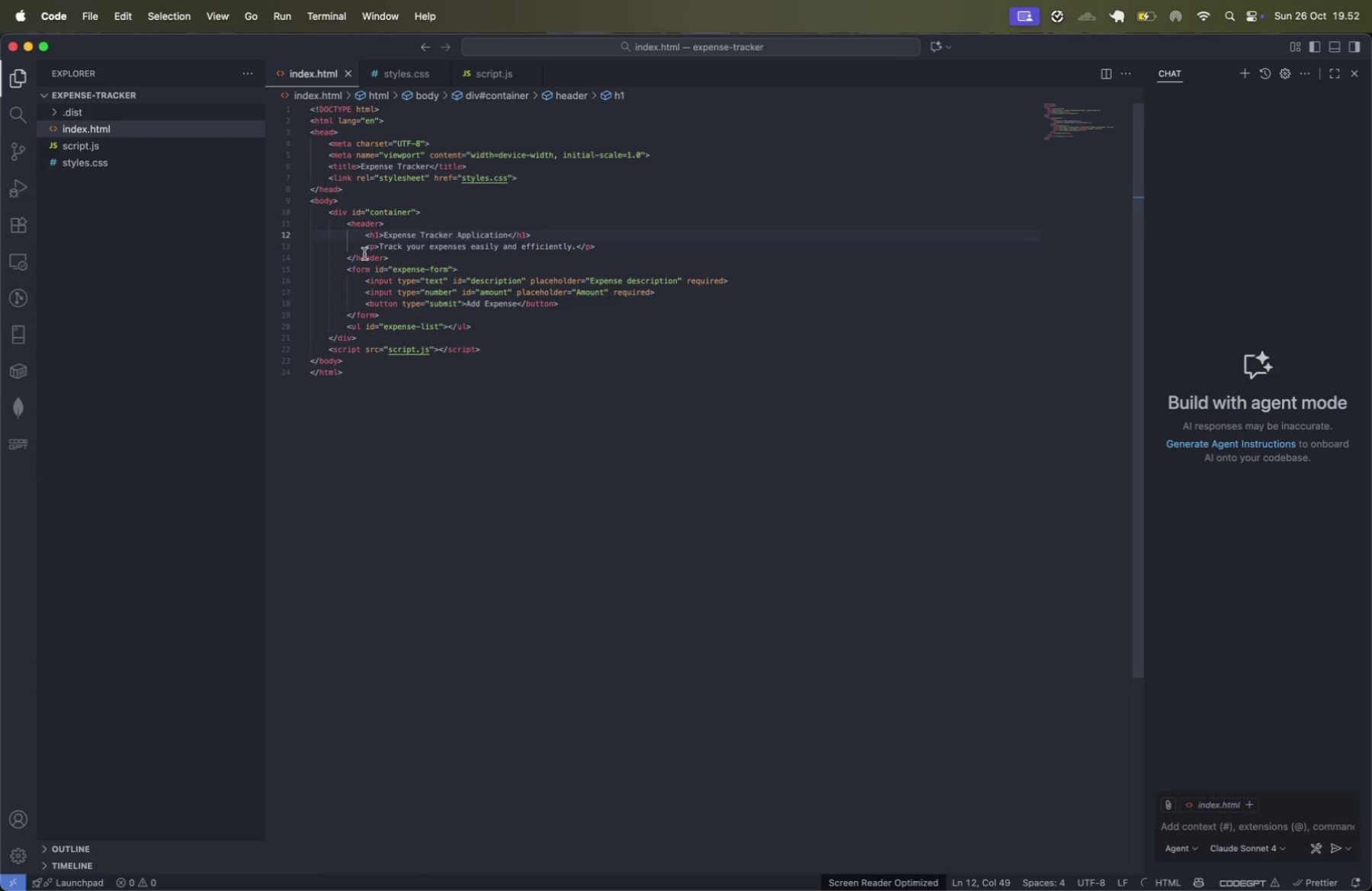 
left_click([376, 246])
 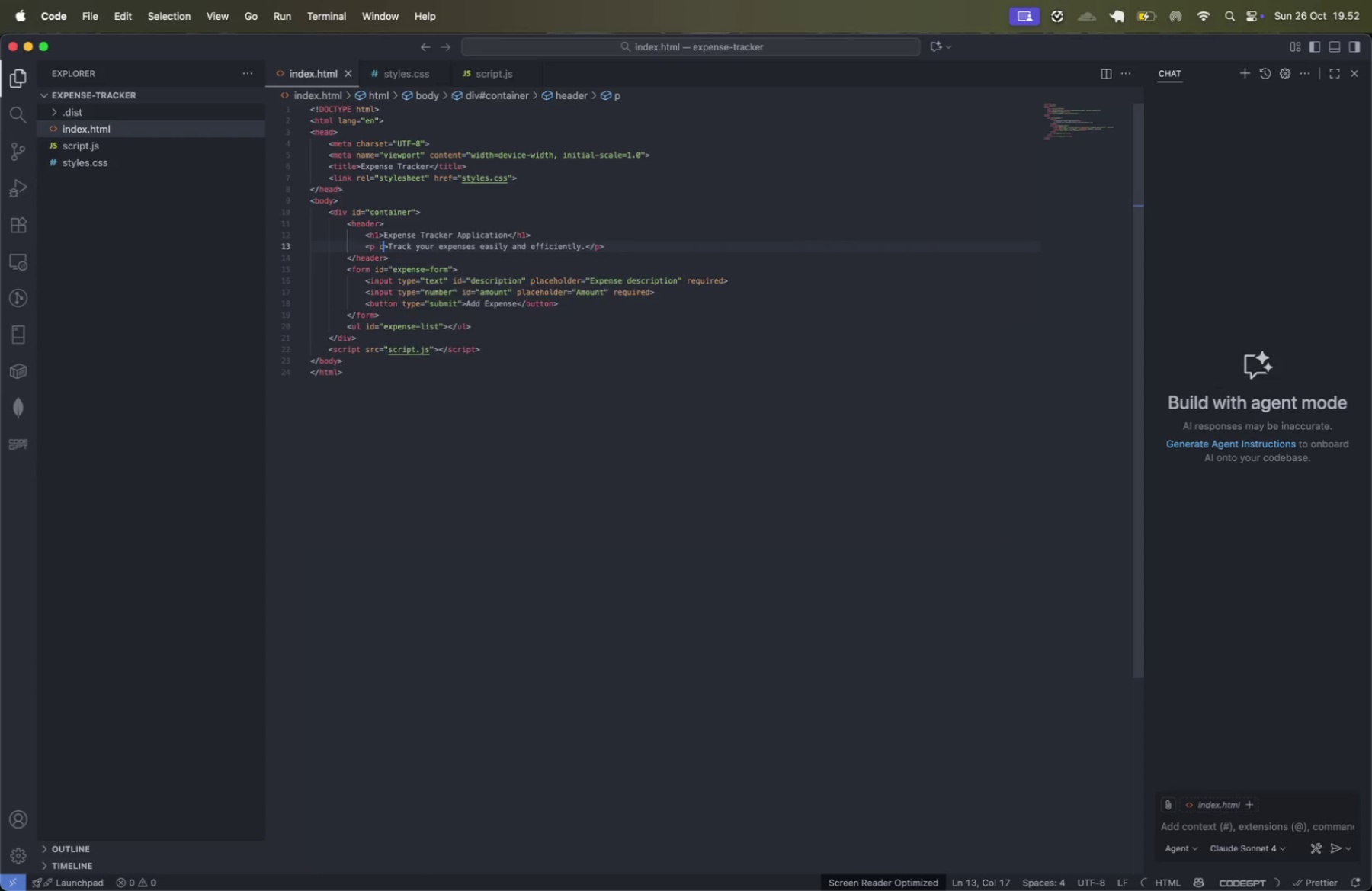 
type( class)
 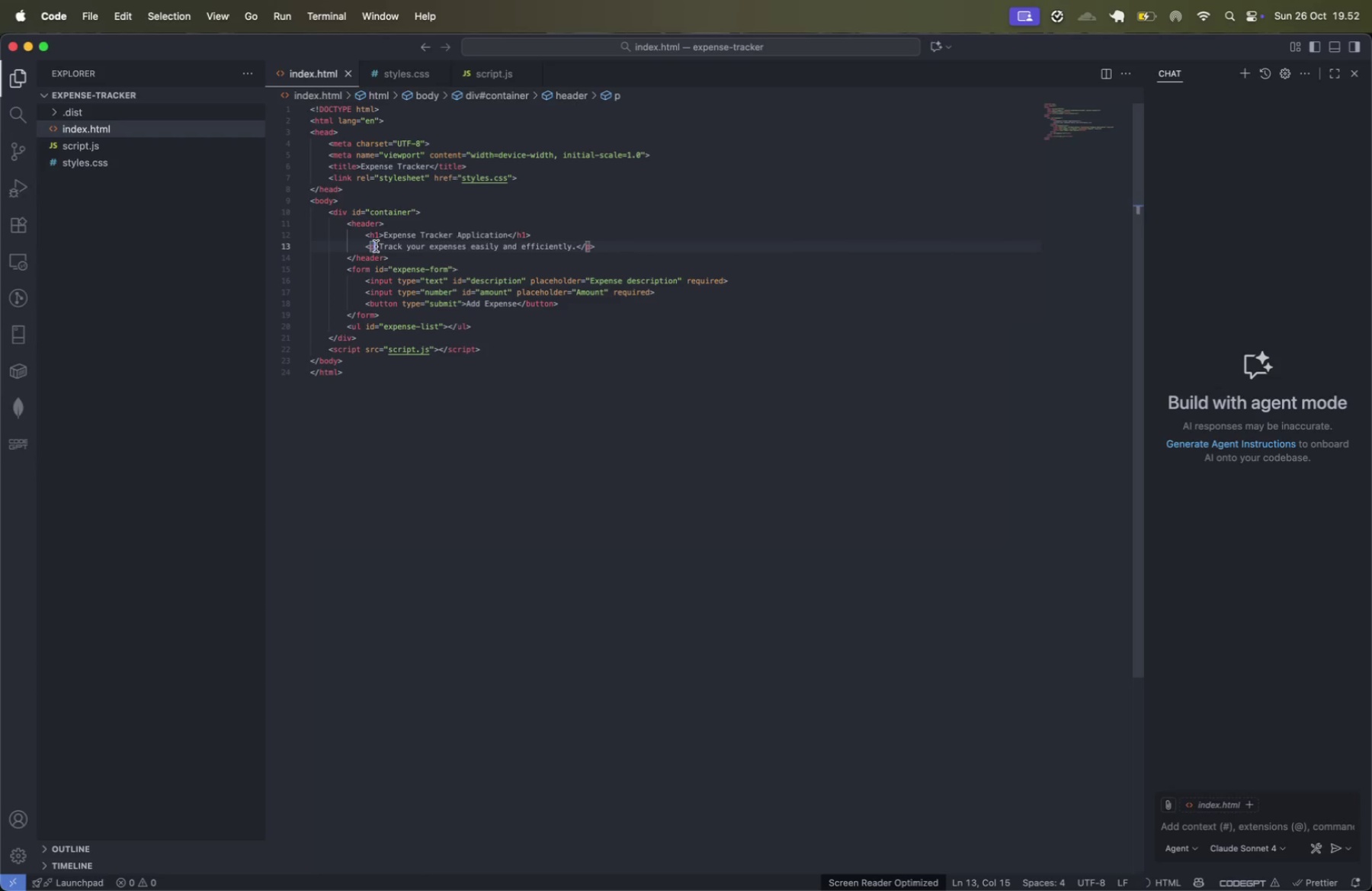 
key(Enter)
 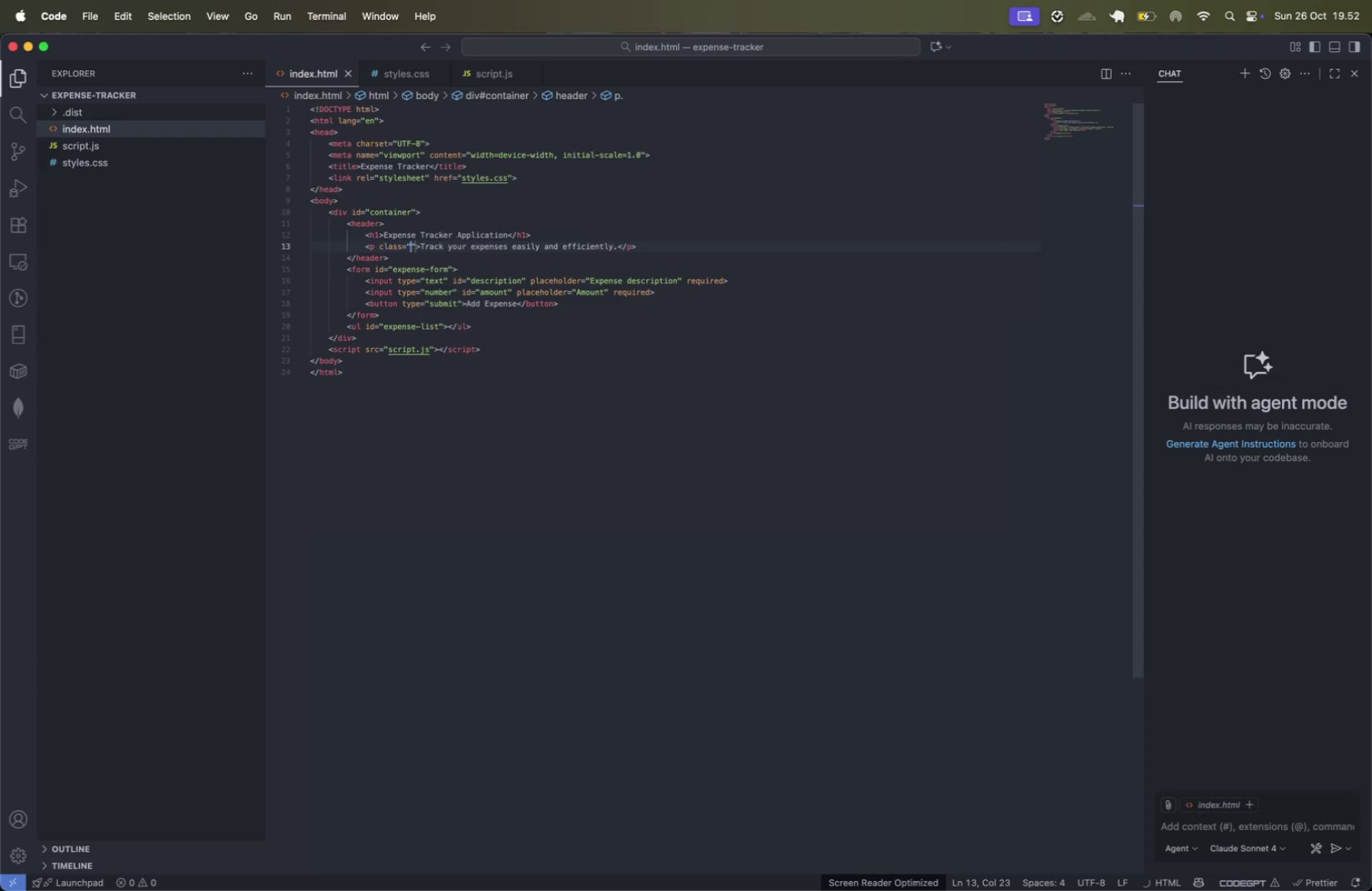 
type(subtitle)
 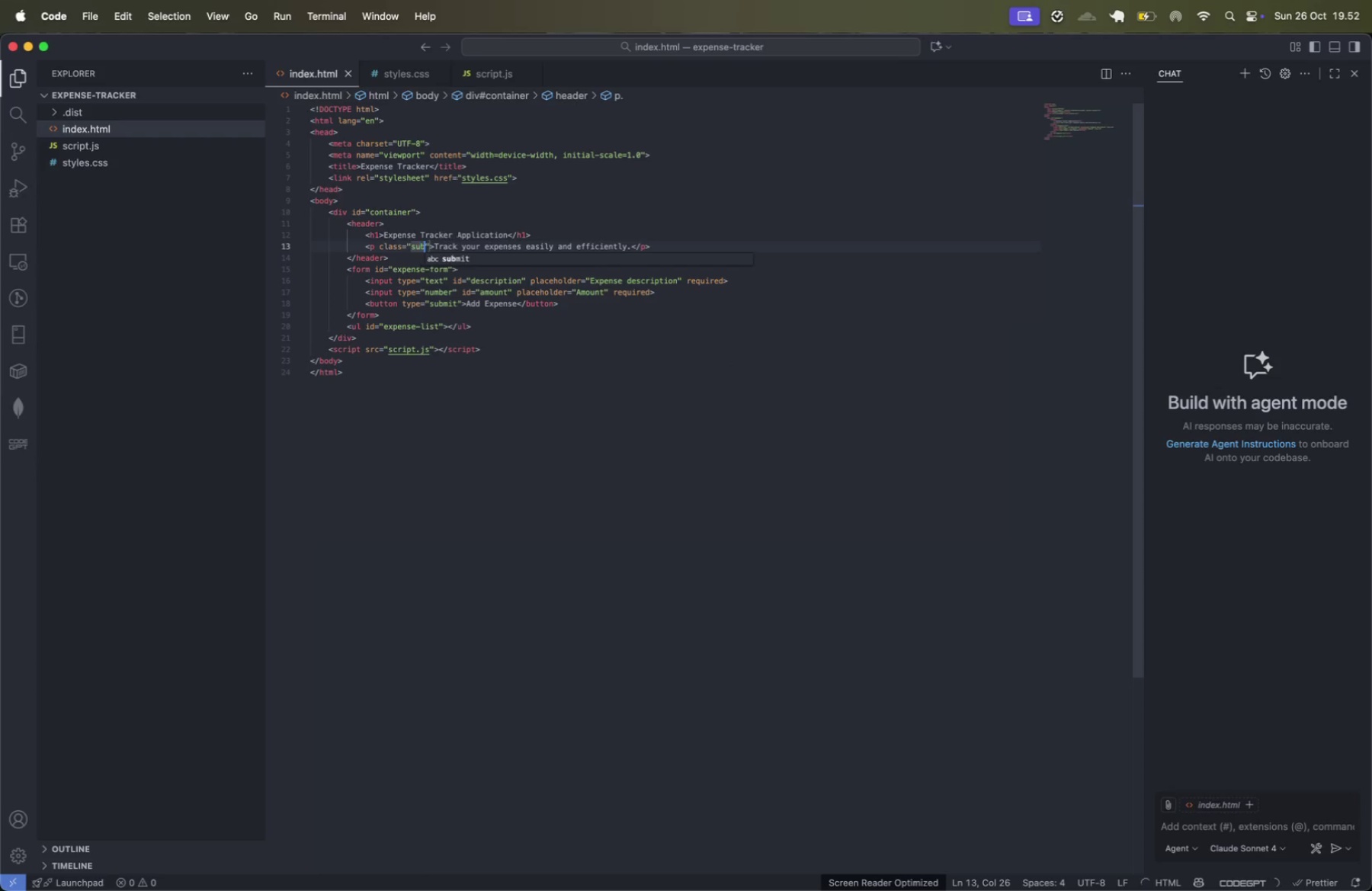 
key(ArrowRight)
 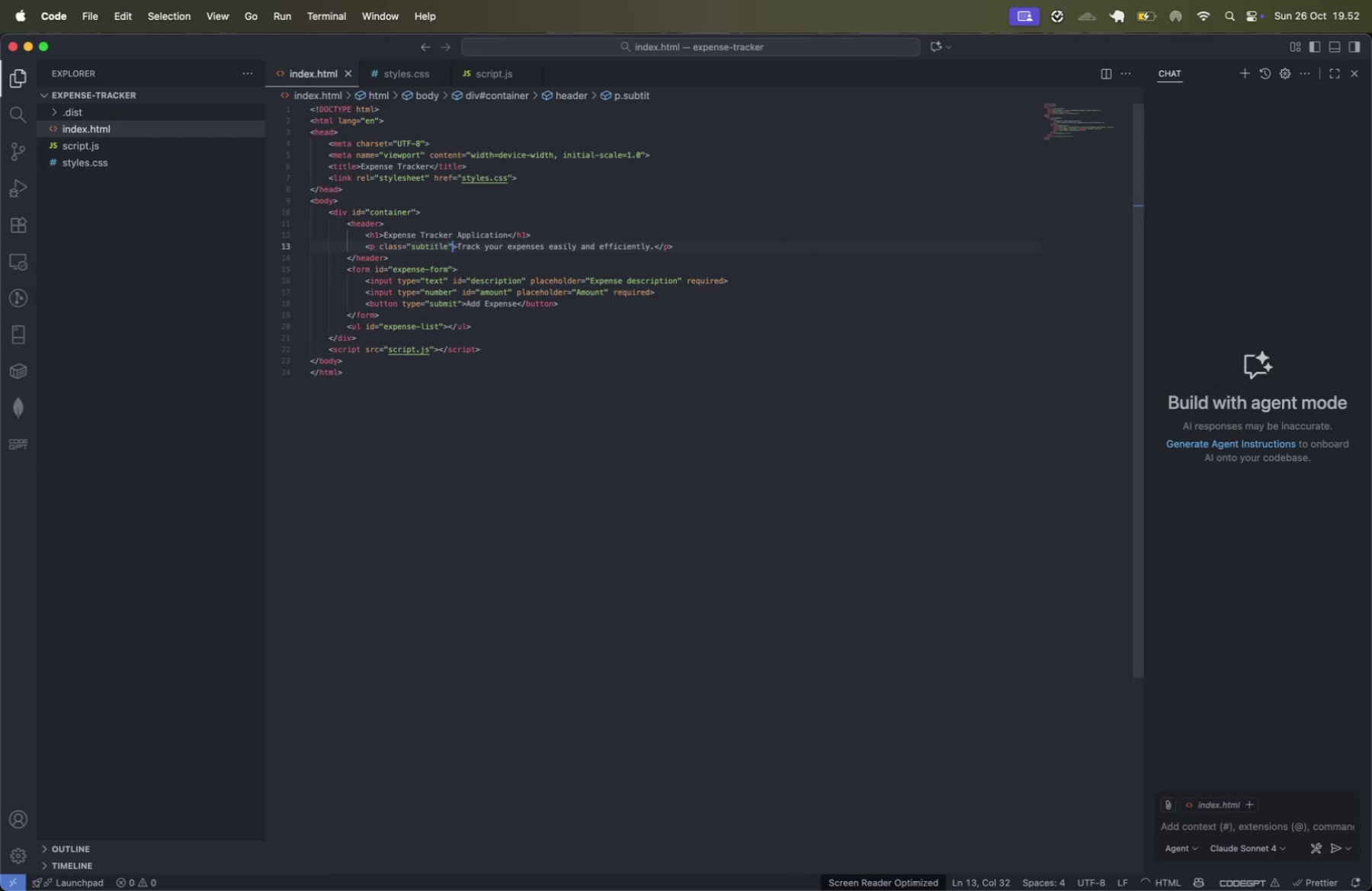 
key(Meta+ArrowRight)
 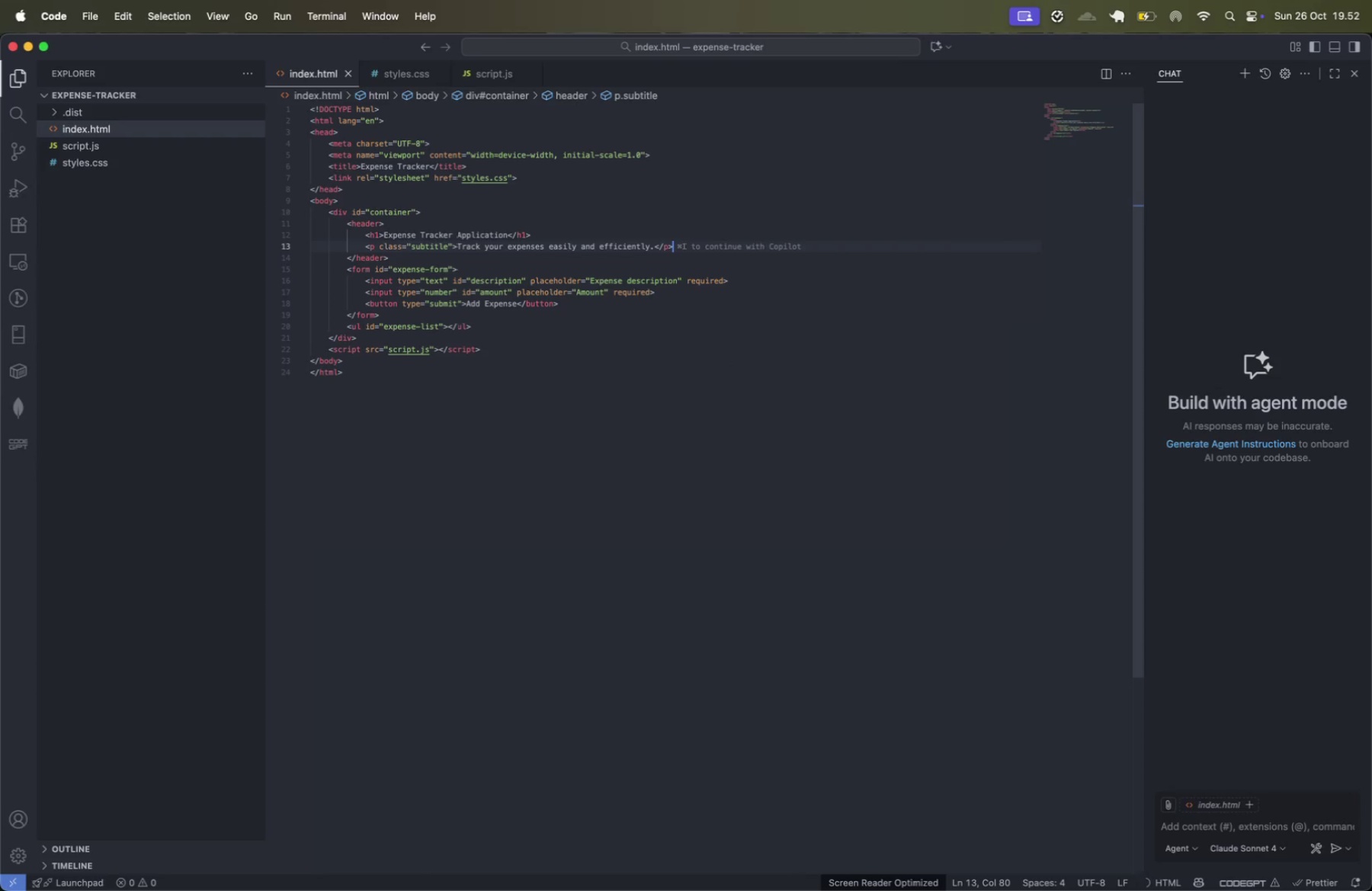 
key(Meta+S)
 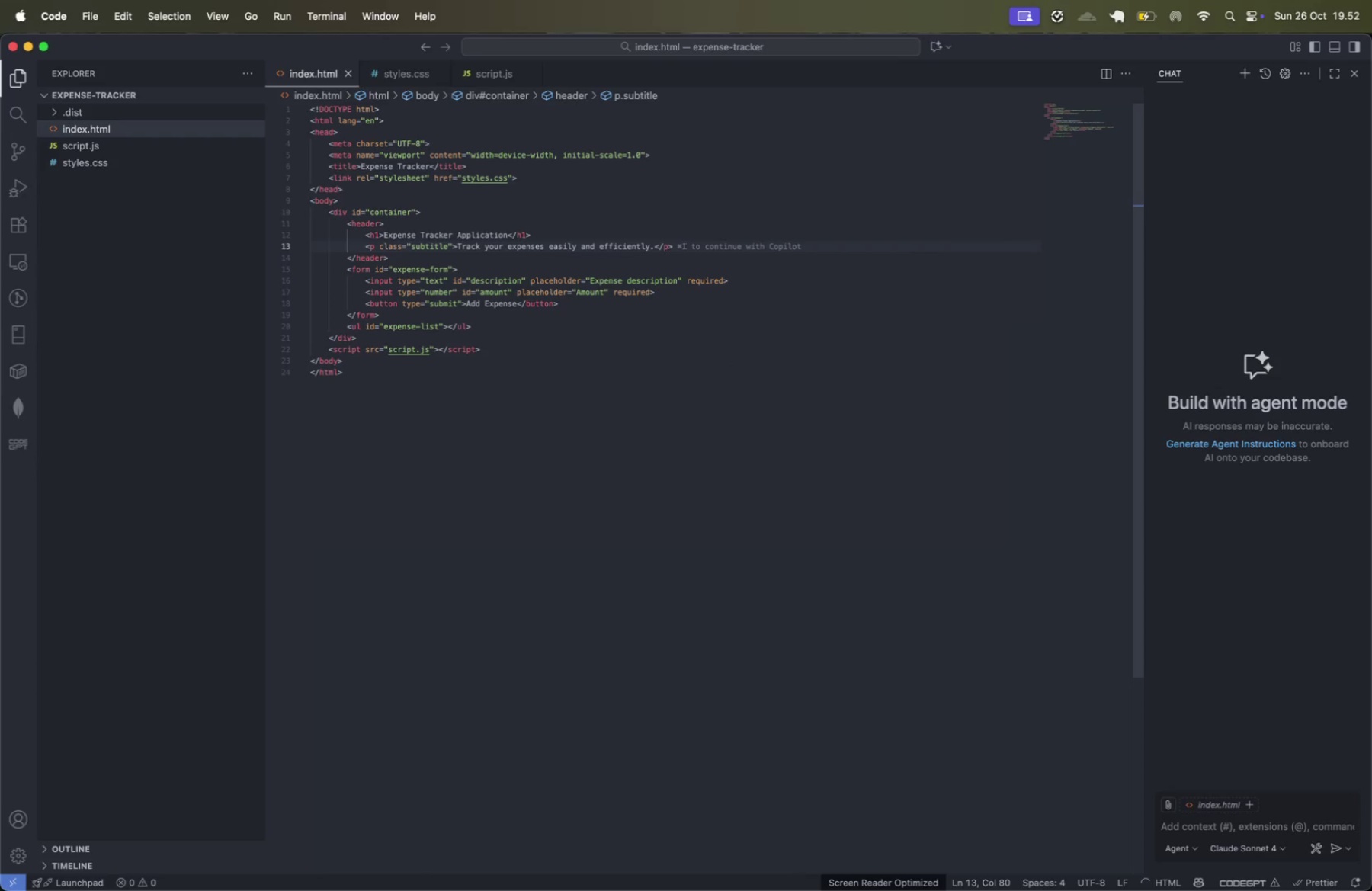 
key(Meta+CommandLeft)
 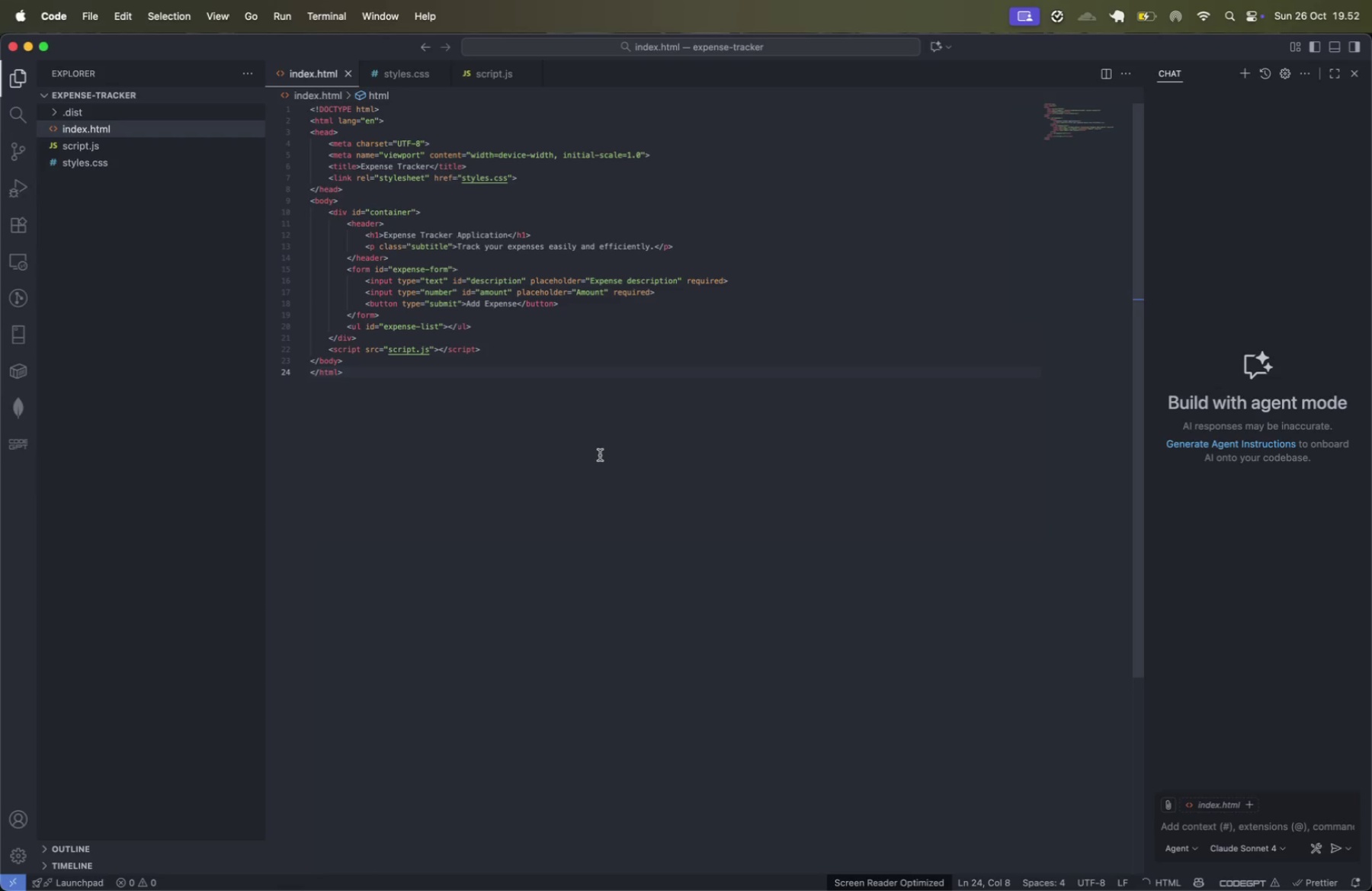 
key(Meta+S)
 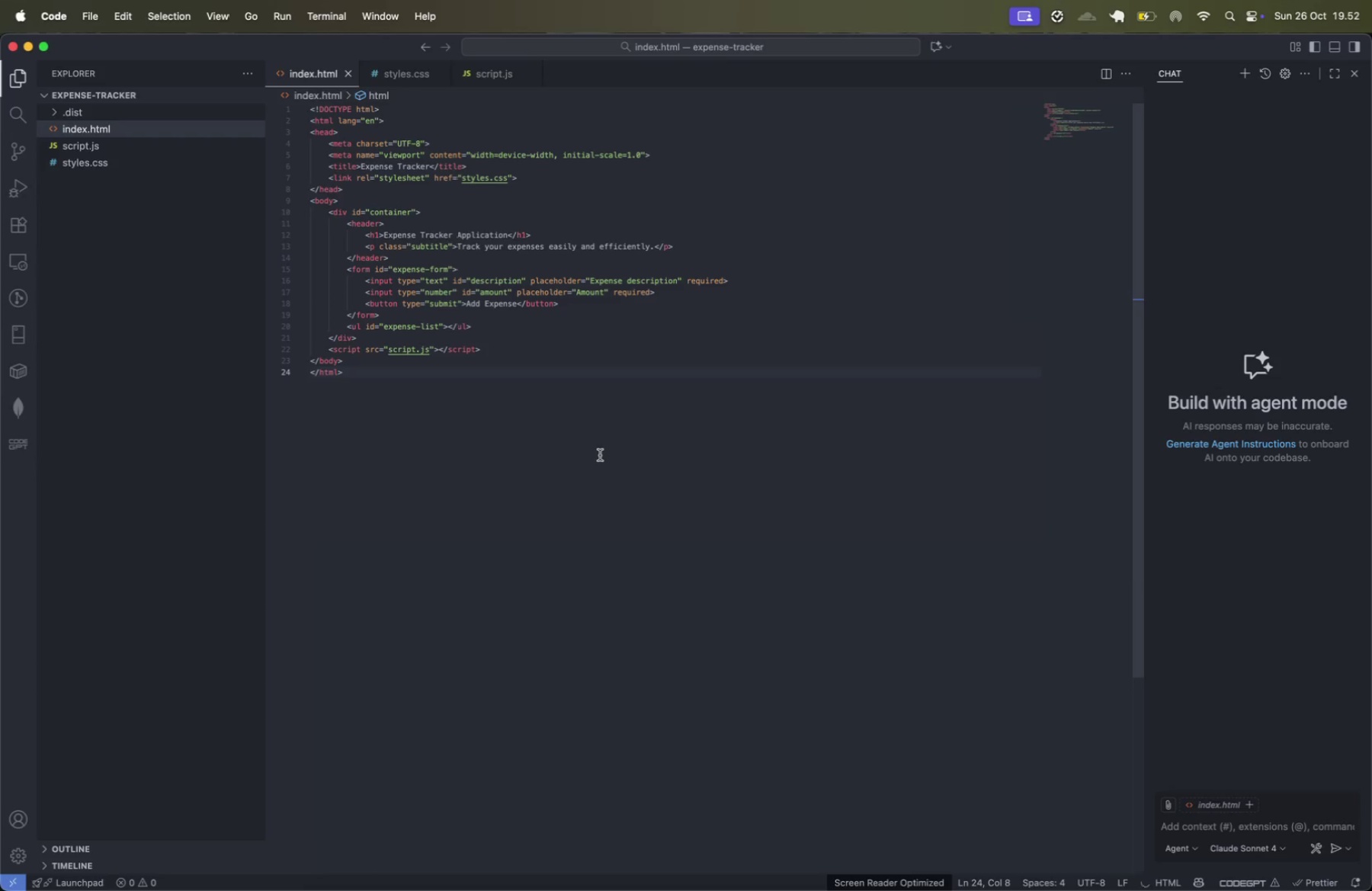 
key(Meta+Tab)
 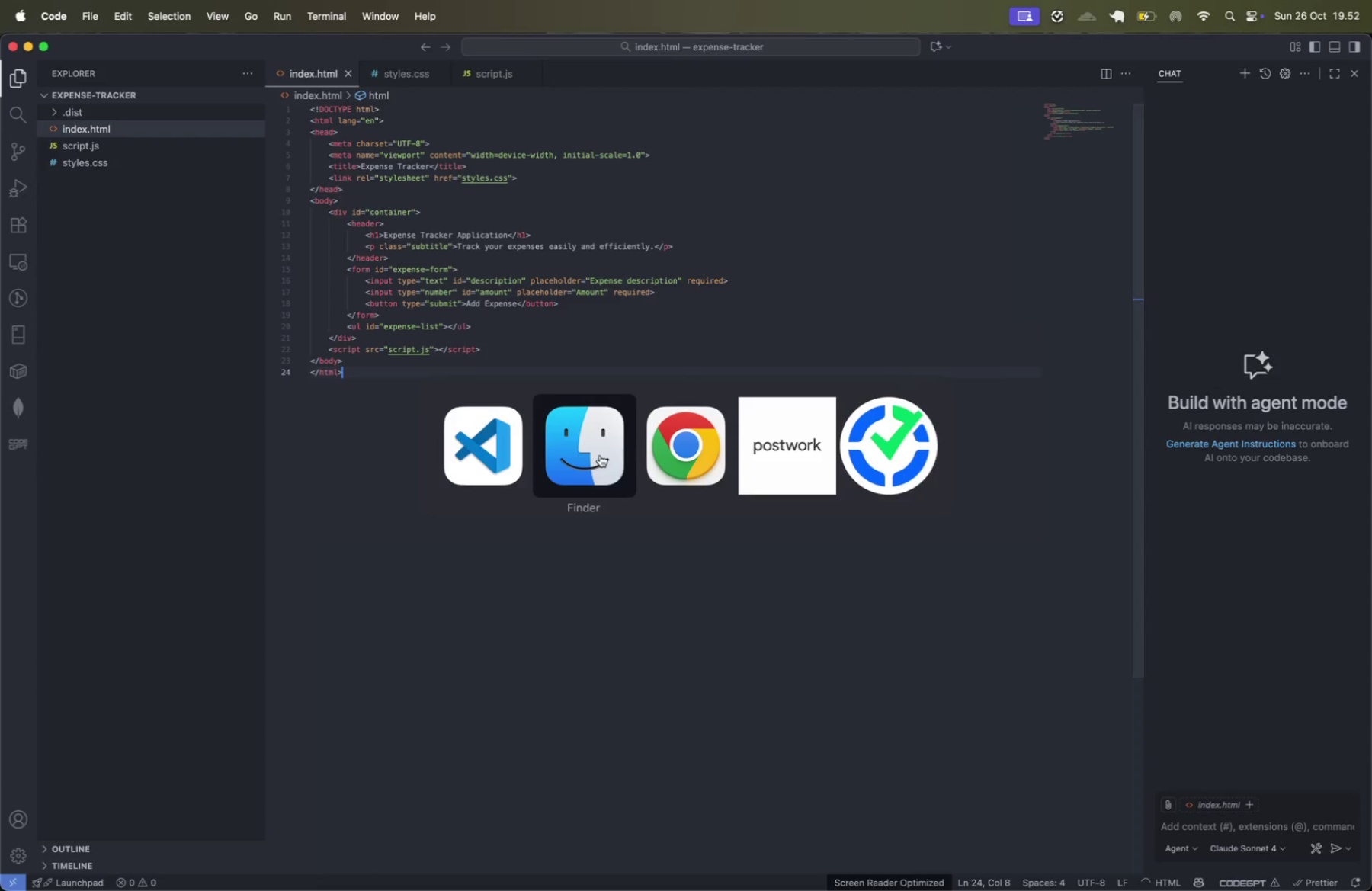 
key(Meta+ArrowRight)
 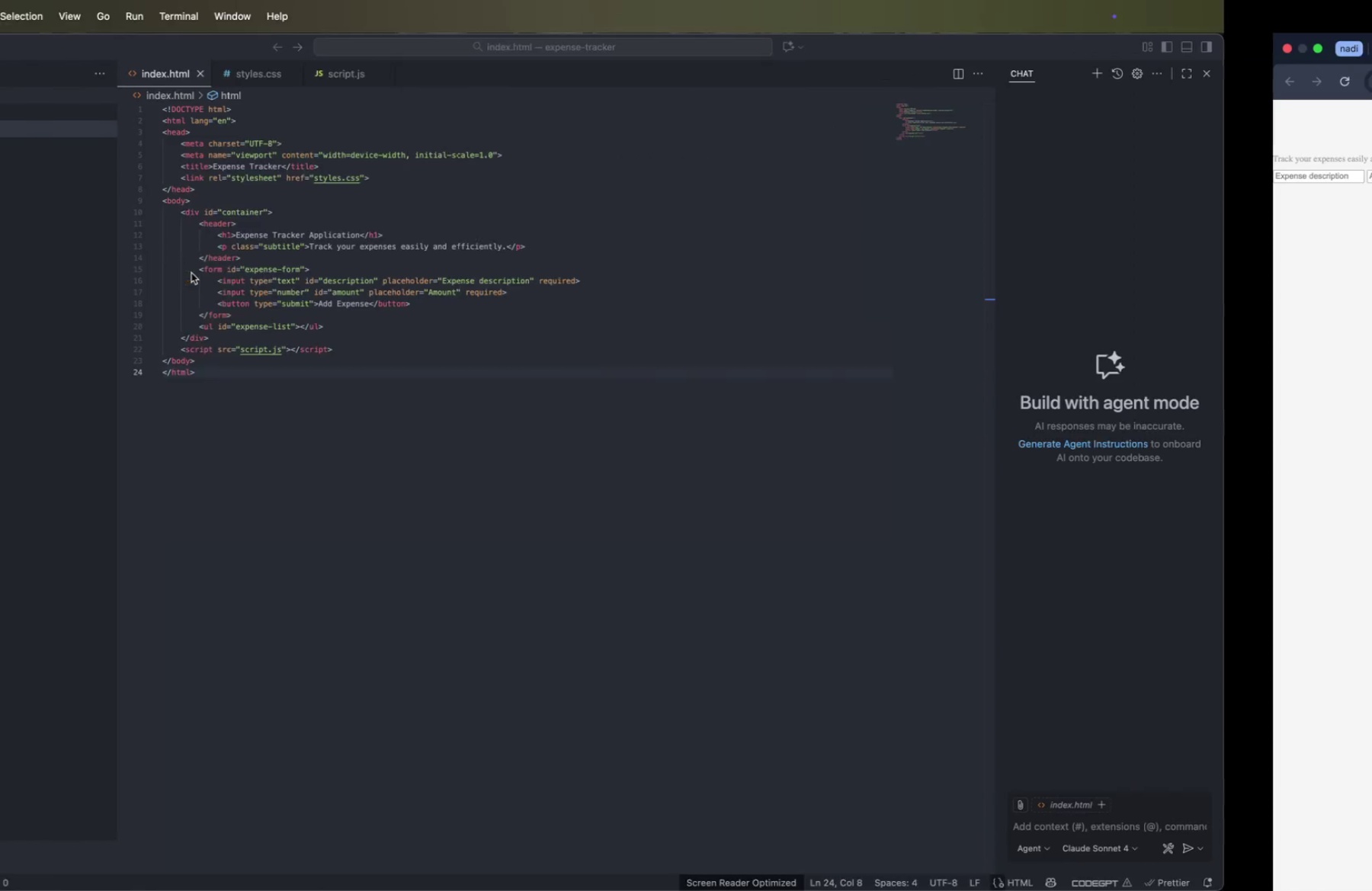 
wait(5.52)
 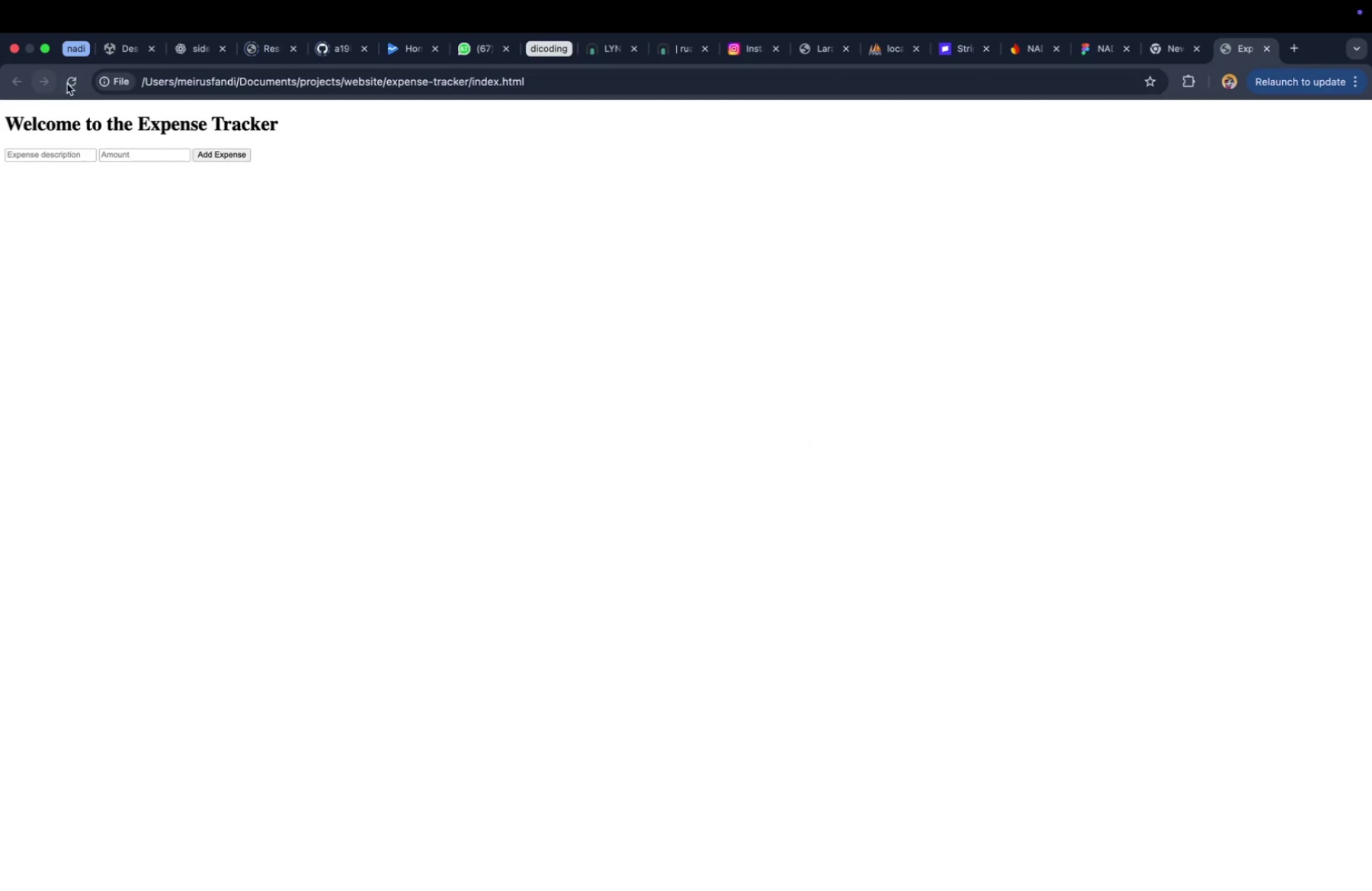 
left_click([492, 255])
 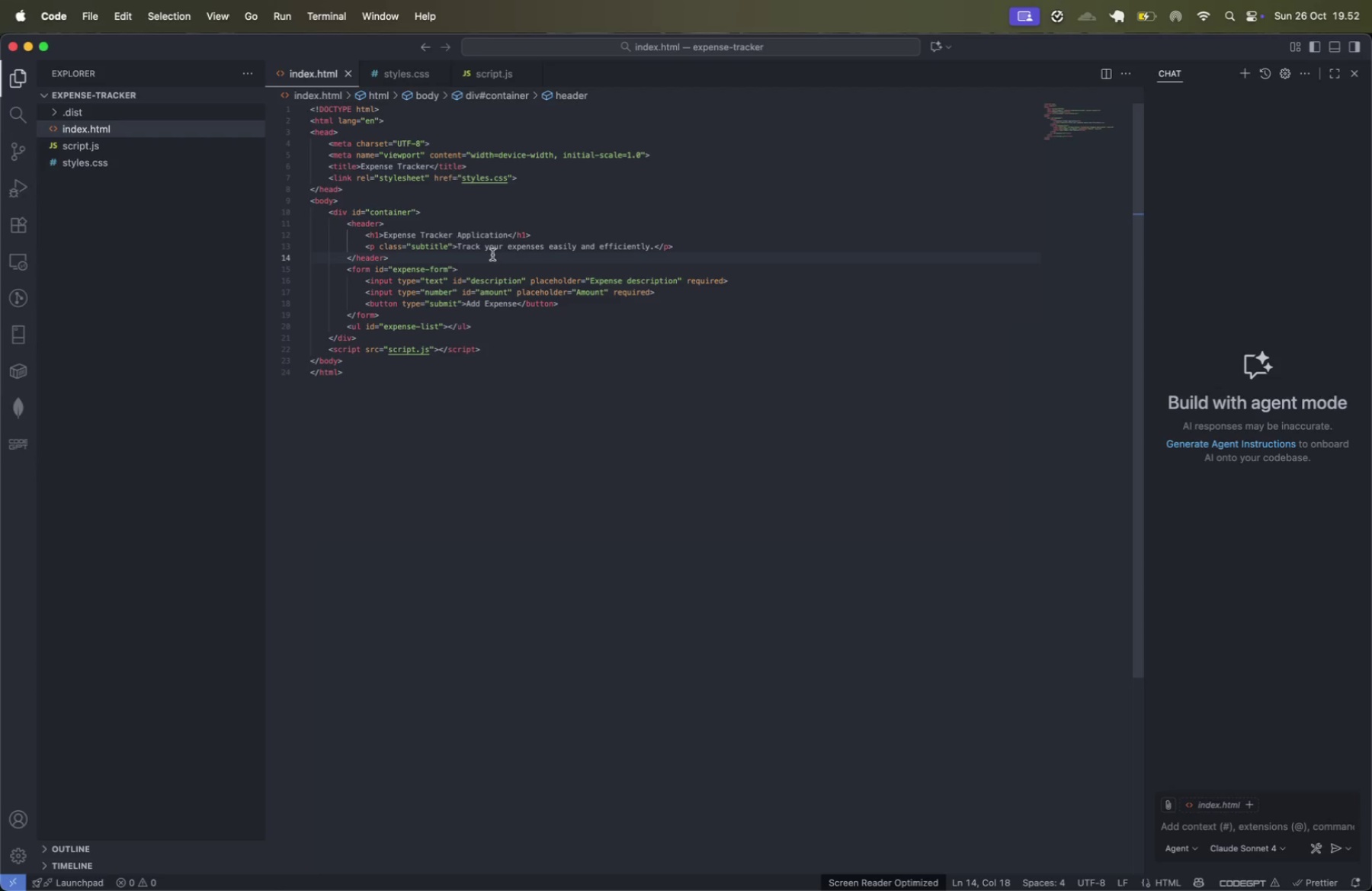 
wait(7.47)
 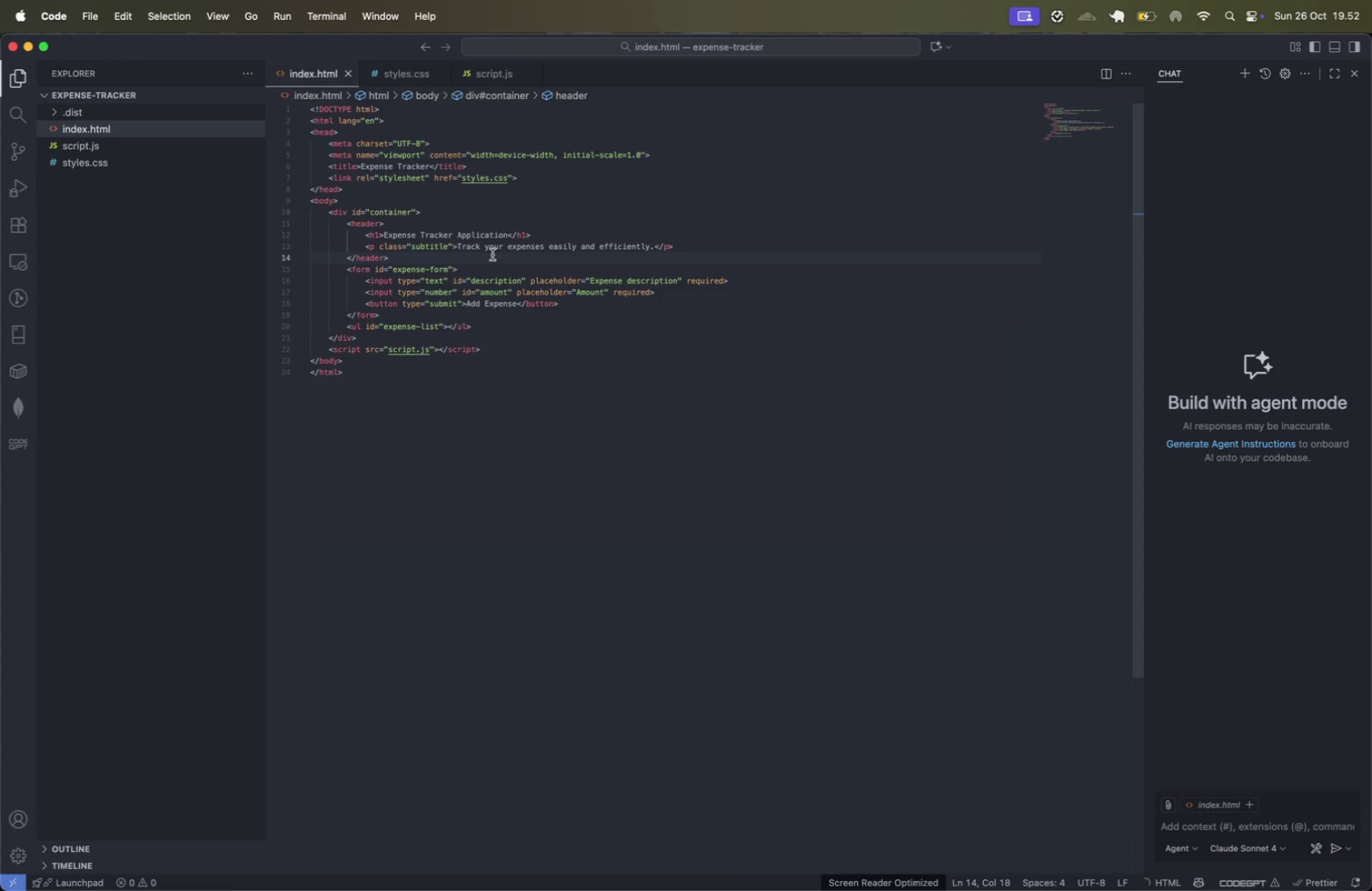 
left_click([407, 79])
 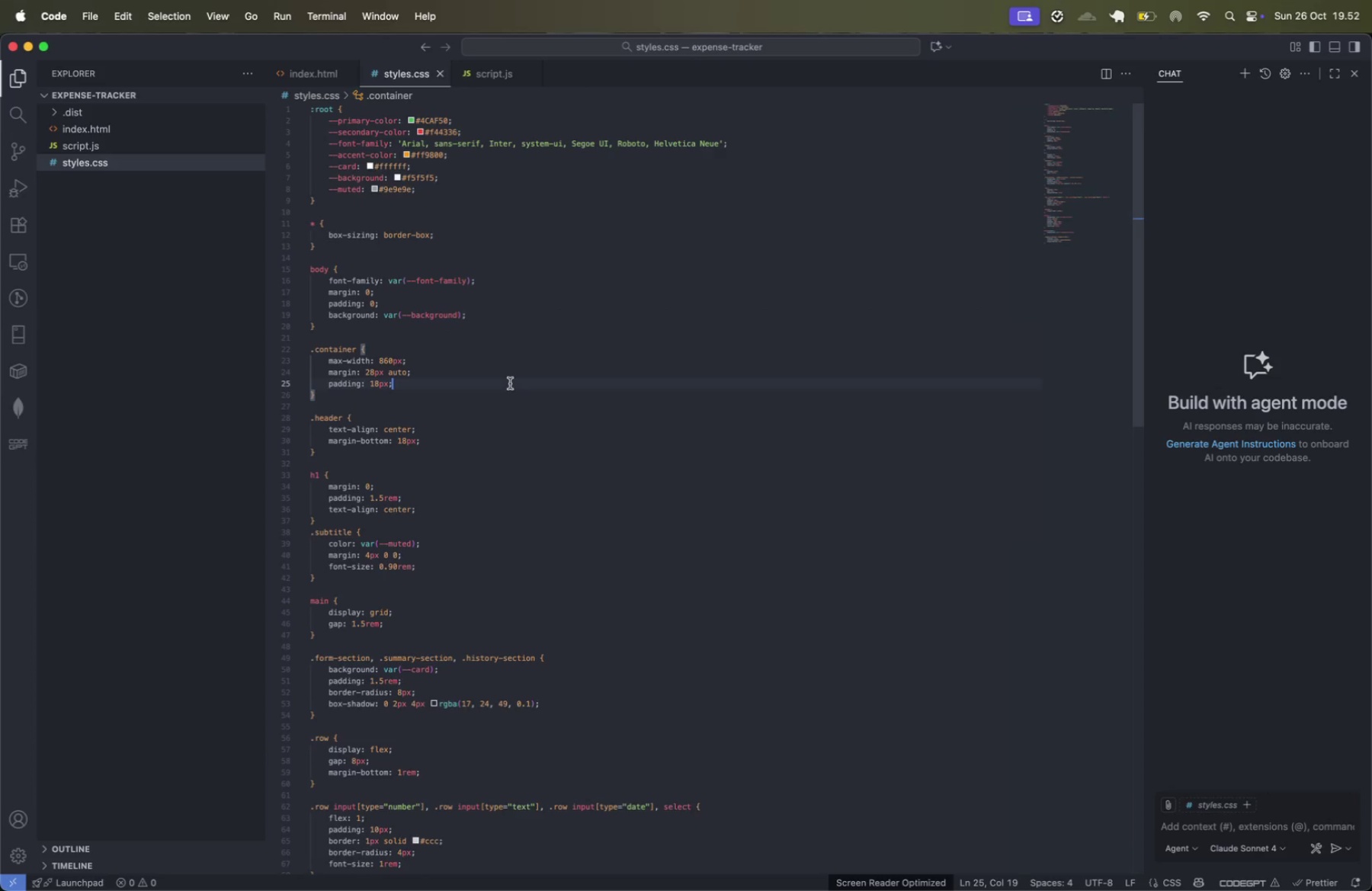 
left_click([509, 401])
 